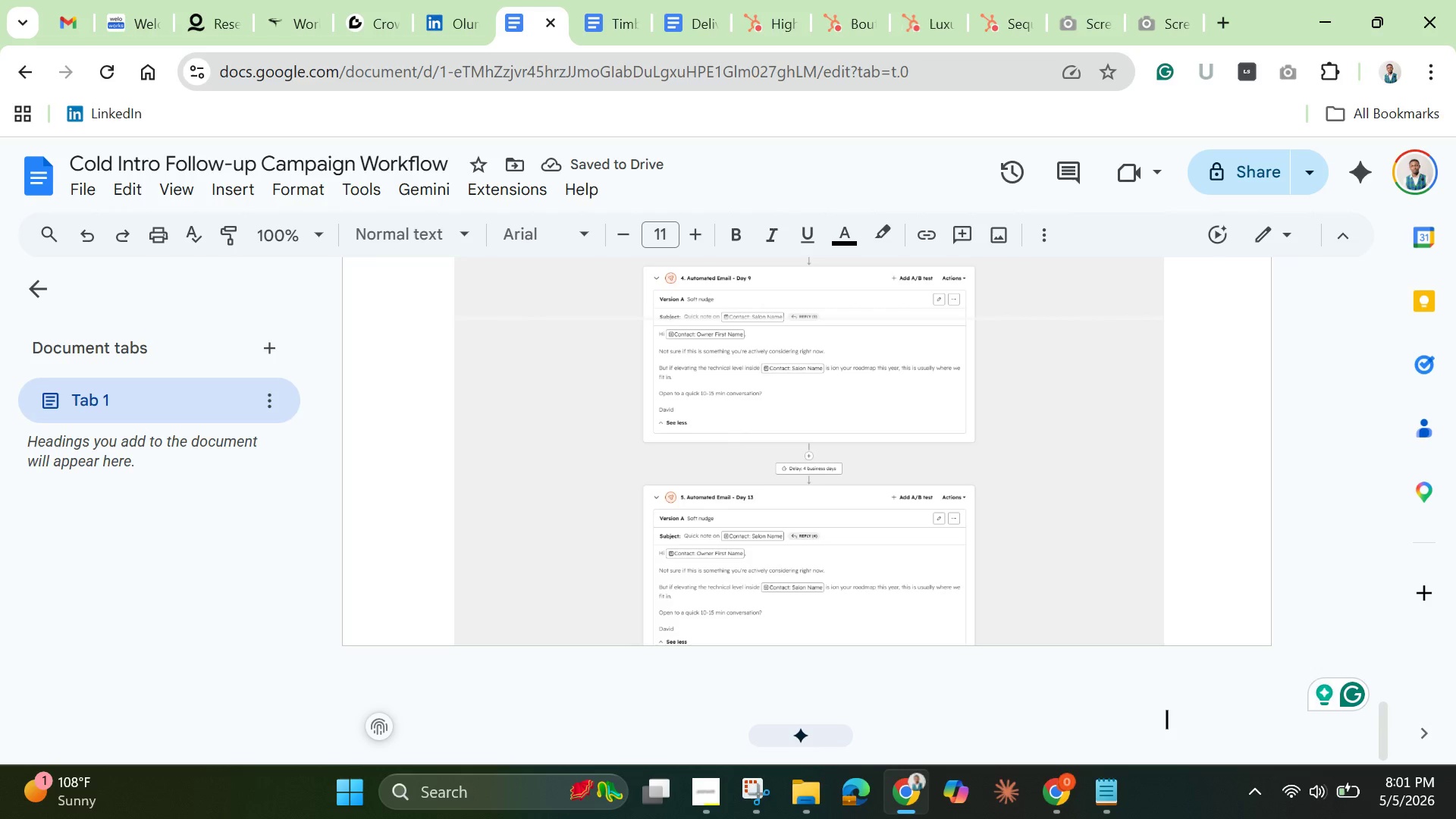 
left_click([770, 25])
 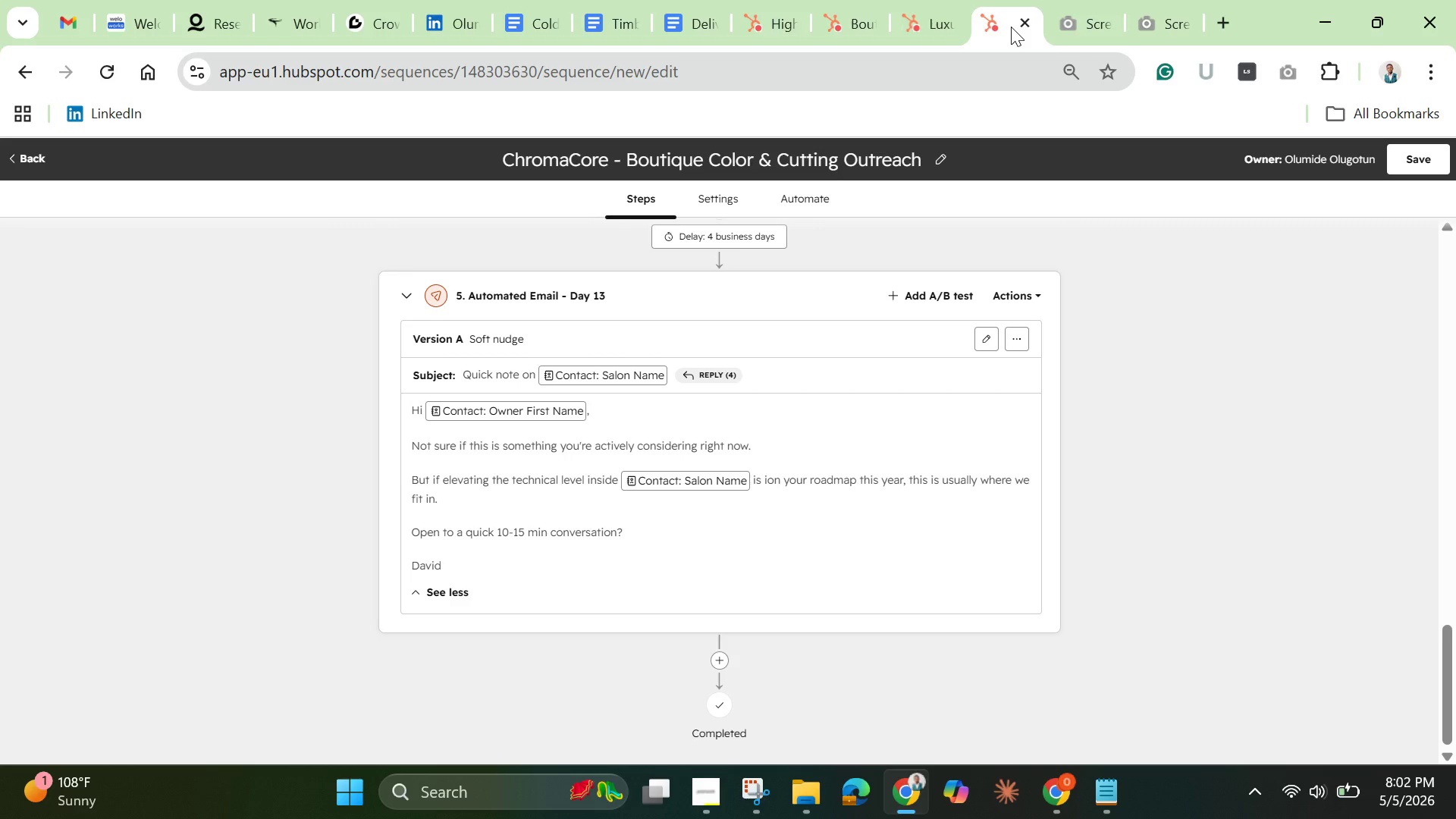 
wait(52.64)
 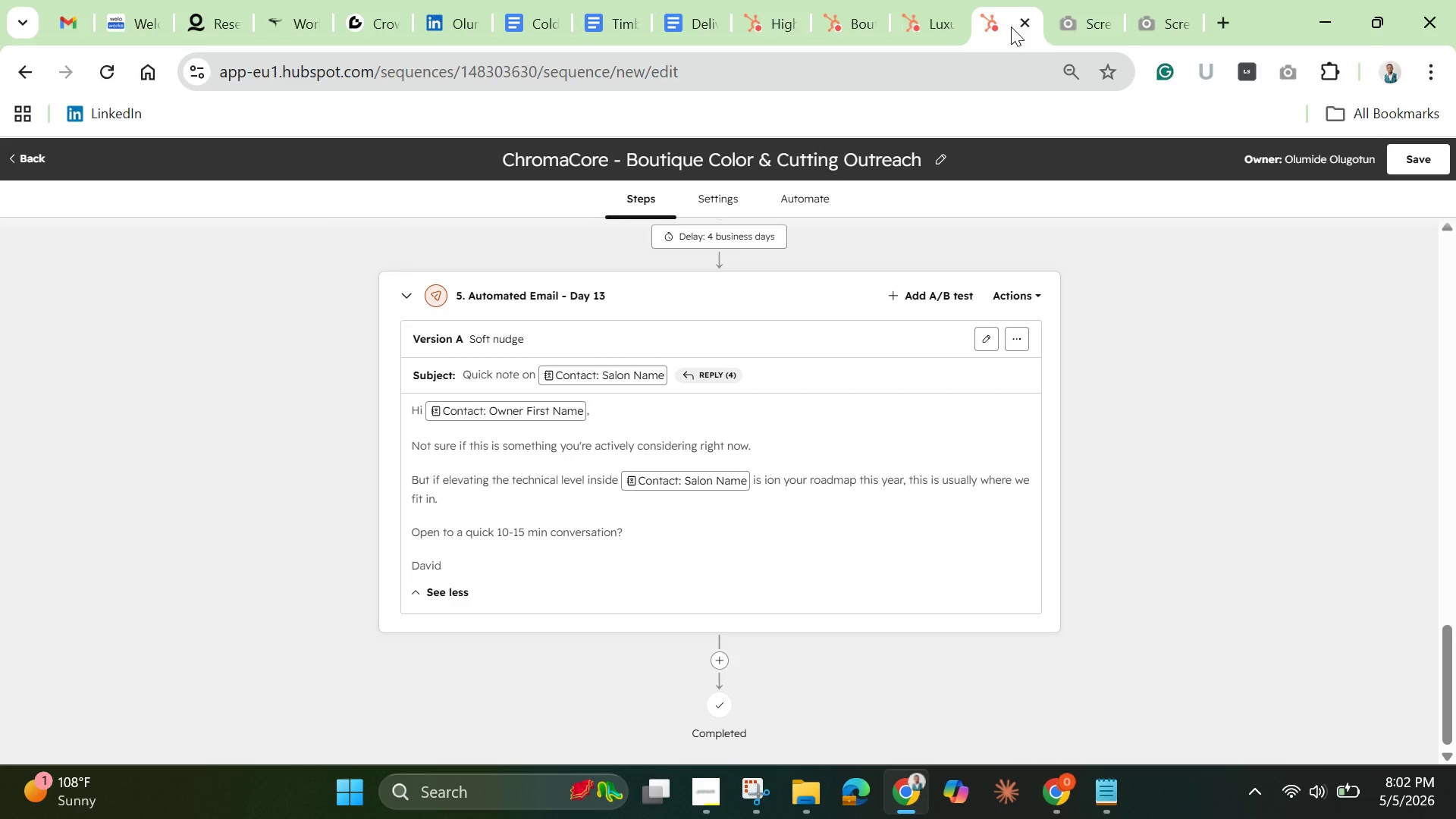 
scroll: coordinate [1065, 28], scroll_direction: up, amount: 2.0
 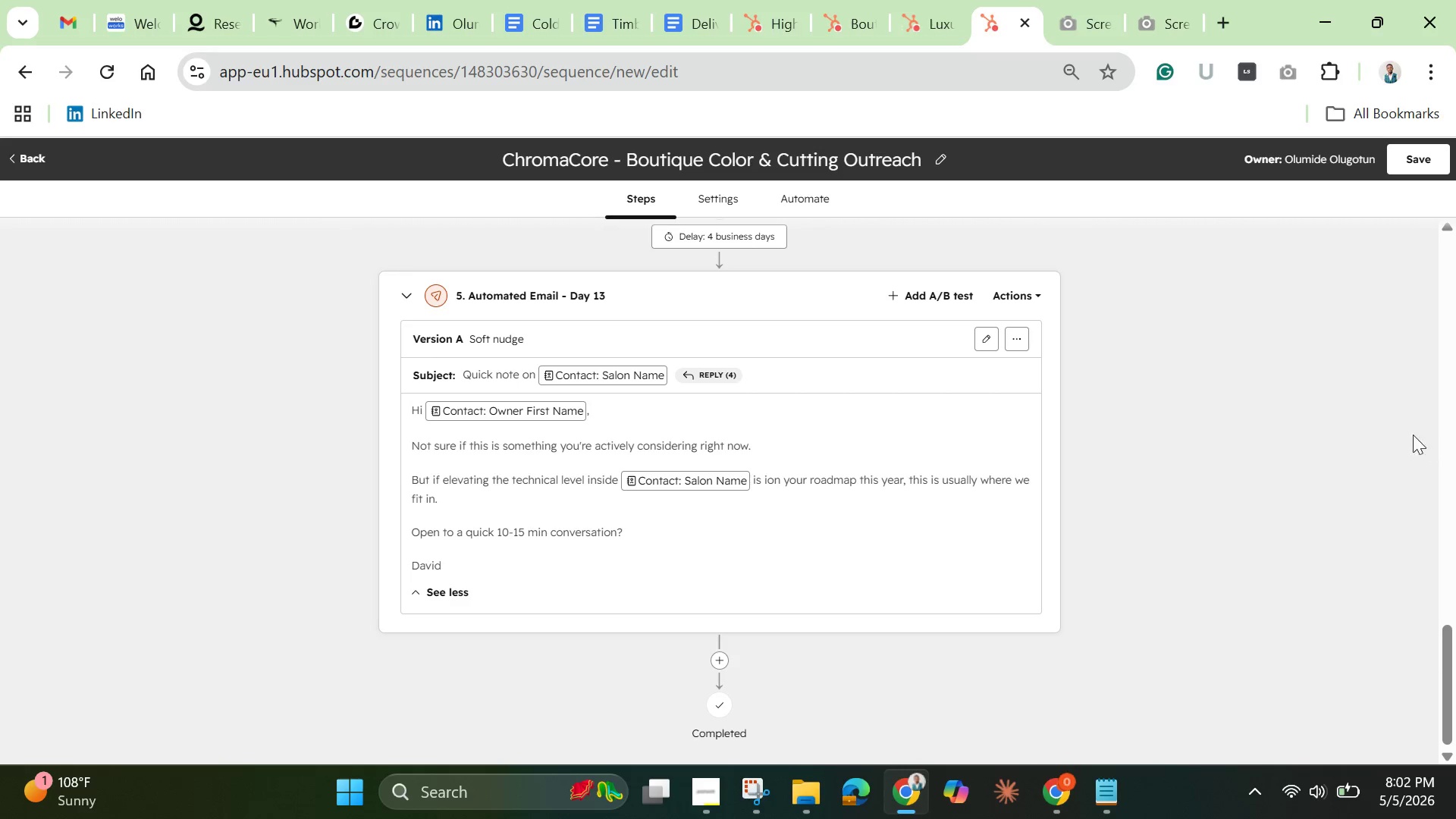 
left_click([1323, 411])
 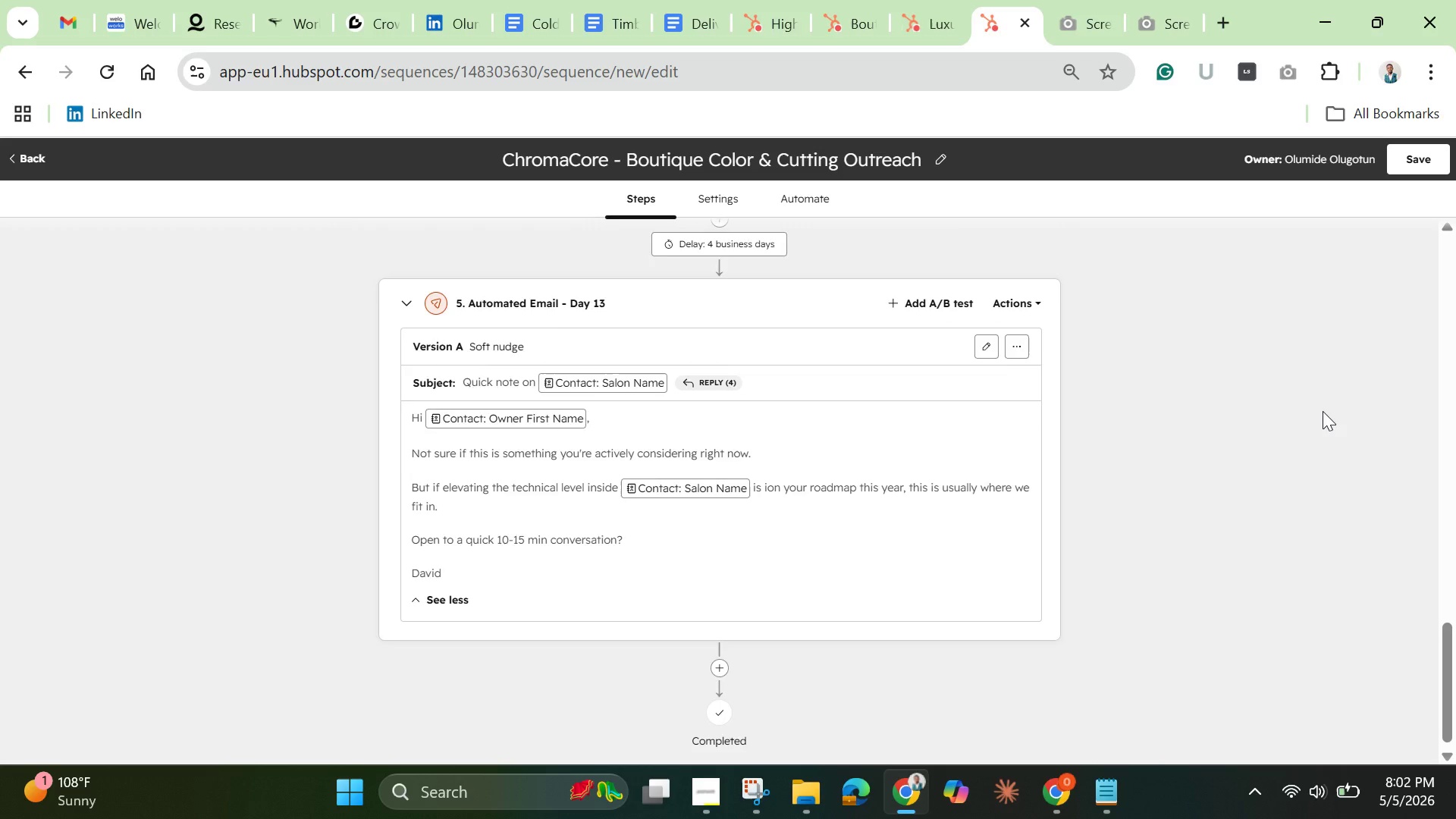 
scroll: coordinate [1326, 410], scroll_direction: up, amount: 3.0
 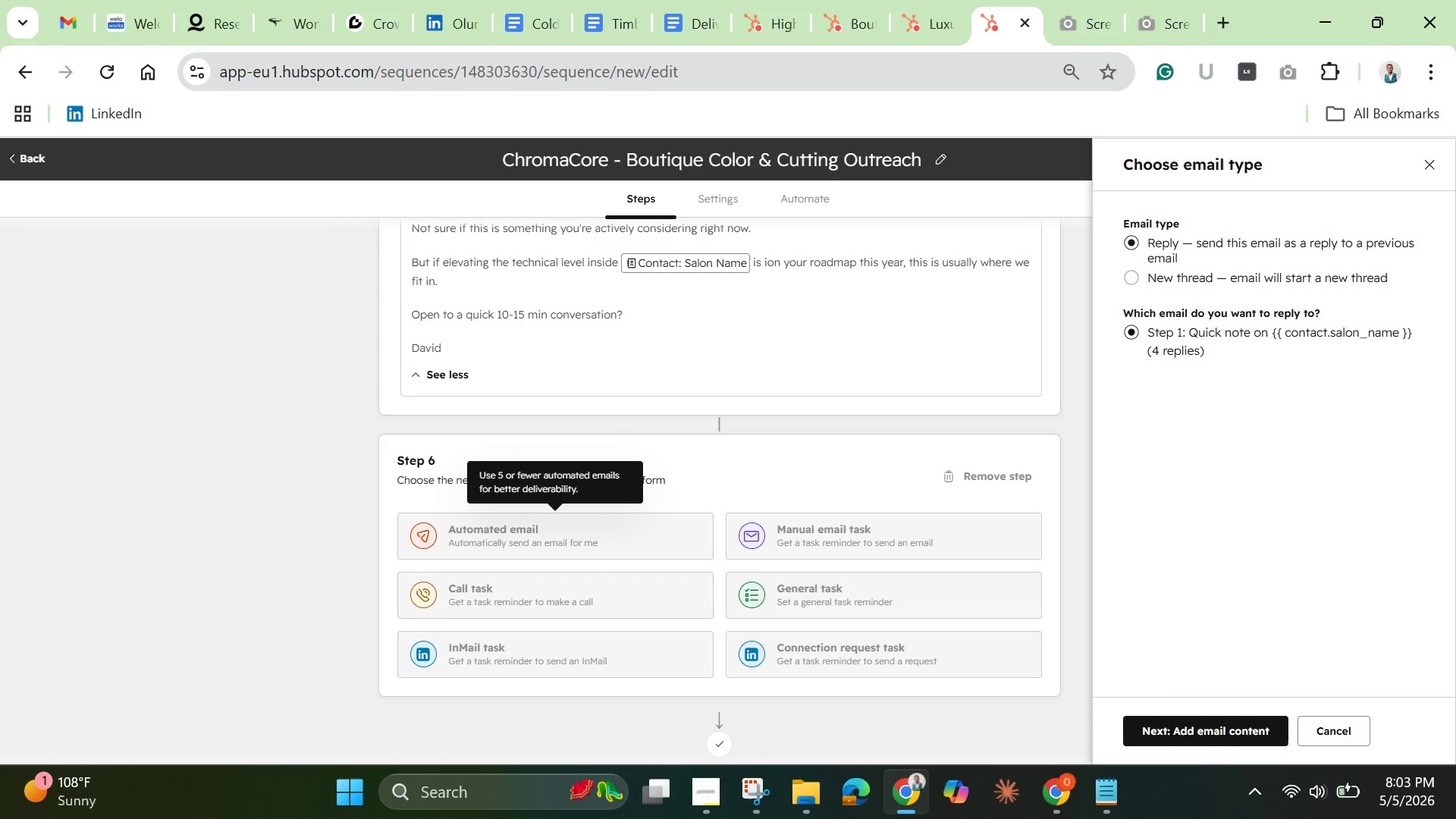 
wait(56.8)
 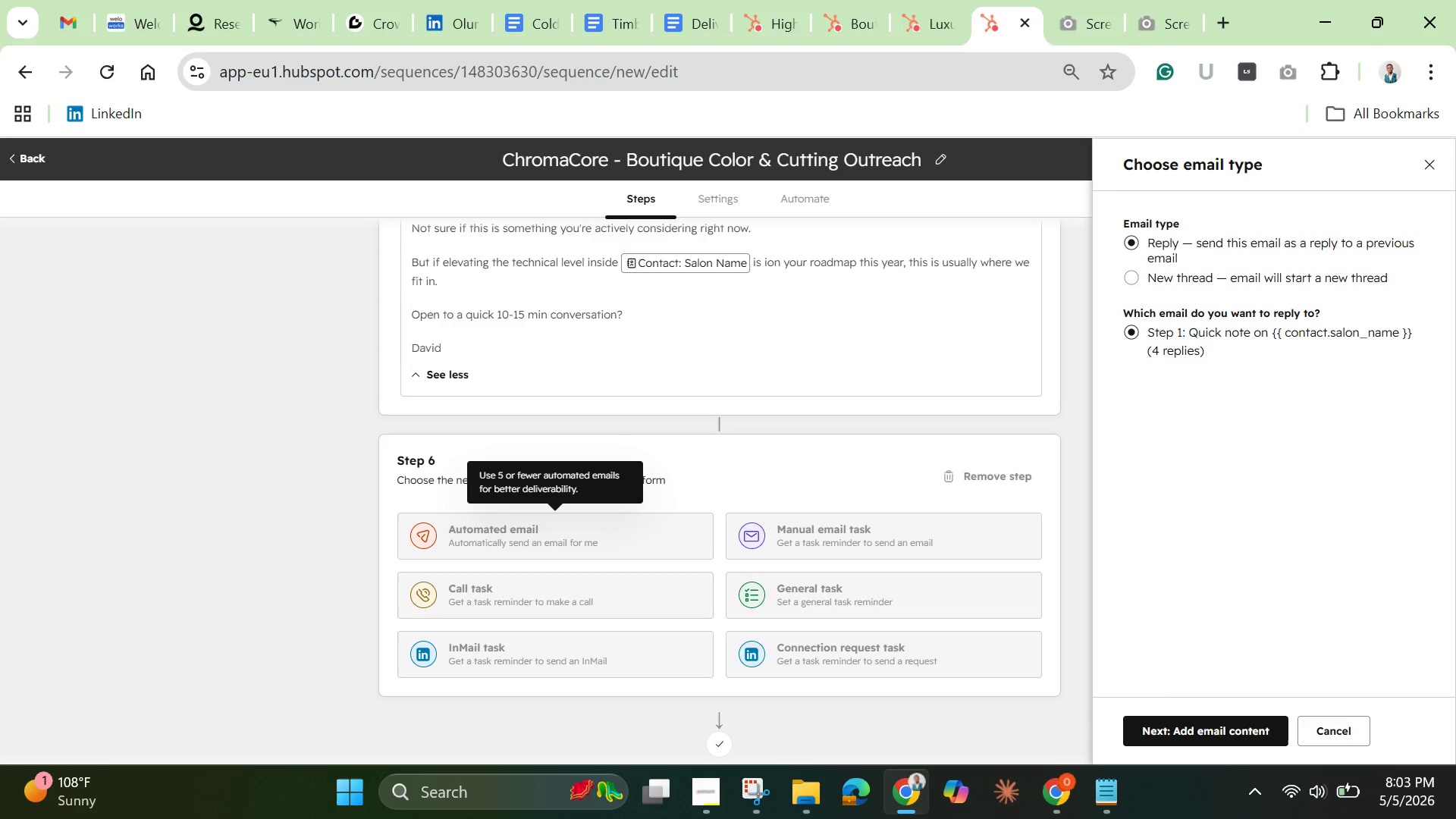 
left_click([1252, 725])
 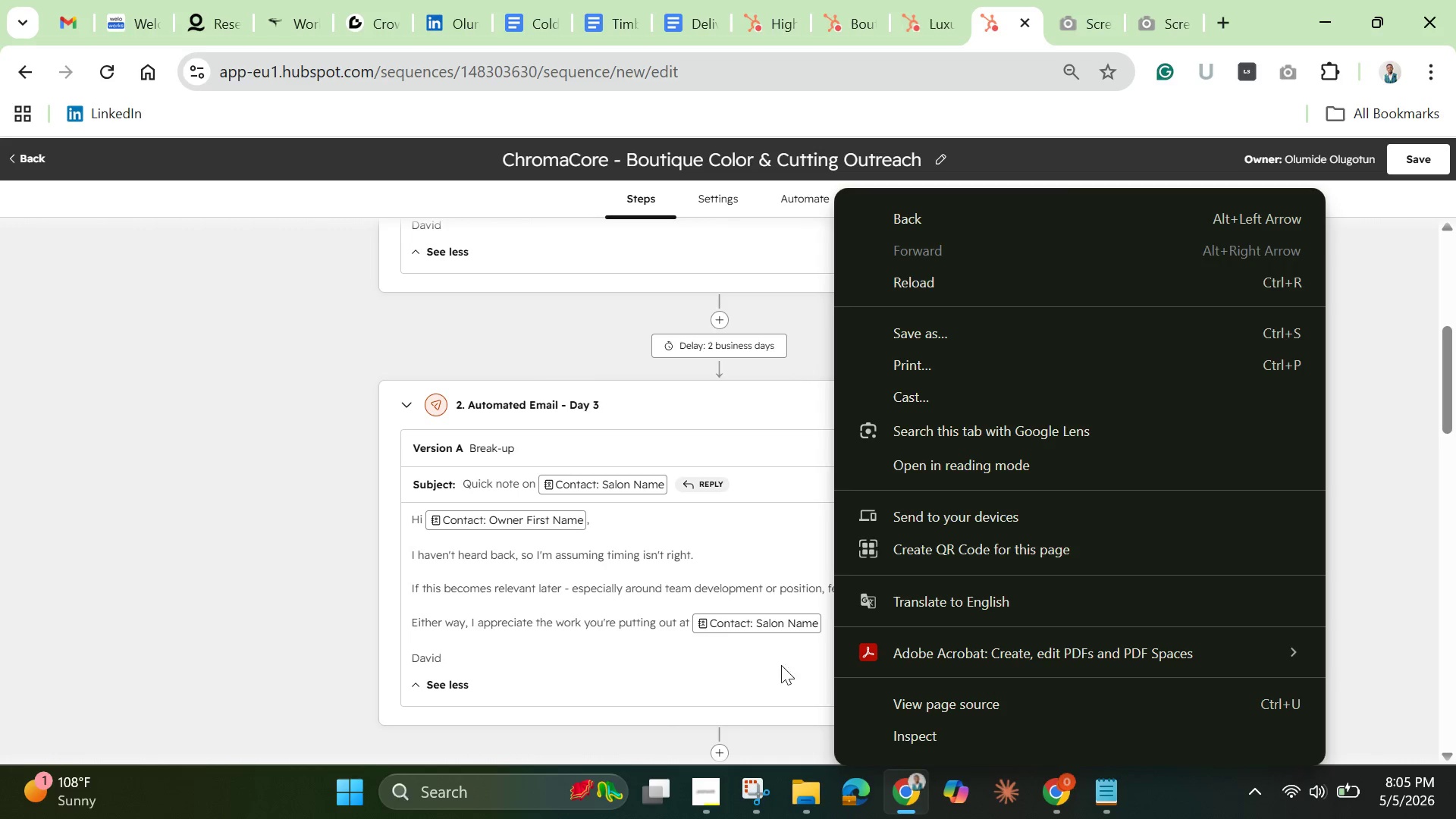 
wait(89.31)
 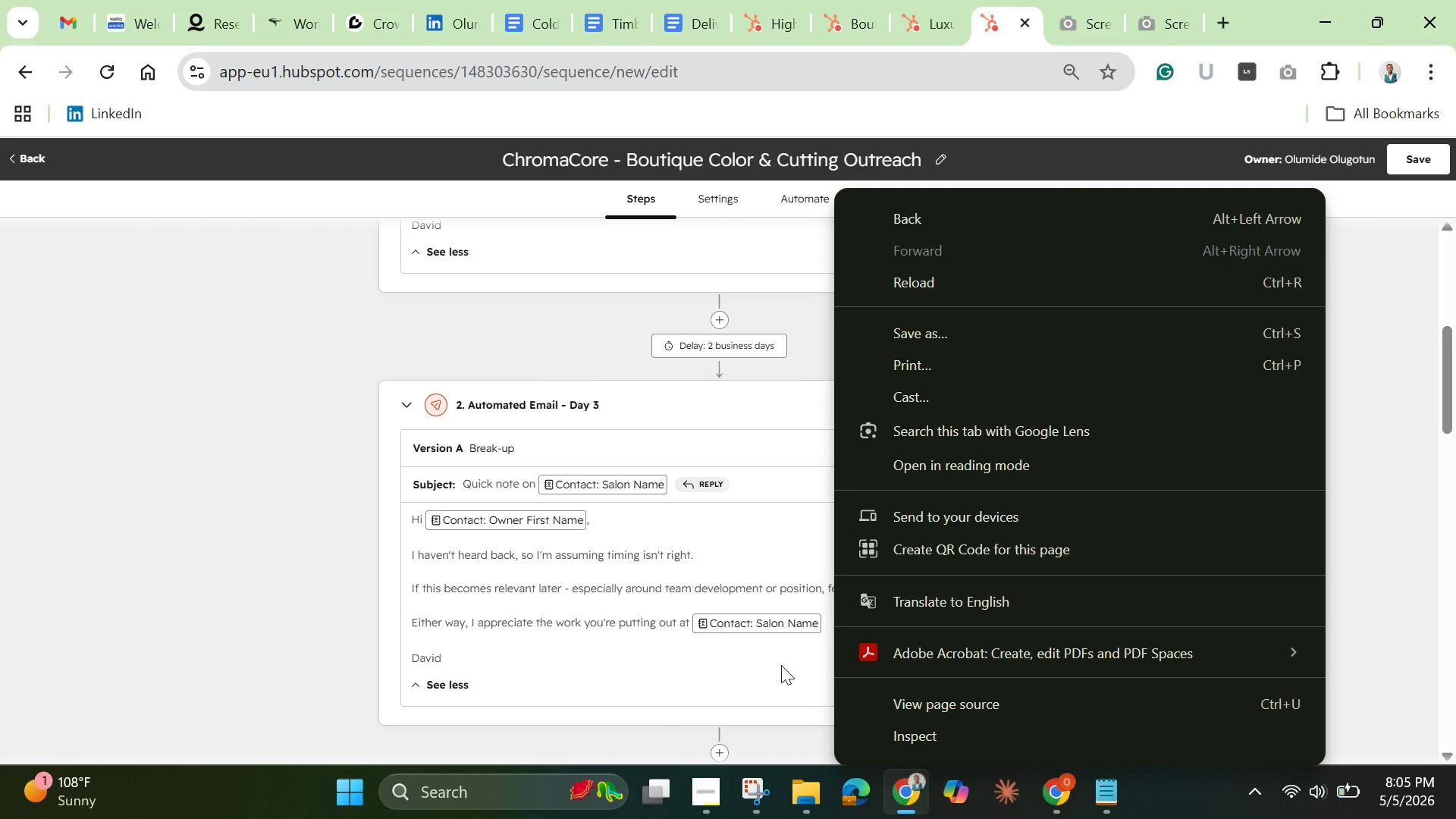 
left_click_drag(start_coordinate=[851, 403], to_coordinate=[902, 468])
 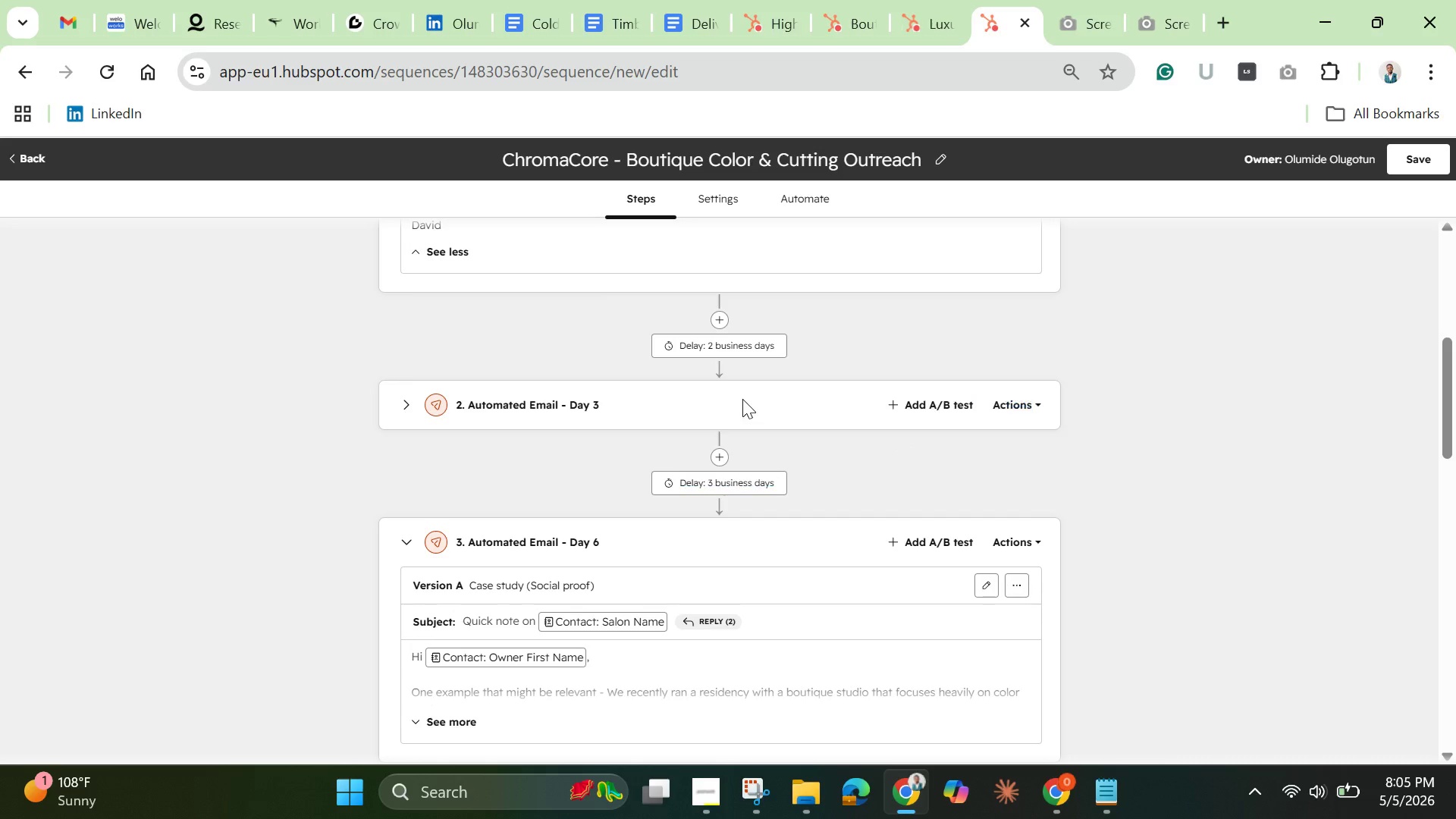 
left_click_drag(start_coordinate=[742, 399], to_coordinate=[808, 399])
 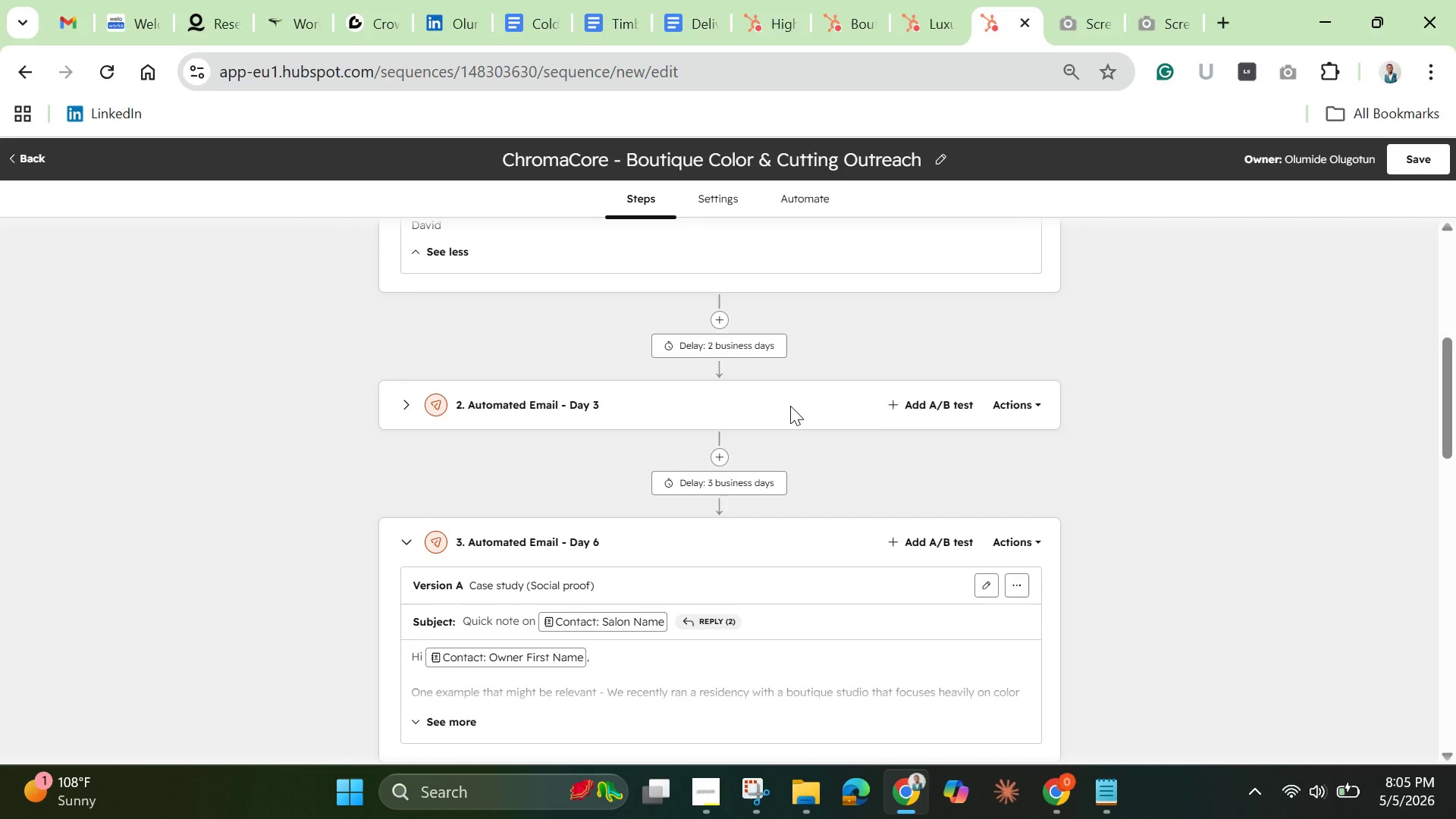 
left_click_drag(start_coordinate=[790, 406], to_coordinate=[840, 400])
 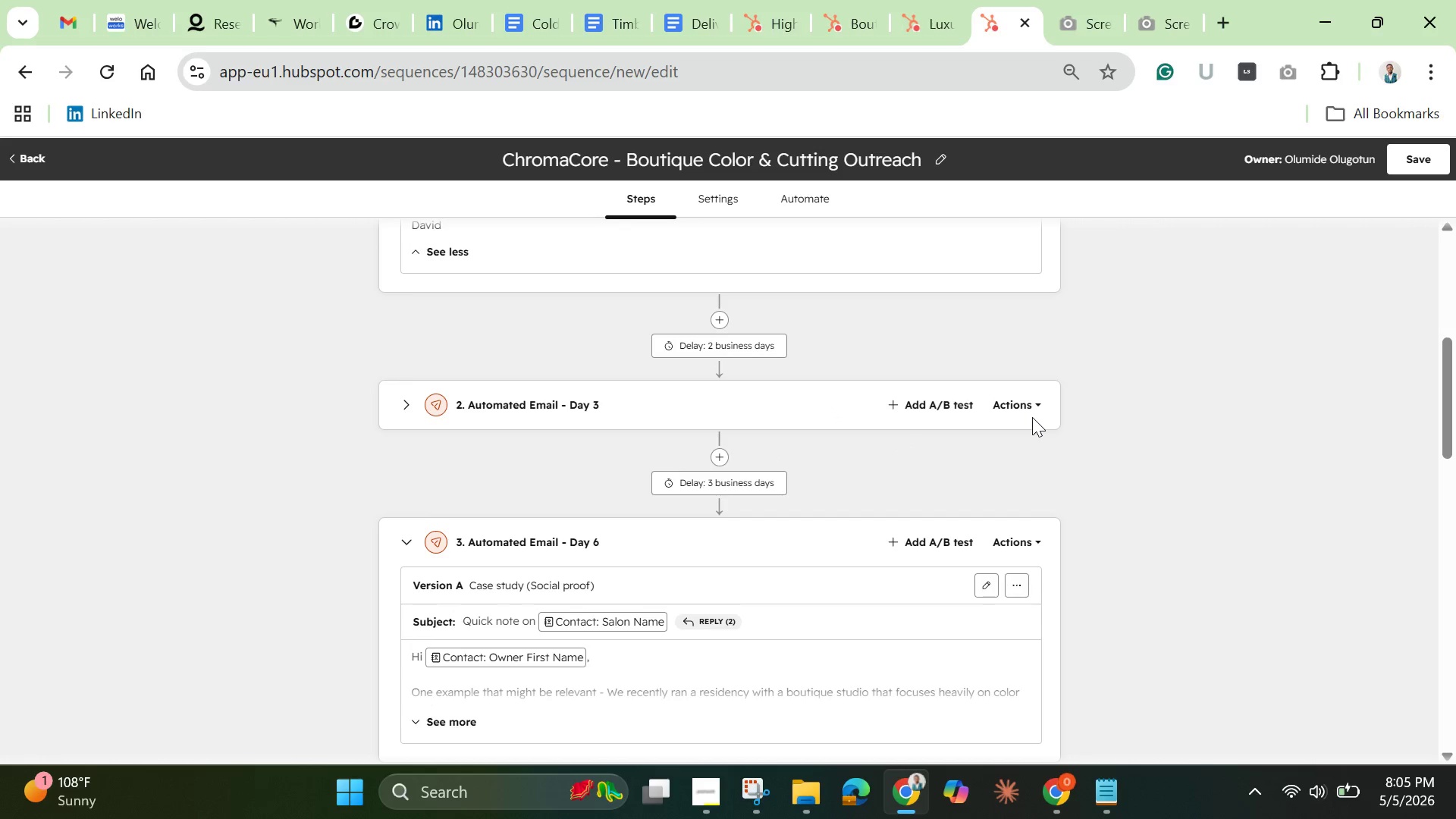 
left_click([1032, 410])
 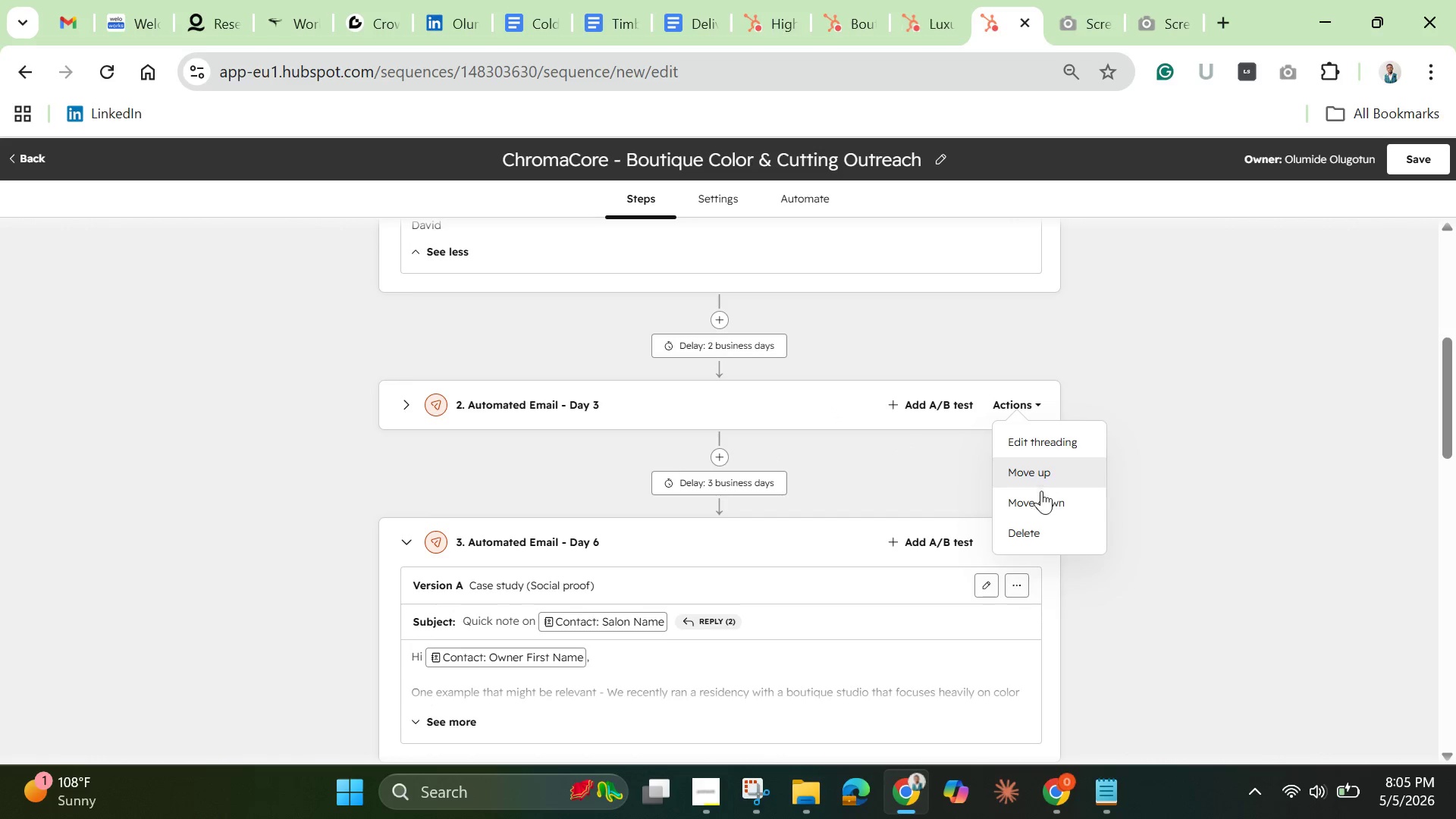 
left_click([1041, 504])
 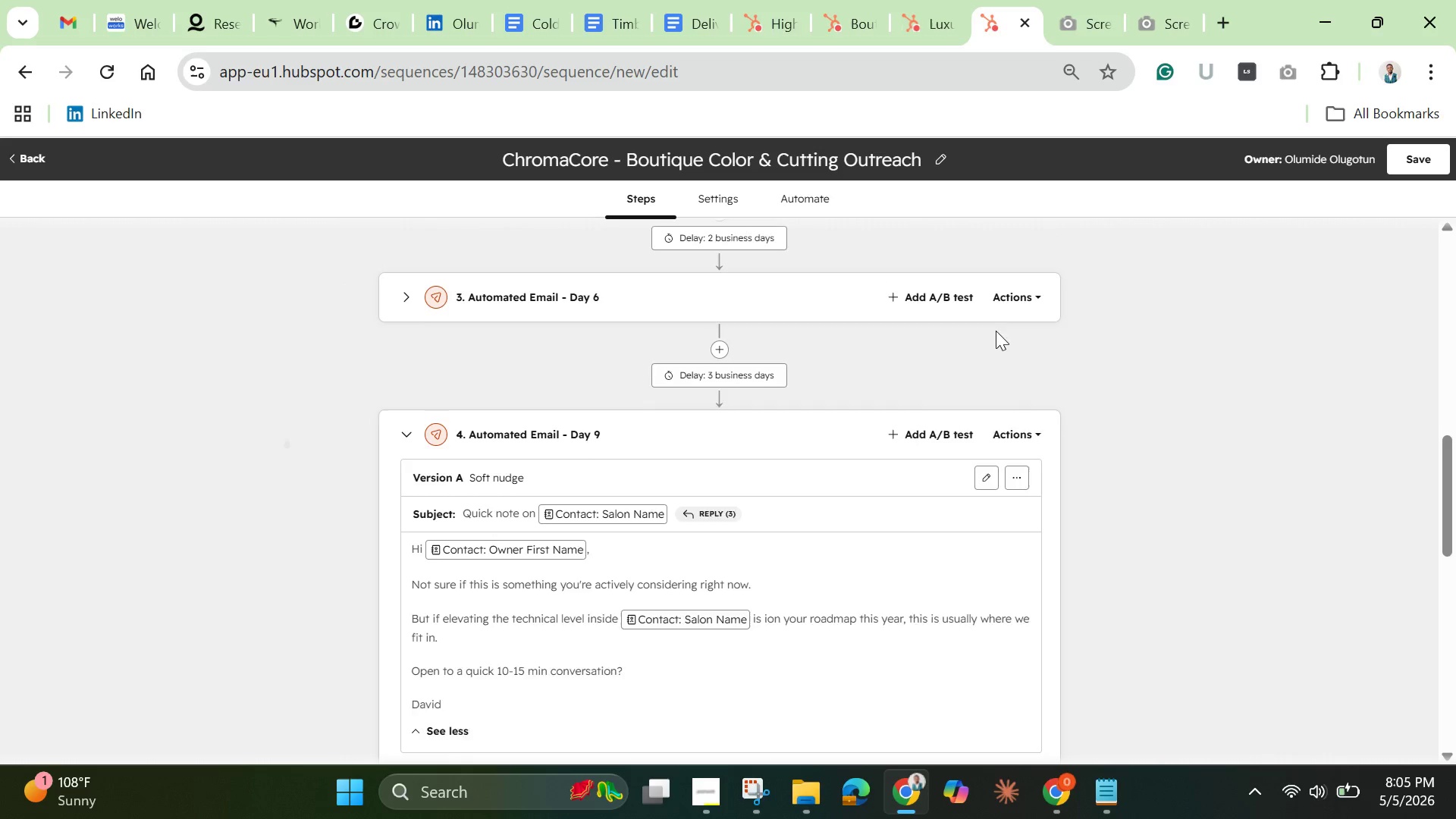 
wait(6.69)
 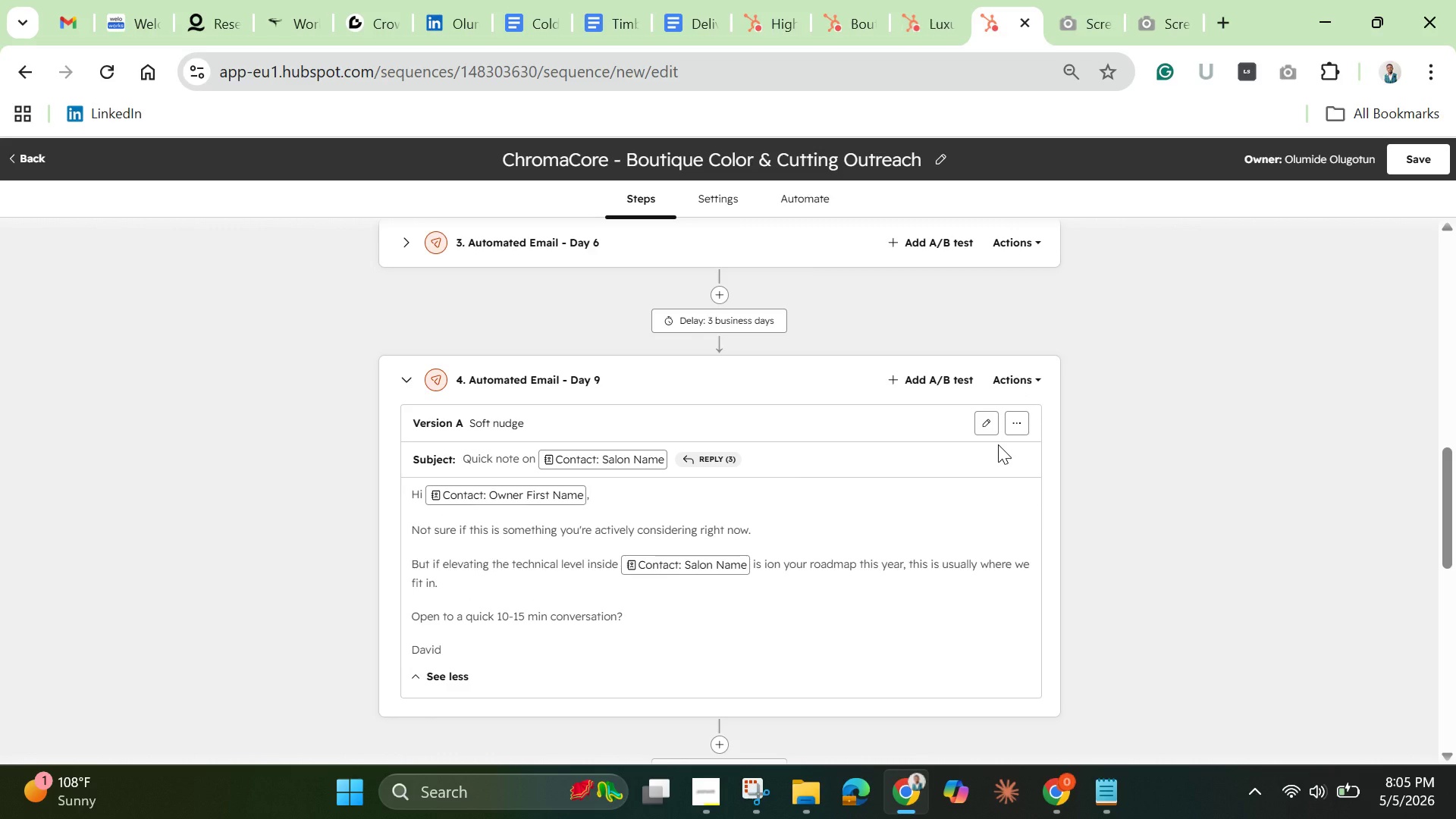 
left_click([404, 312])
 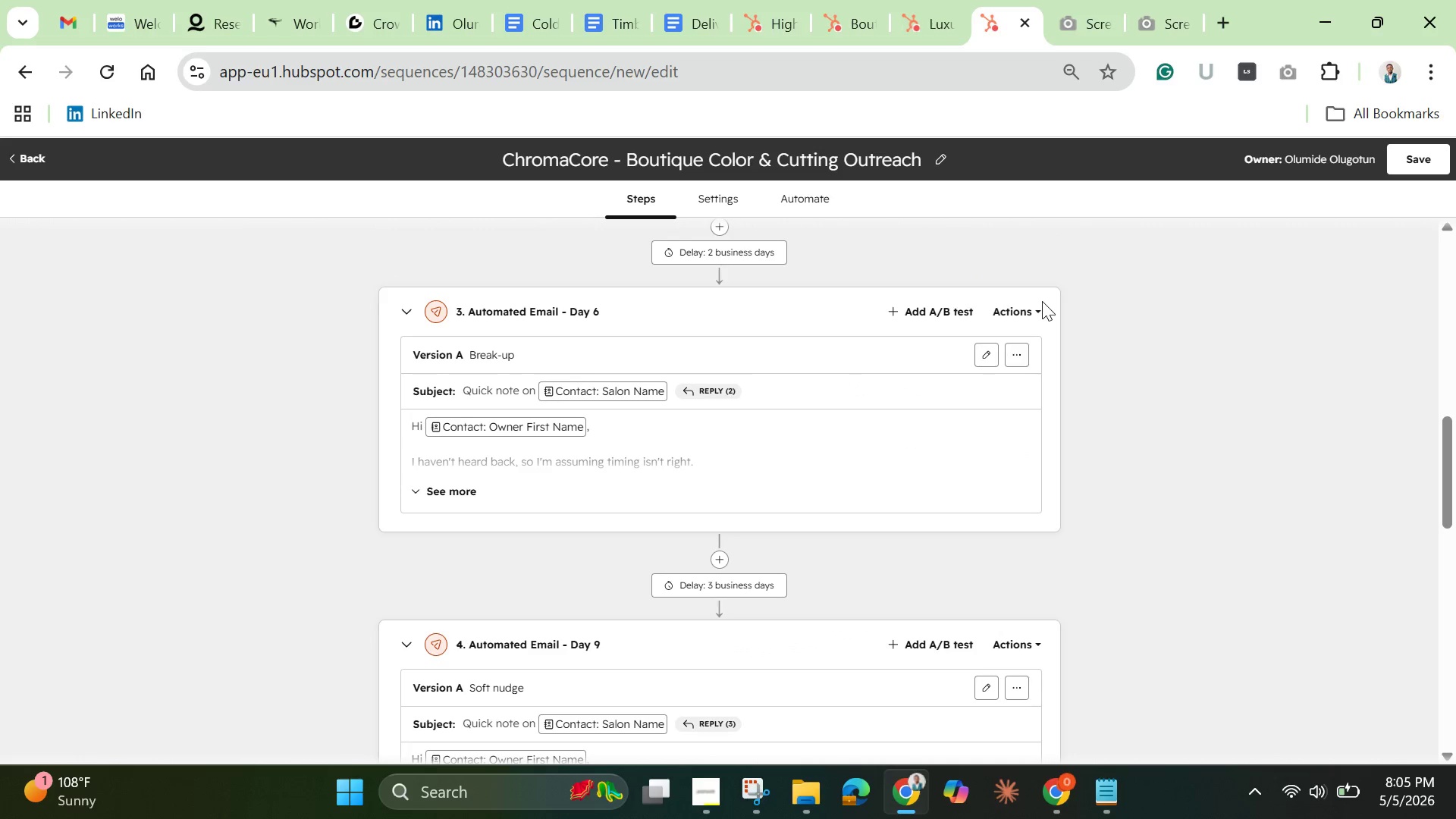 
left_click([1035, 308])
 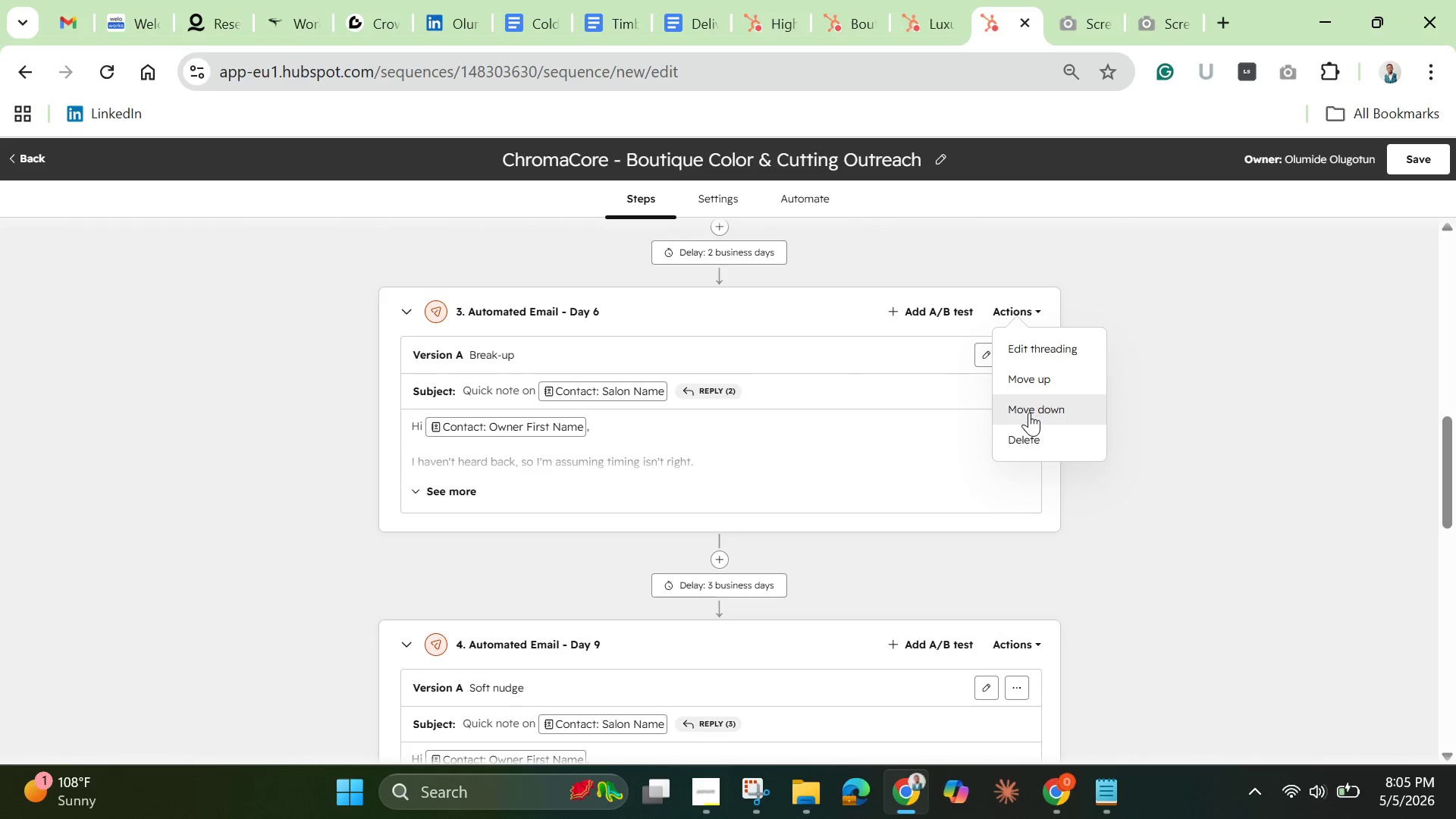 
left_click([1029, 413])
 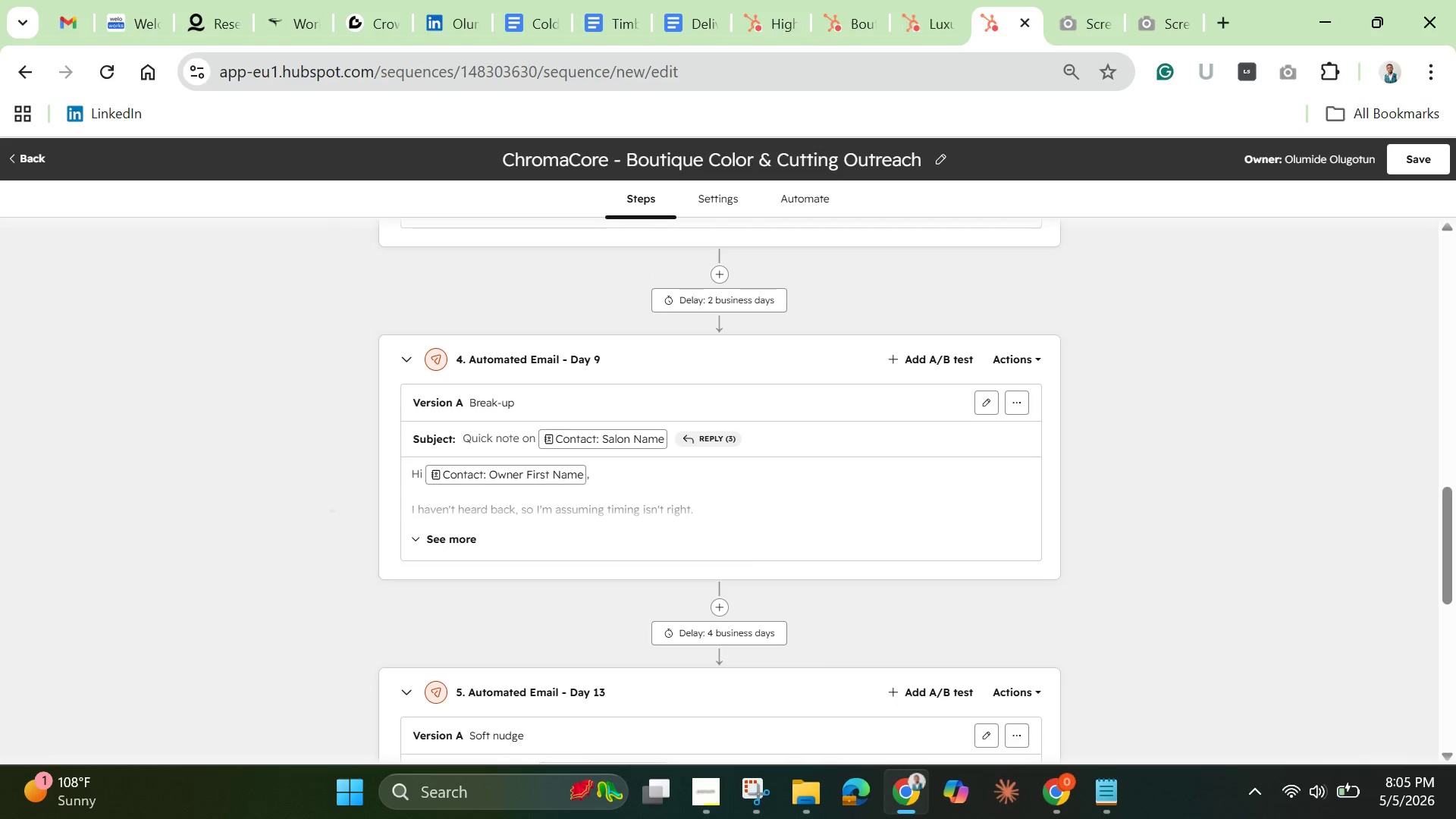 
wait(6.55)
 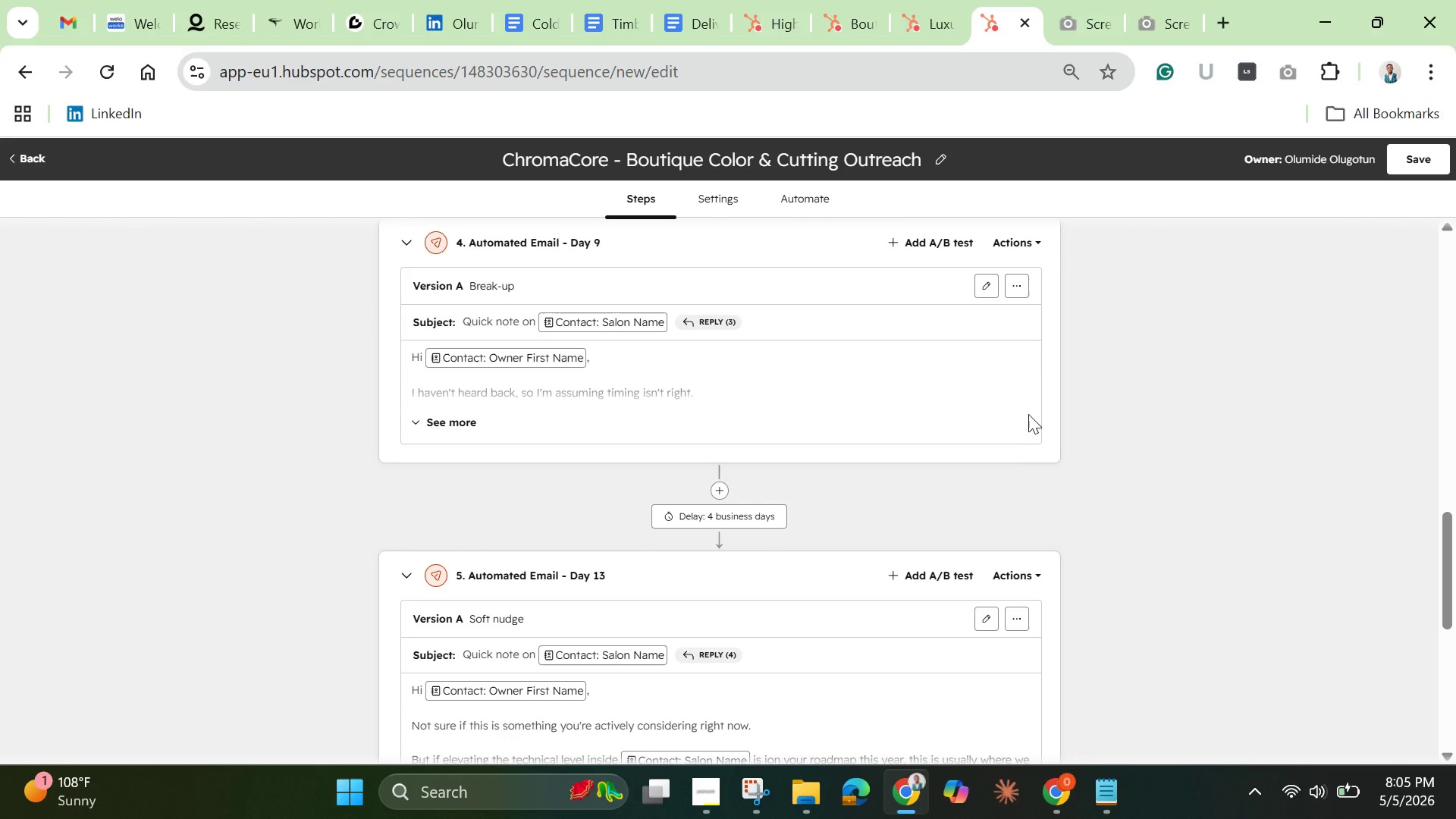 
left_click([1034, 356])
 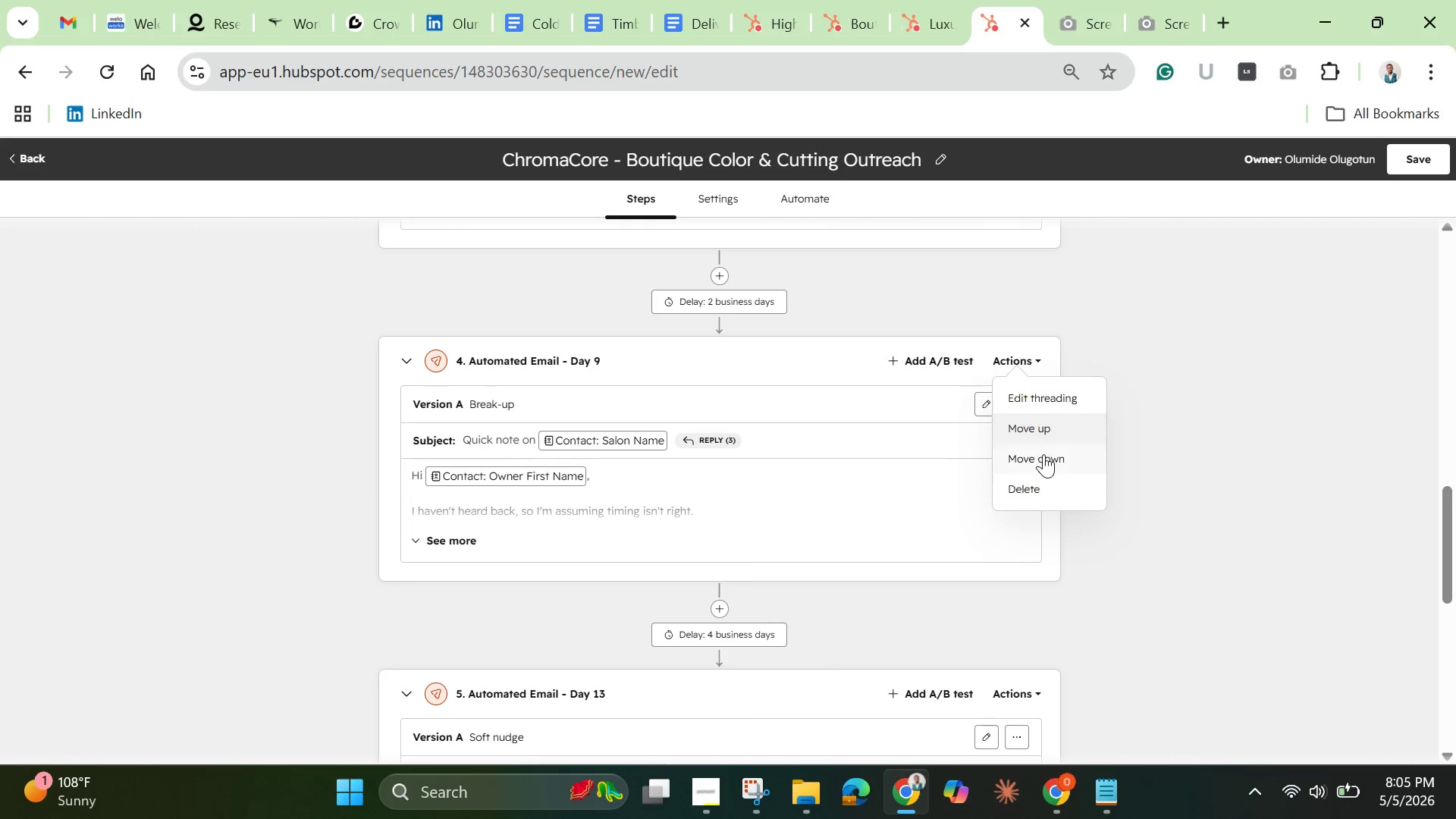 
left_click([1043, 455])
 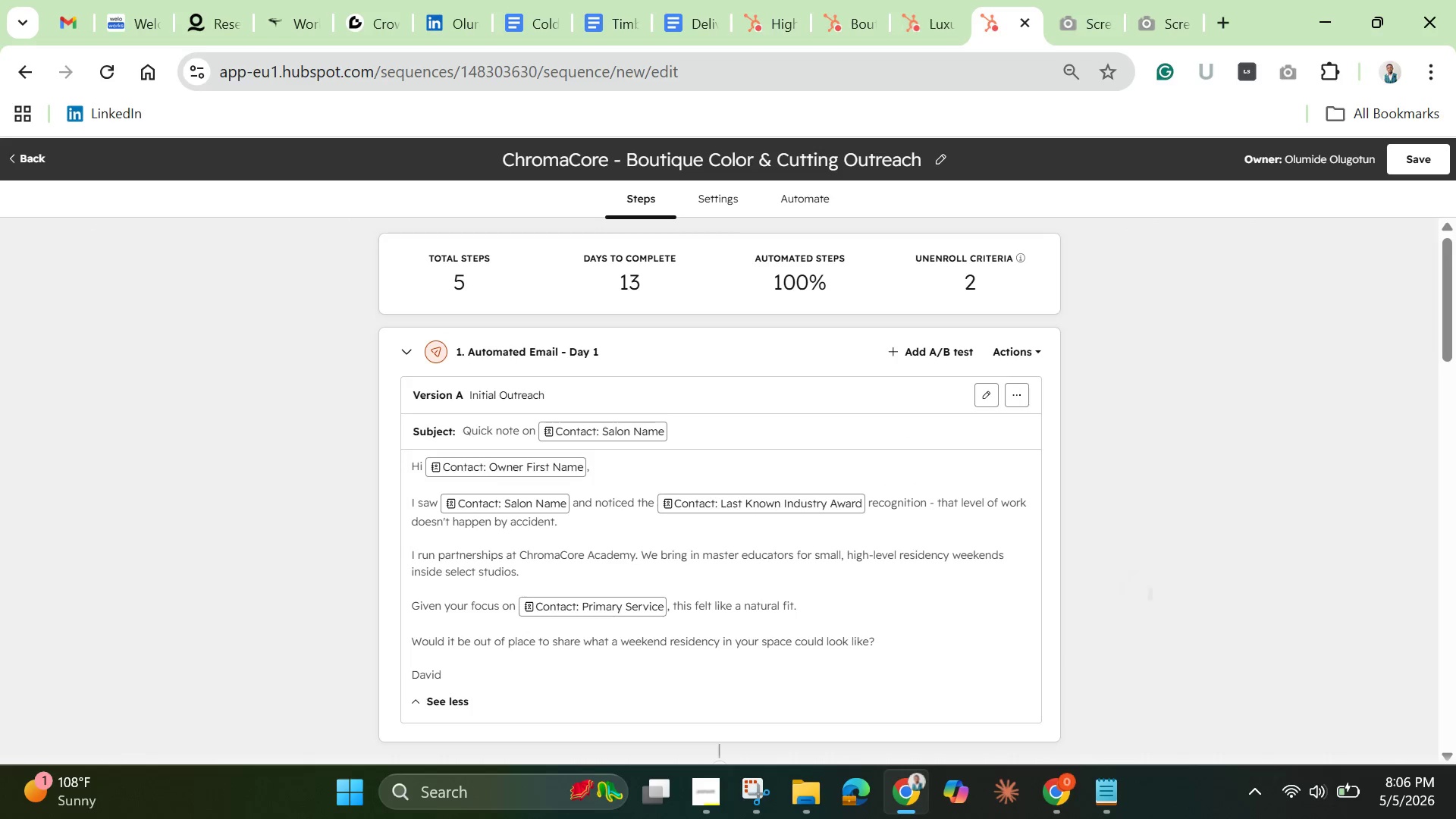 
wait(40.48)
 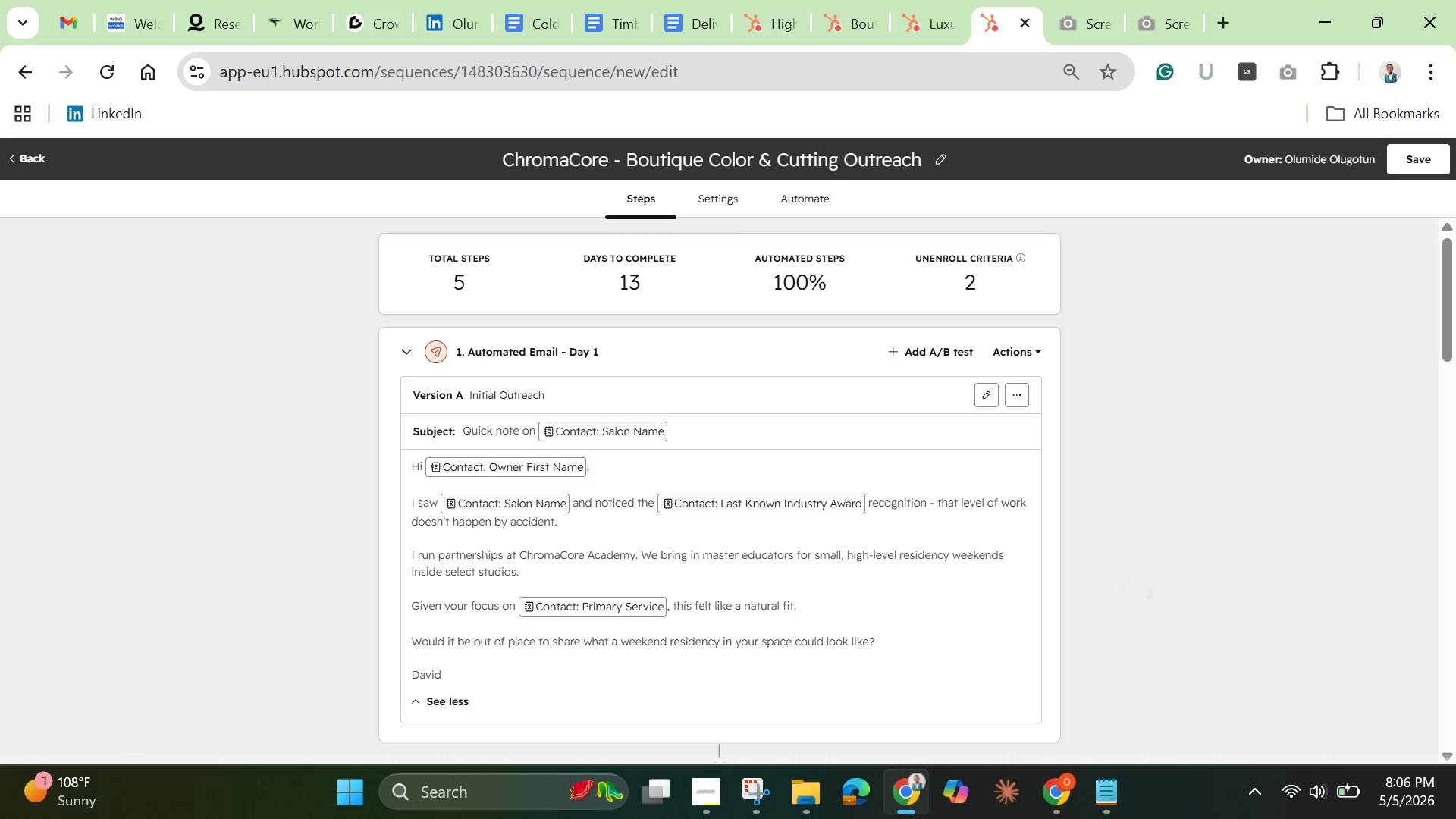 
left_click([722, 541])
 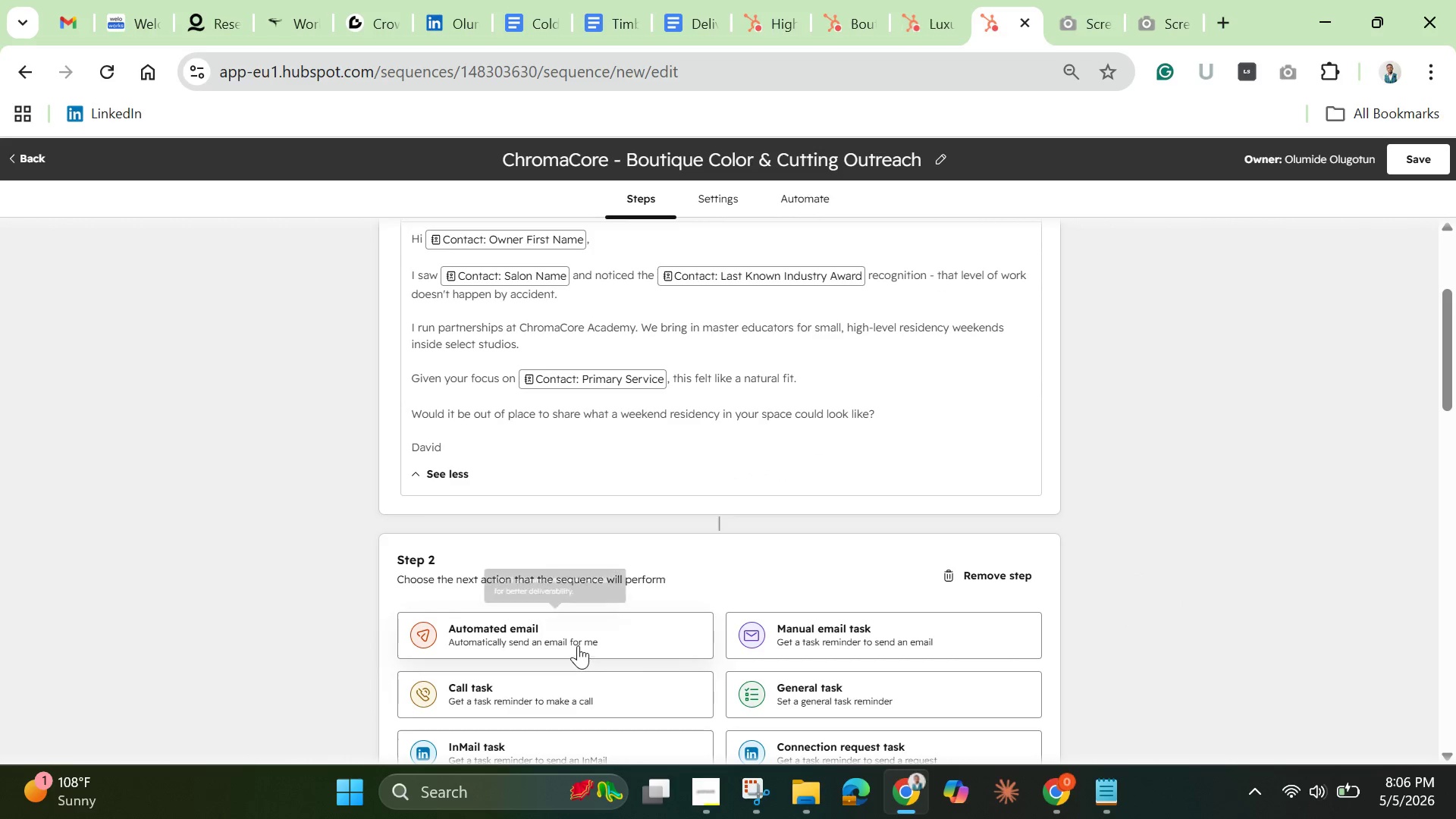 
left_click([578, 638])
 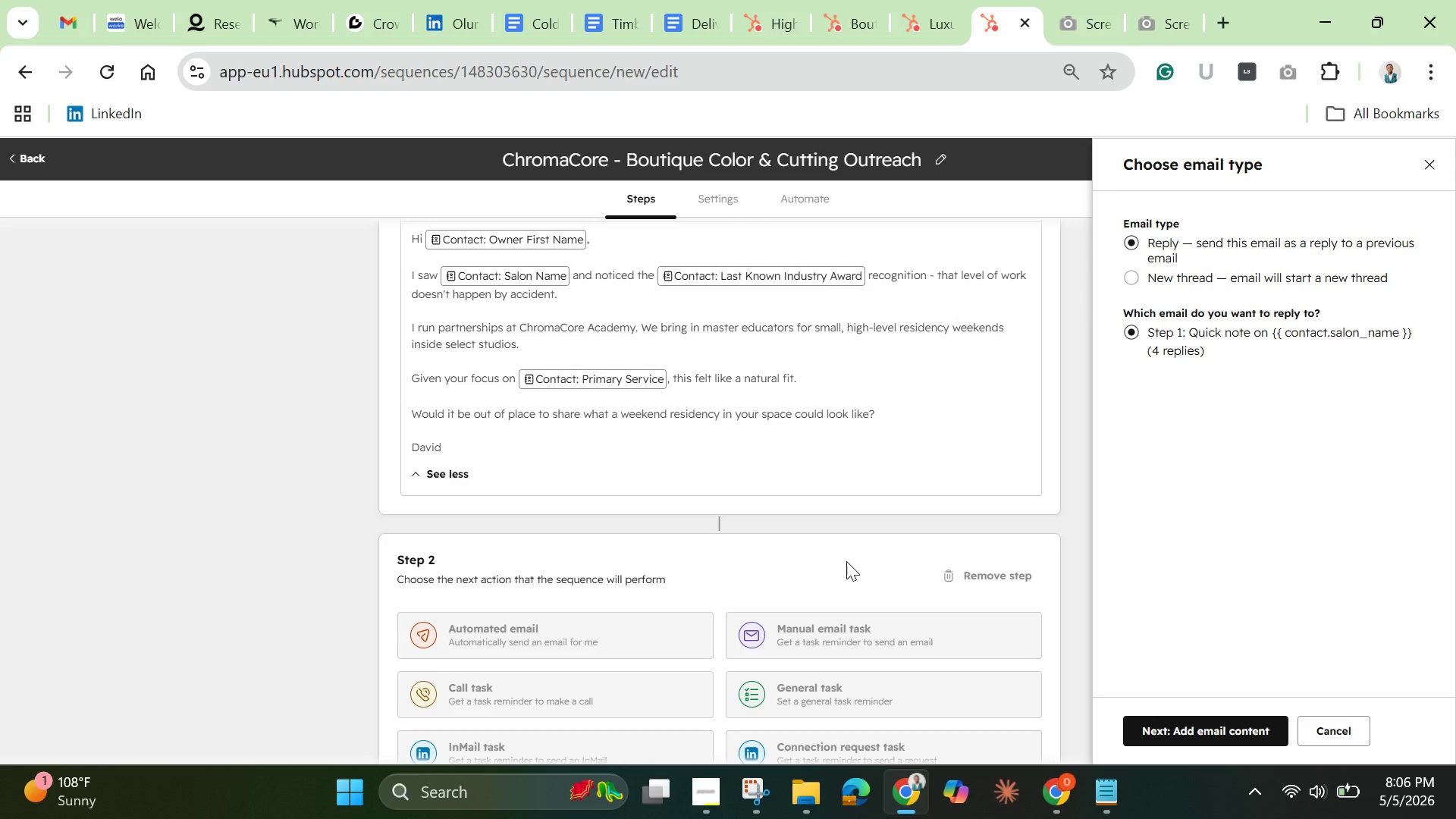 
wait(7.3)
 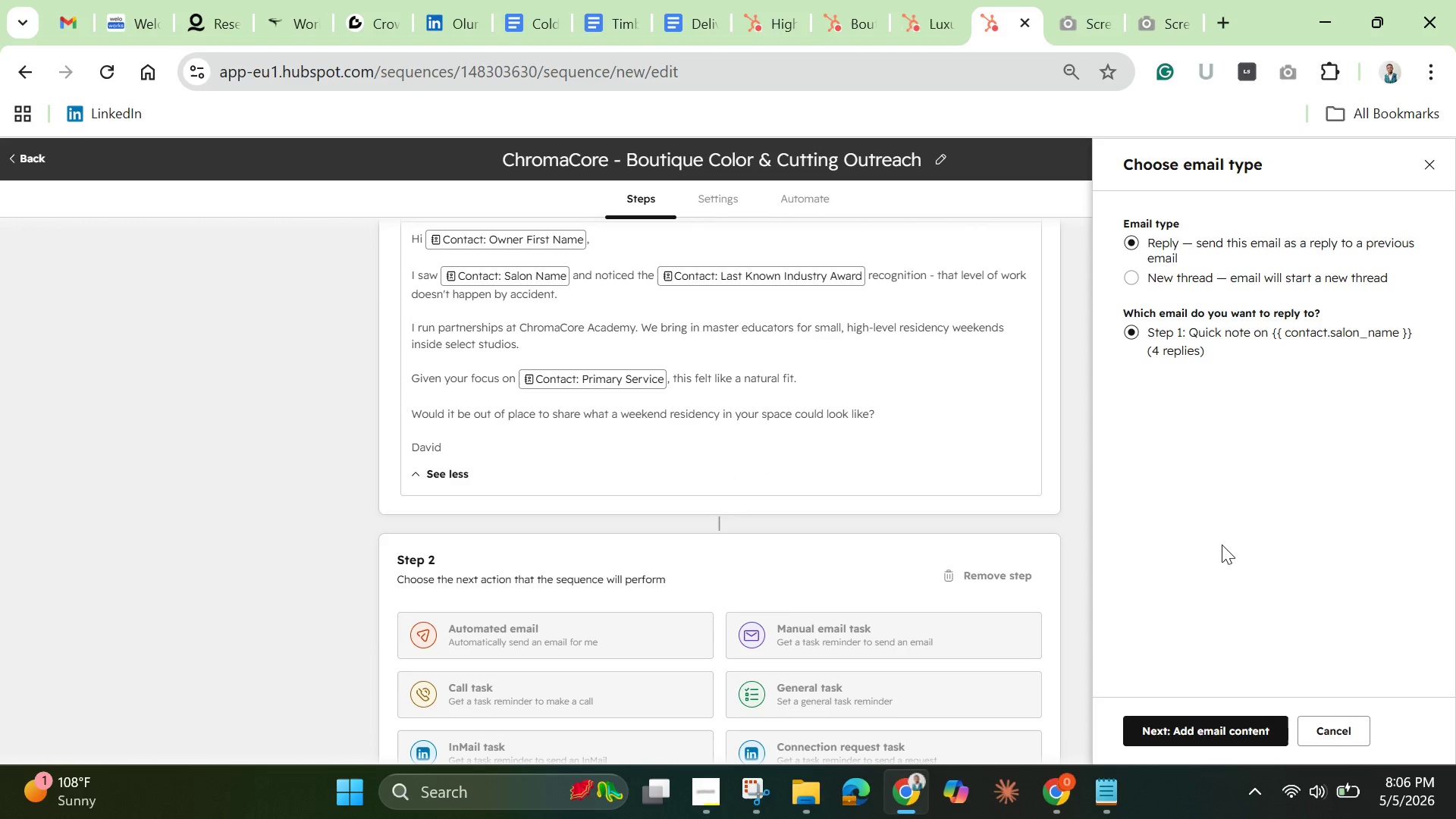 
left_click([1166, 723])
 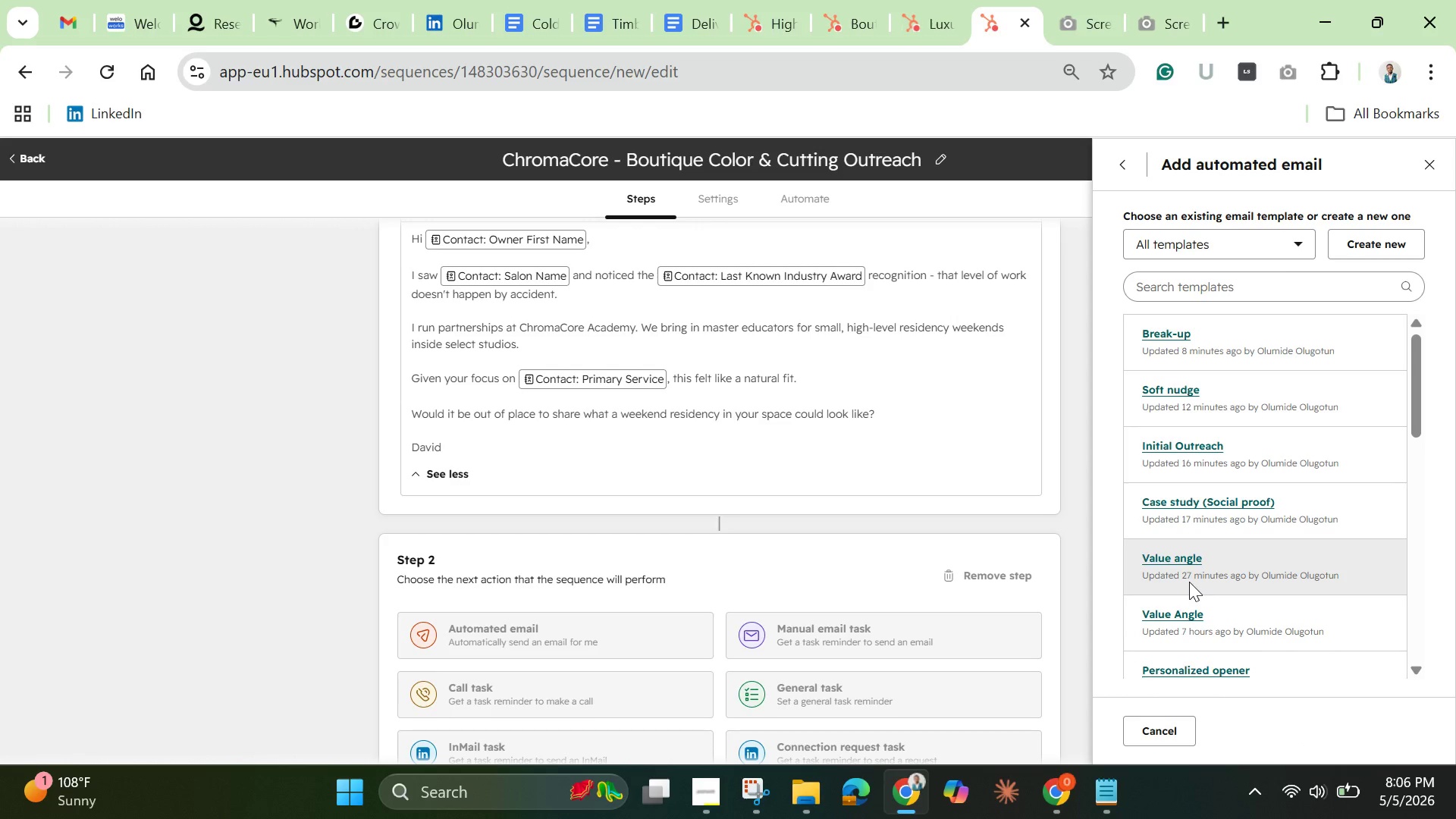 
wait(9.69)
 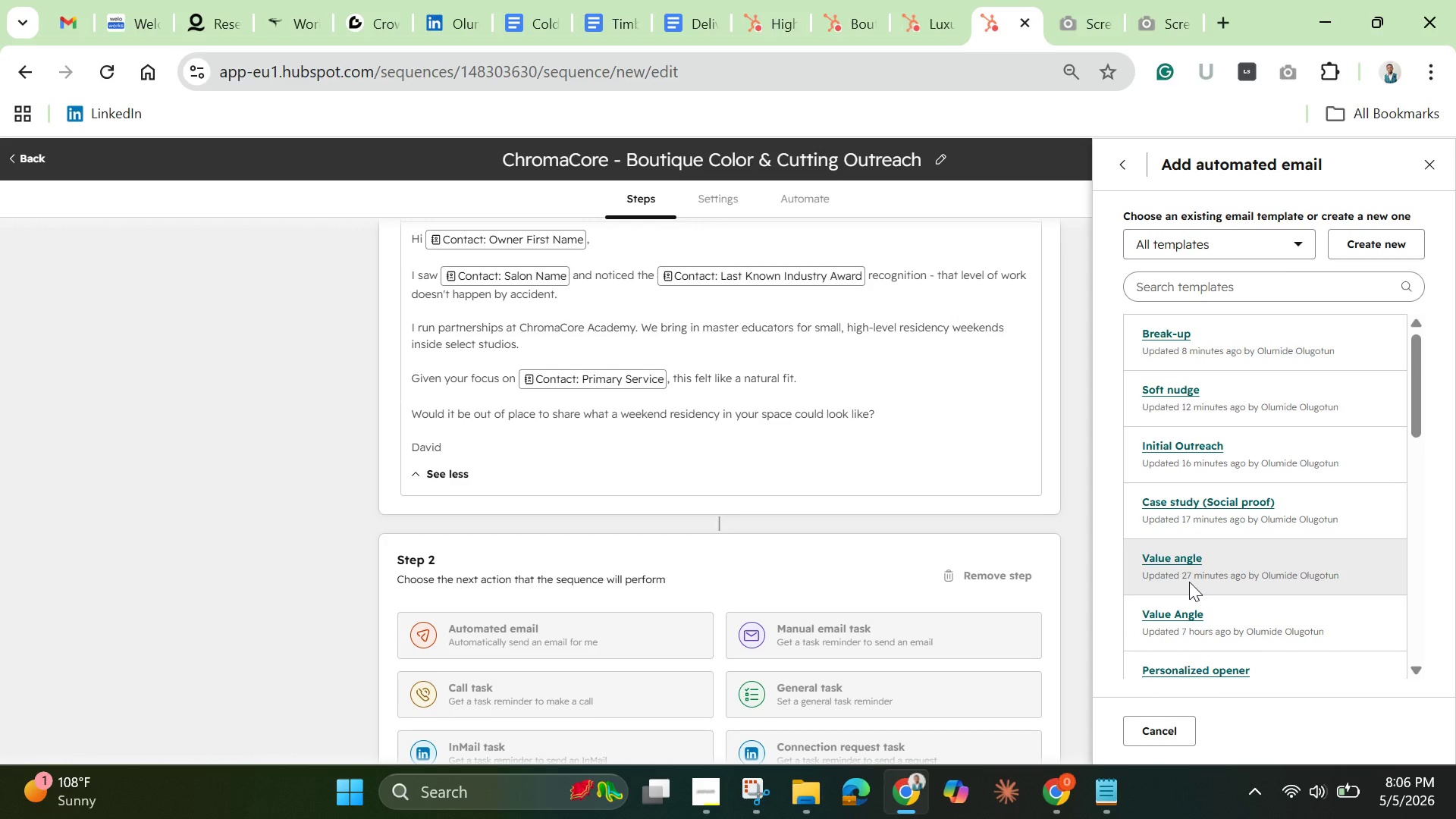 
left_click([1187, 566])
 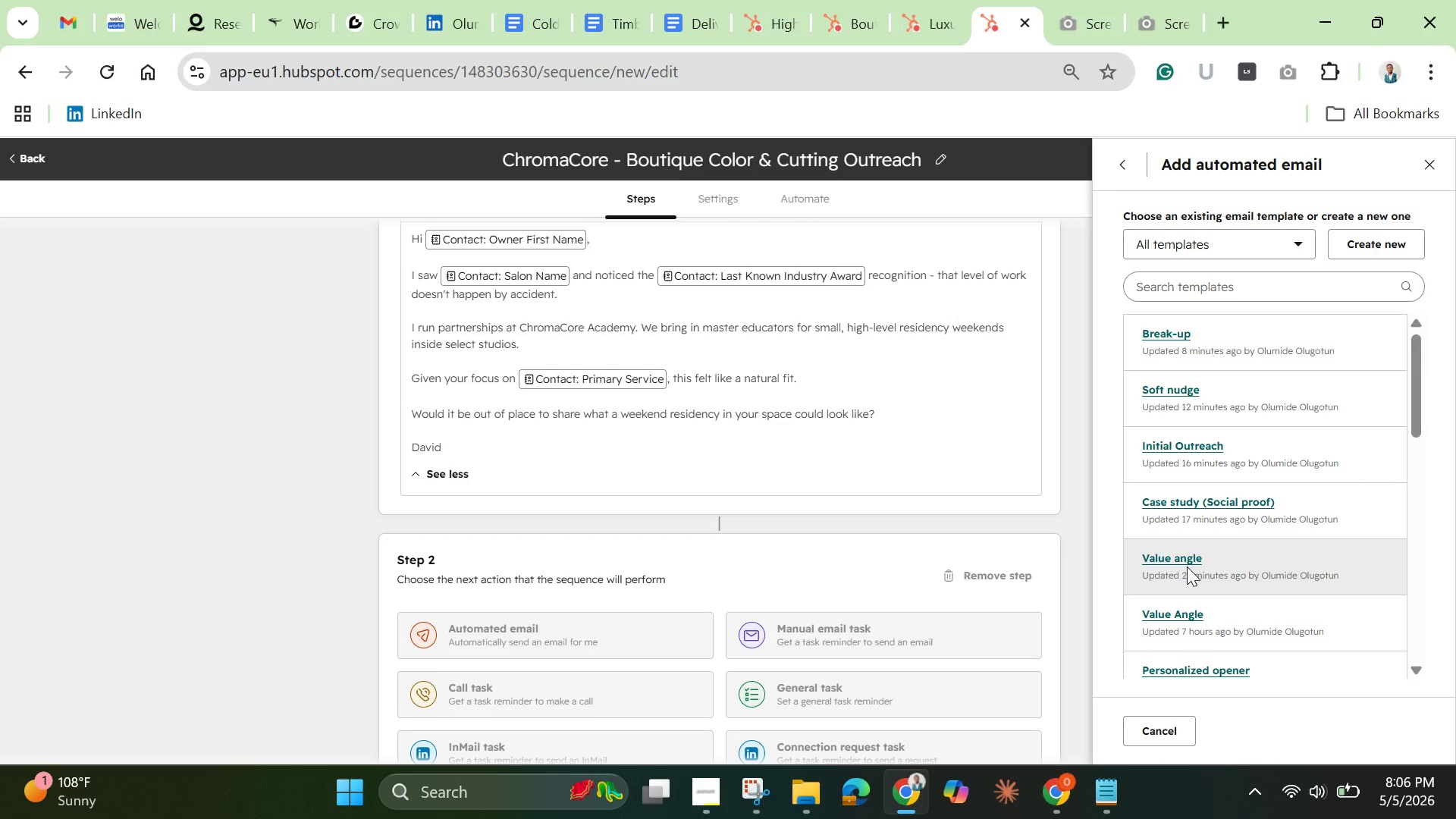 
left_click([1172, 561])
 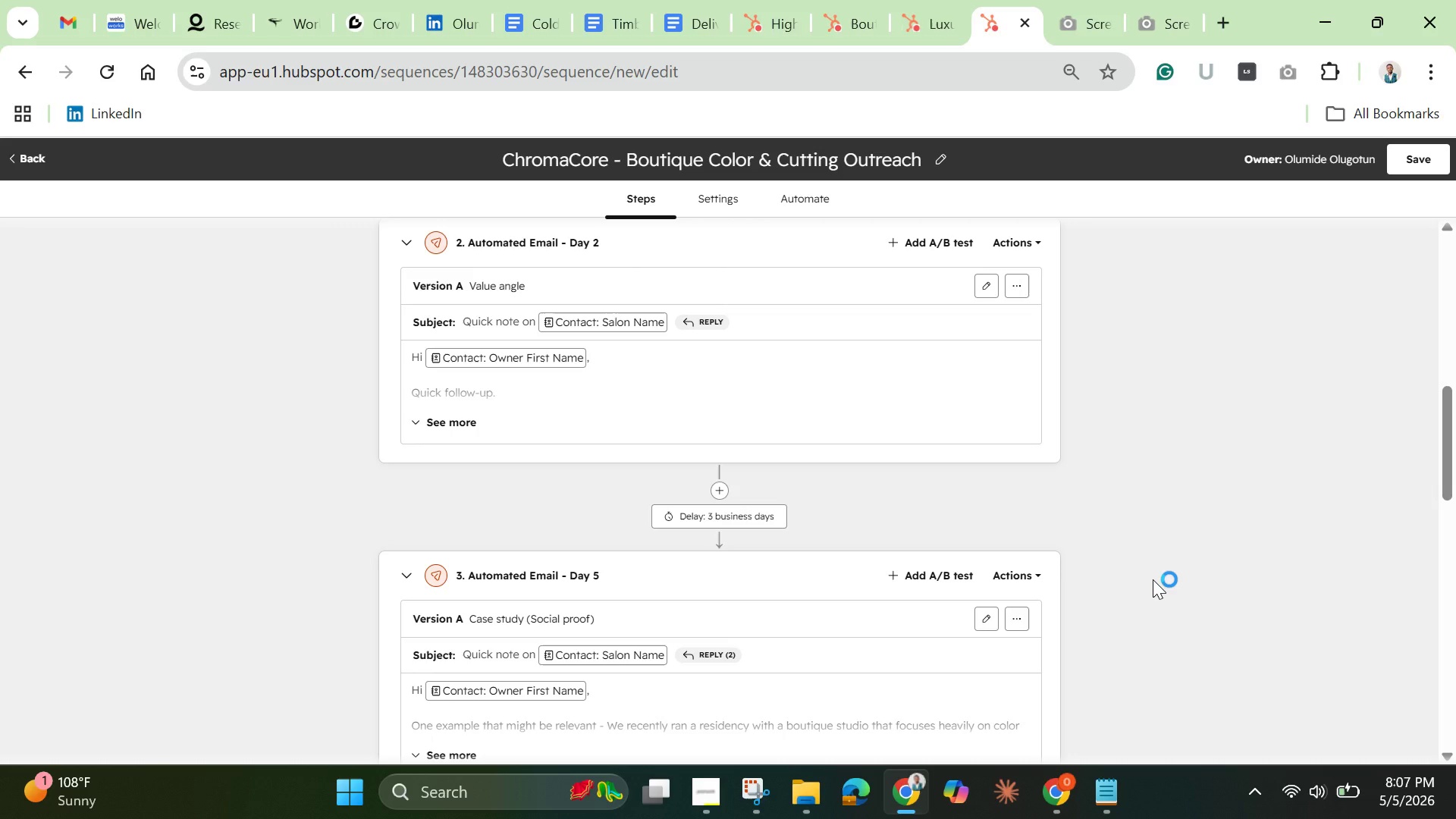 
wait(23.03)
 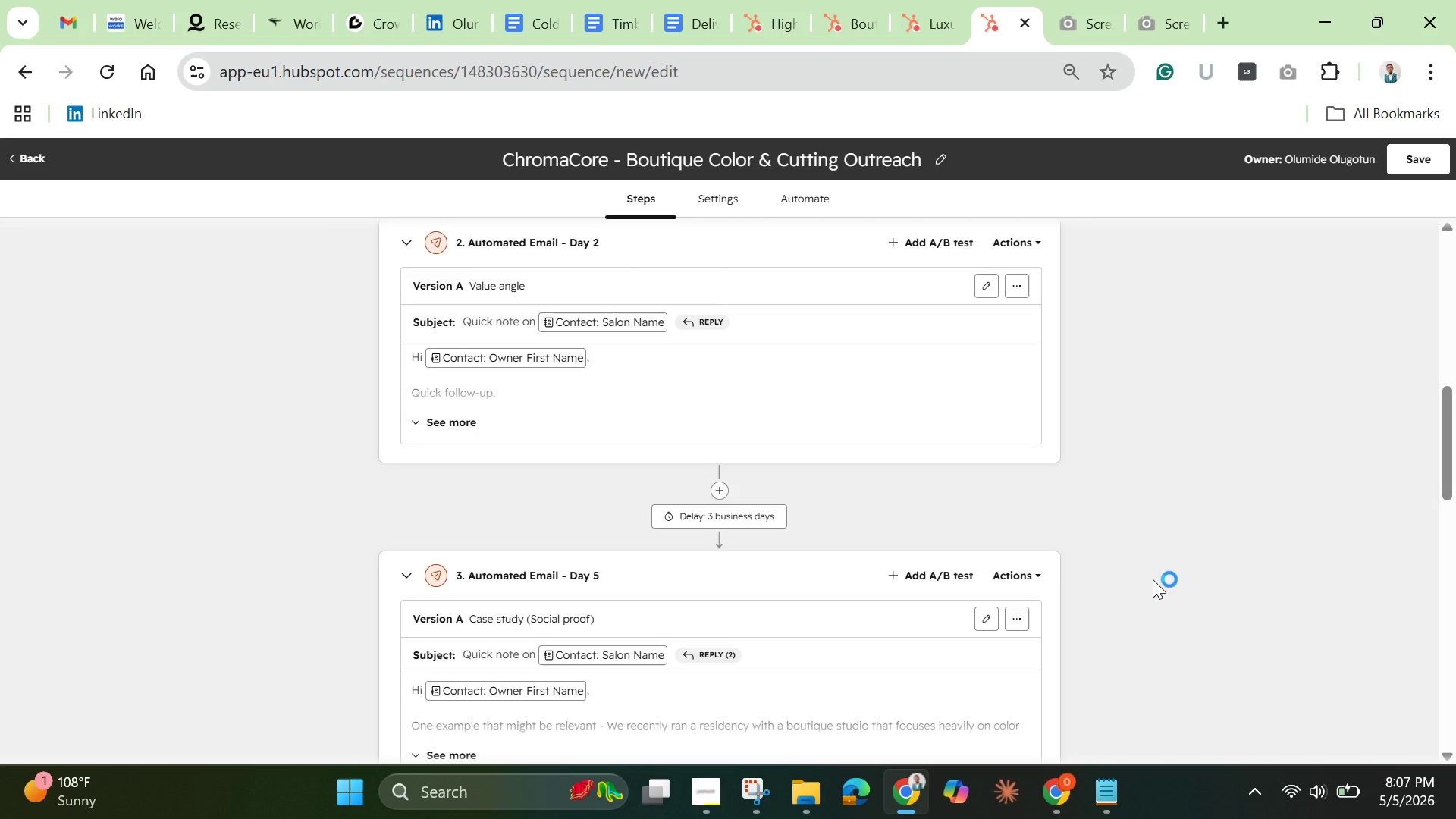 
left_click([463, 418])
 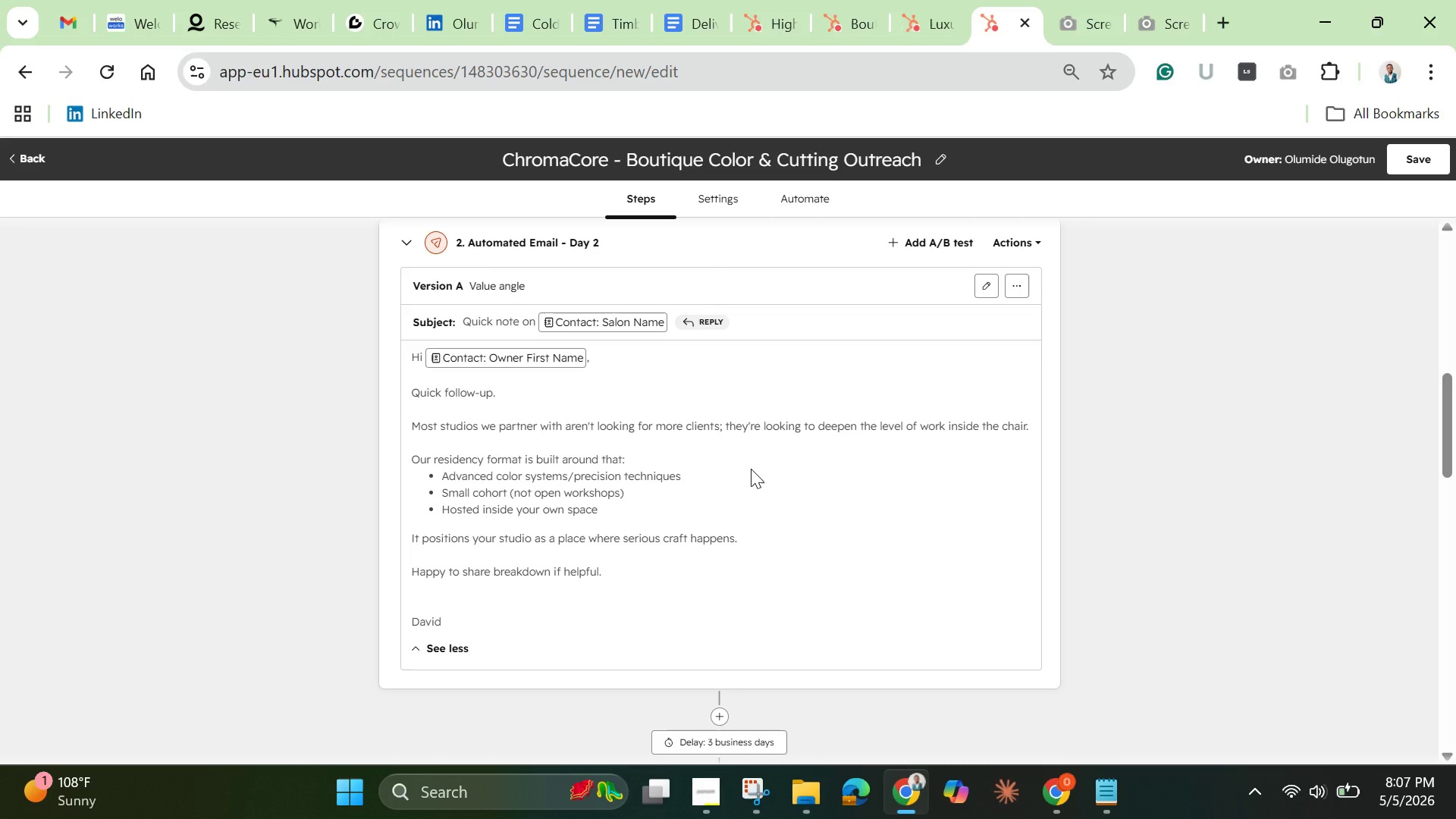 
wait(8.98)
 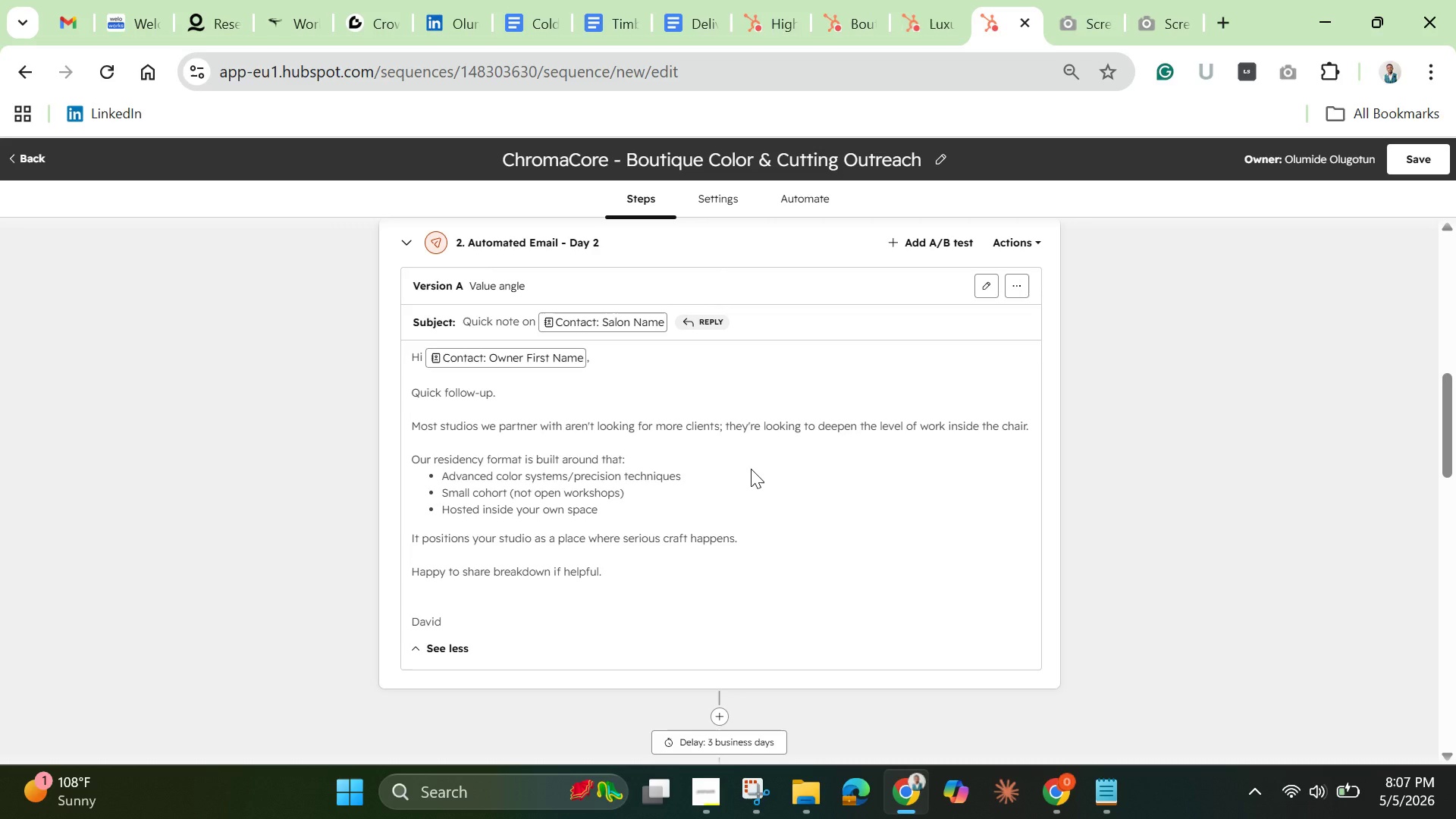 
left_click([504, 317])
 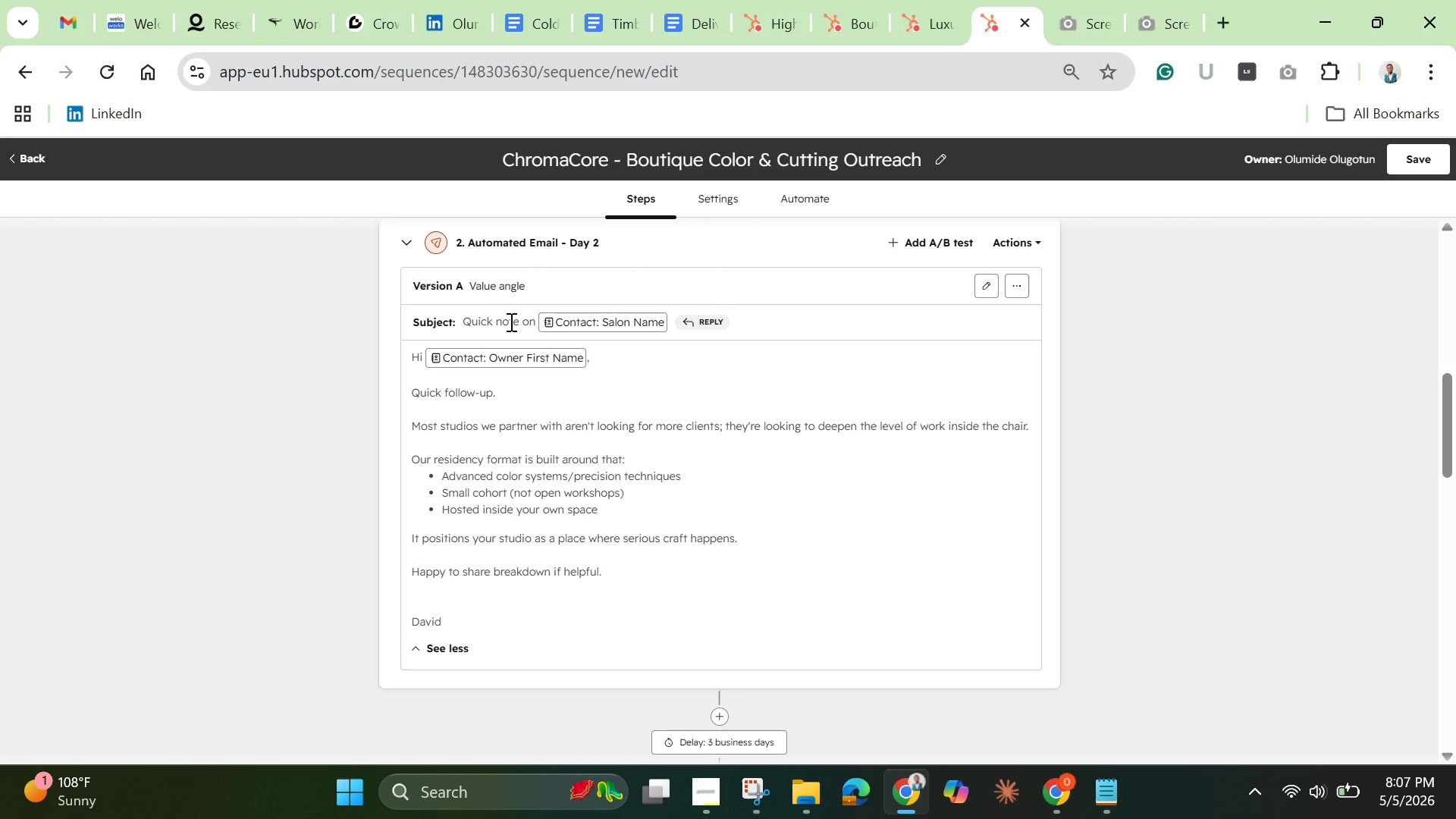 
left_click([511, 322])
 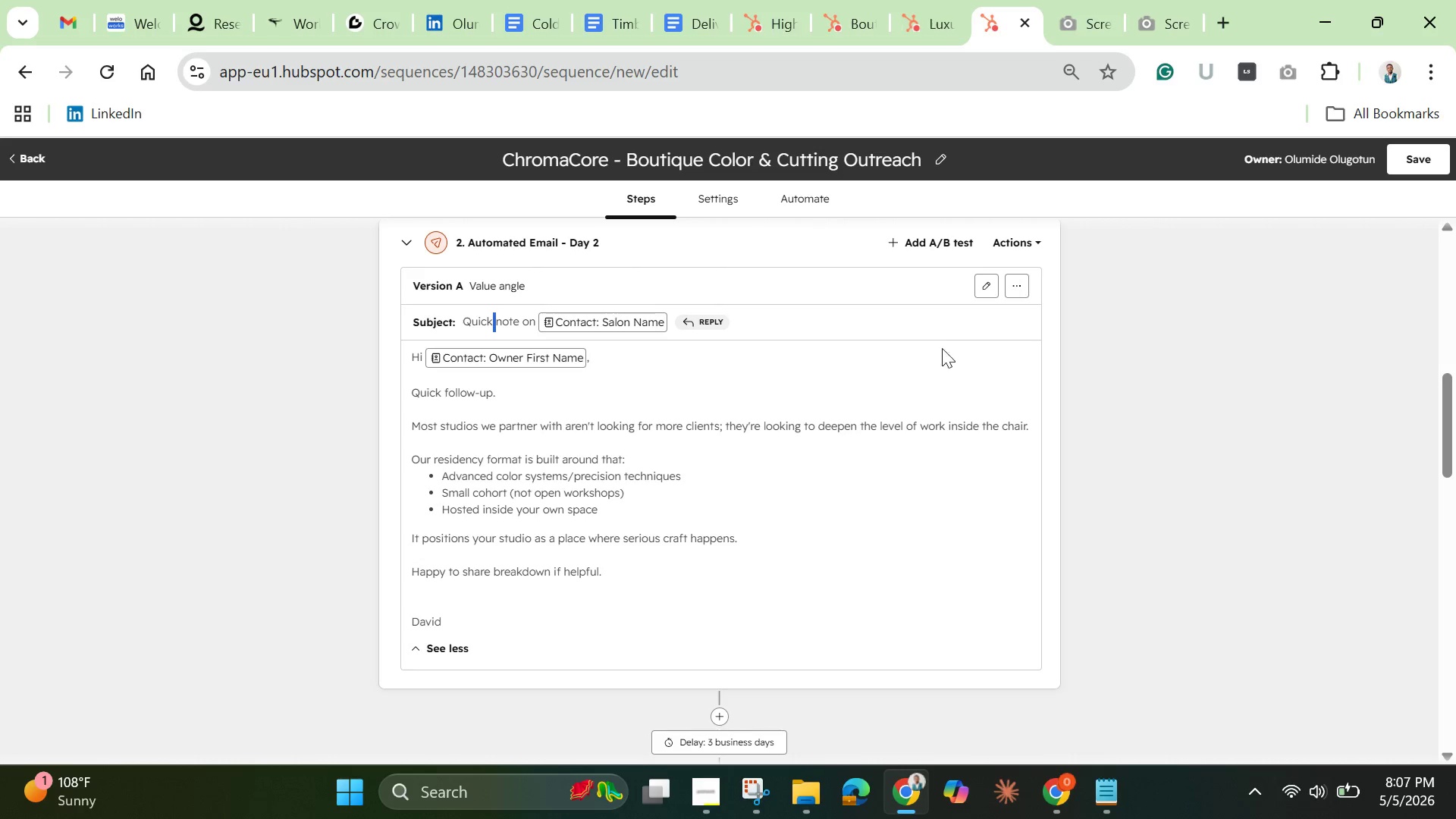 
left_click([987, 287])
 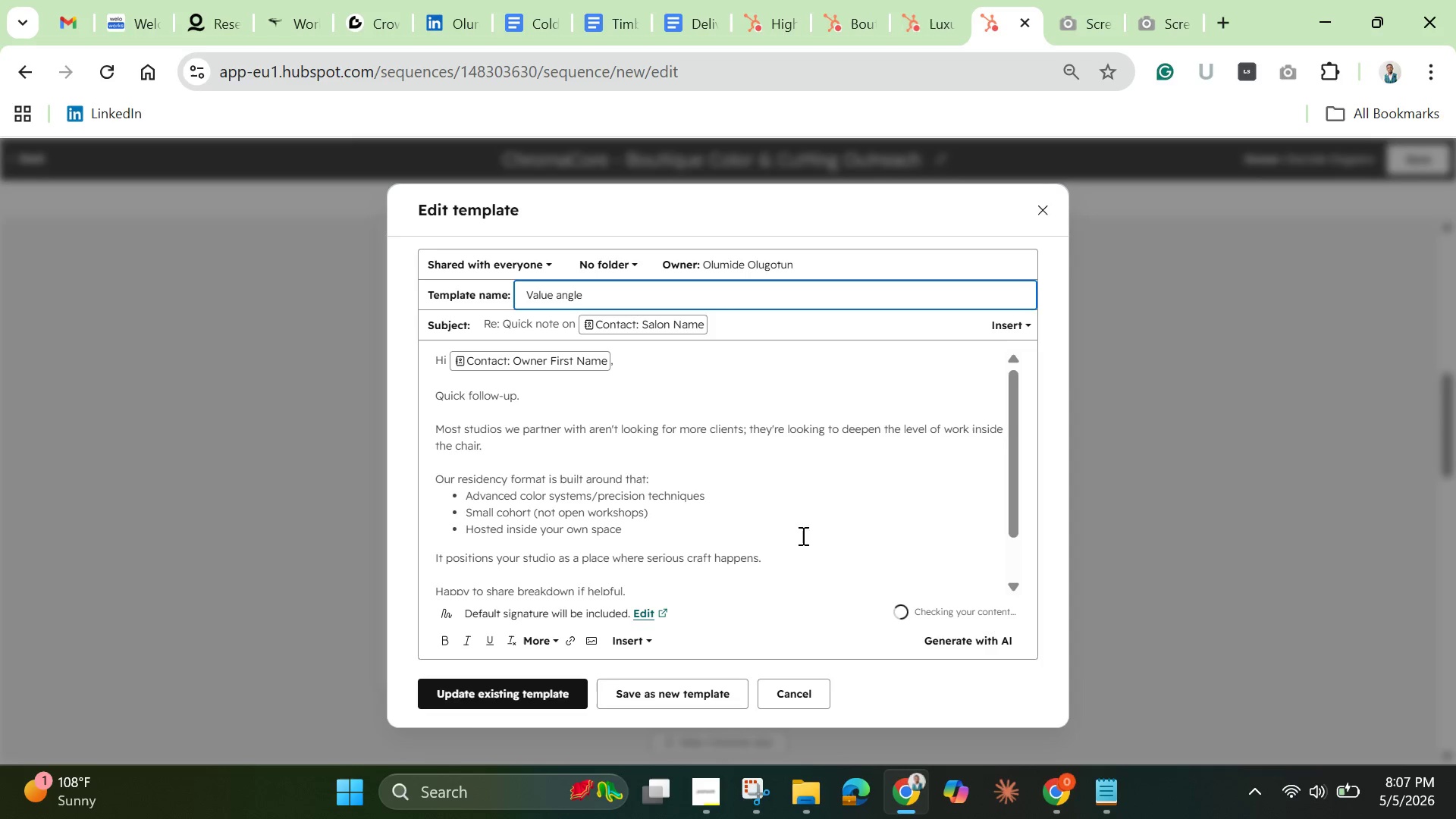 
wait(5.05)
 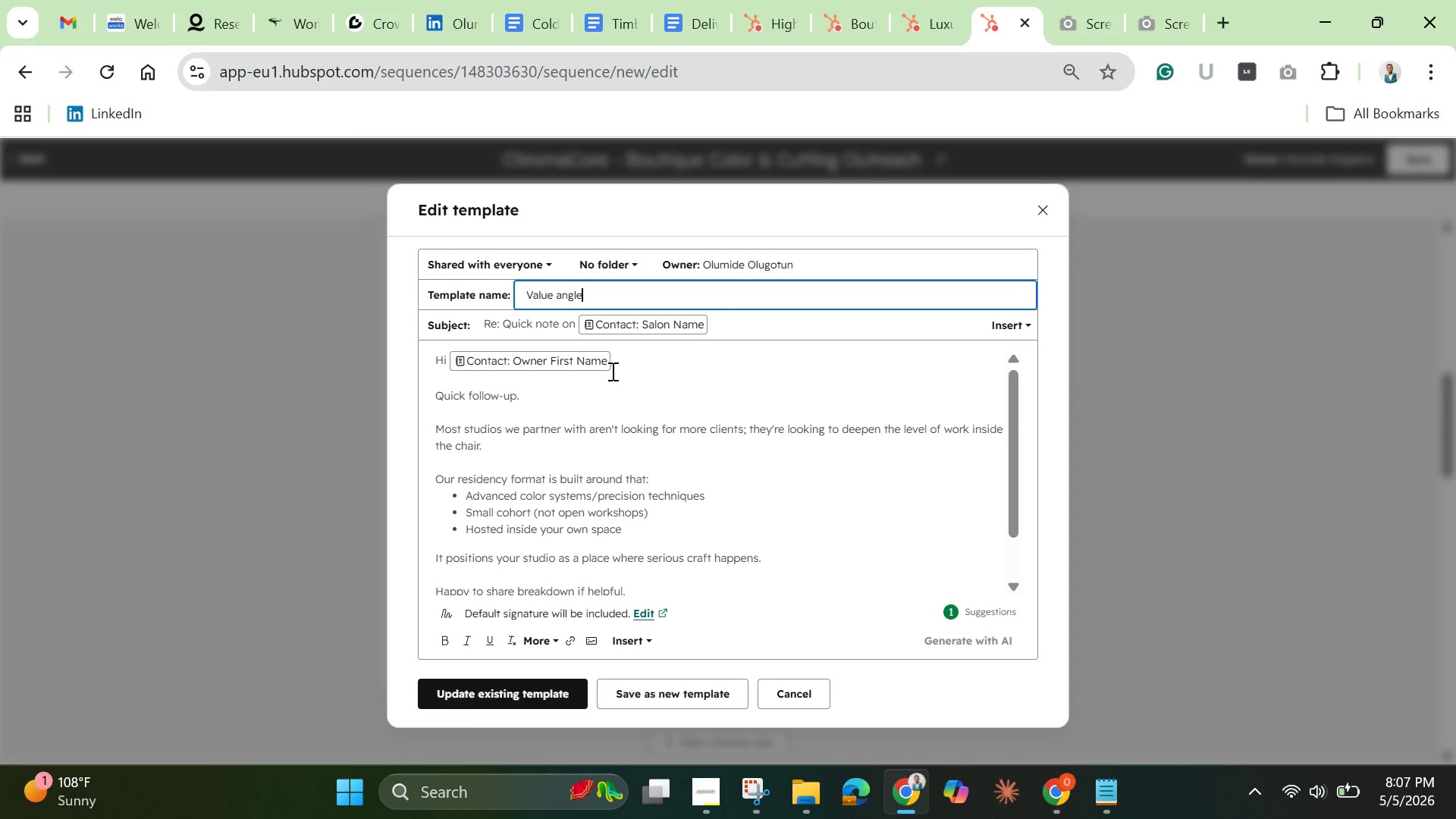 
left_click([1045, 212])
 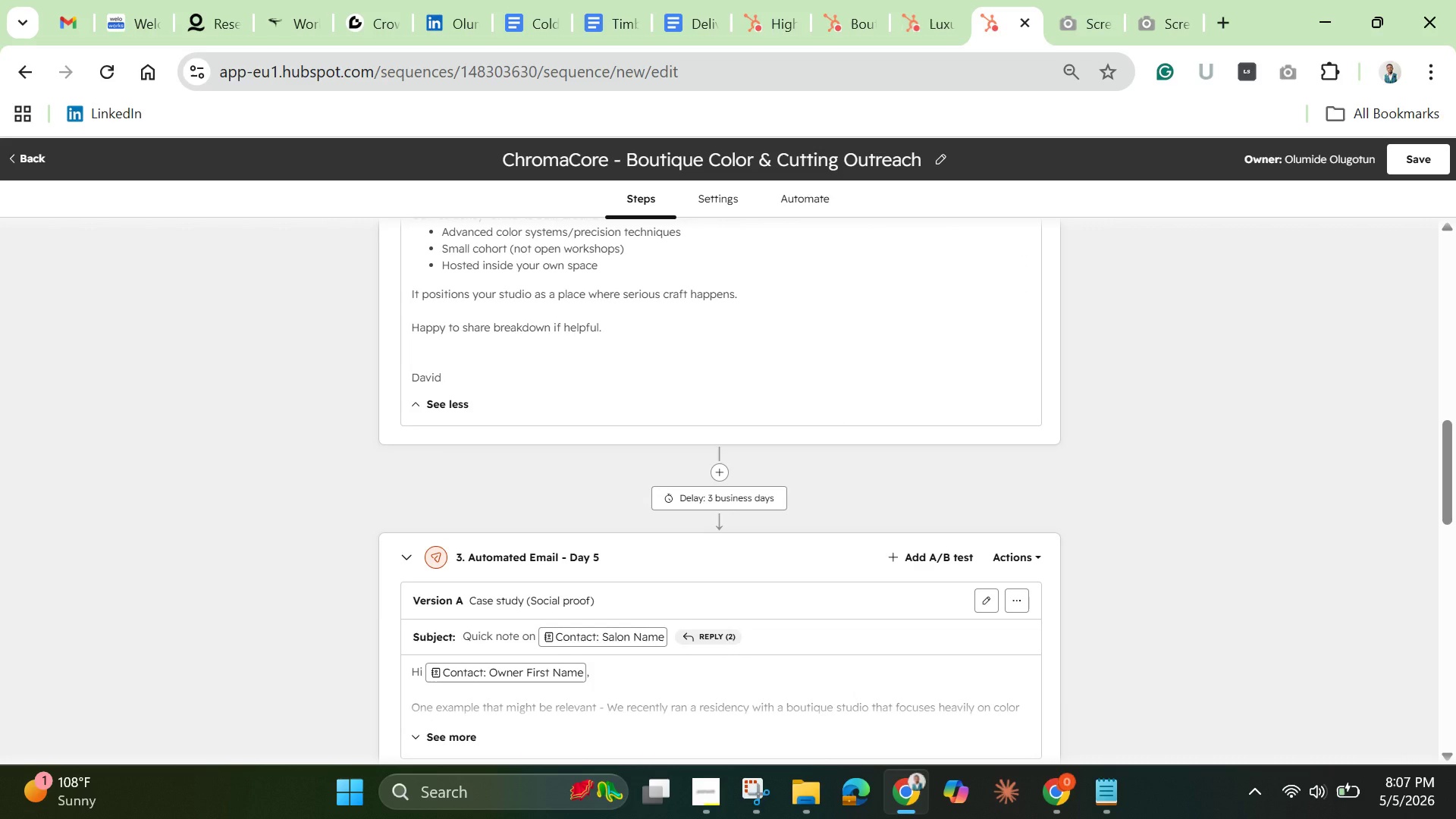 
wait(21.55)
 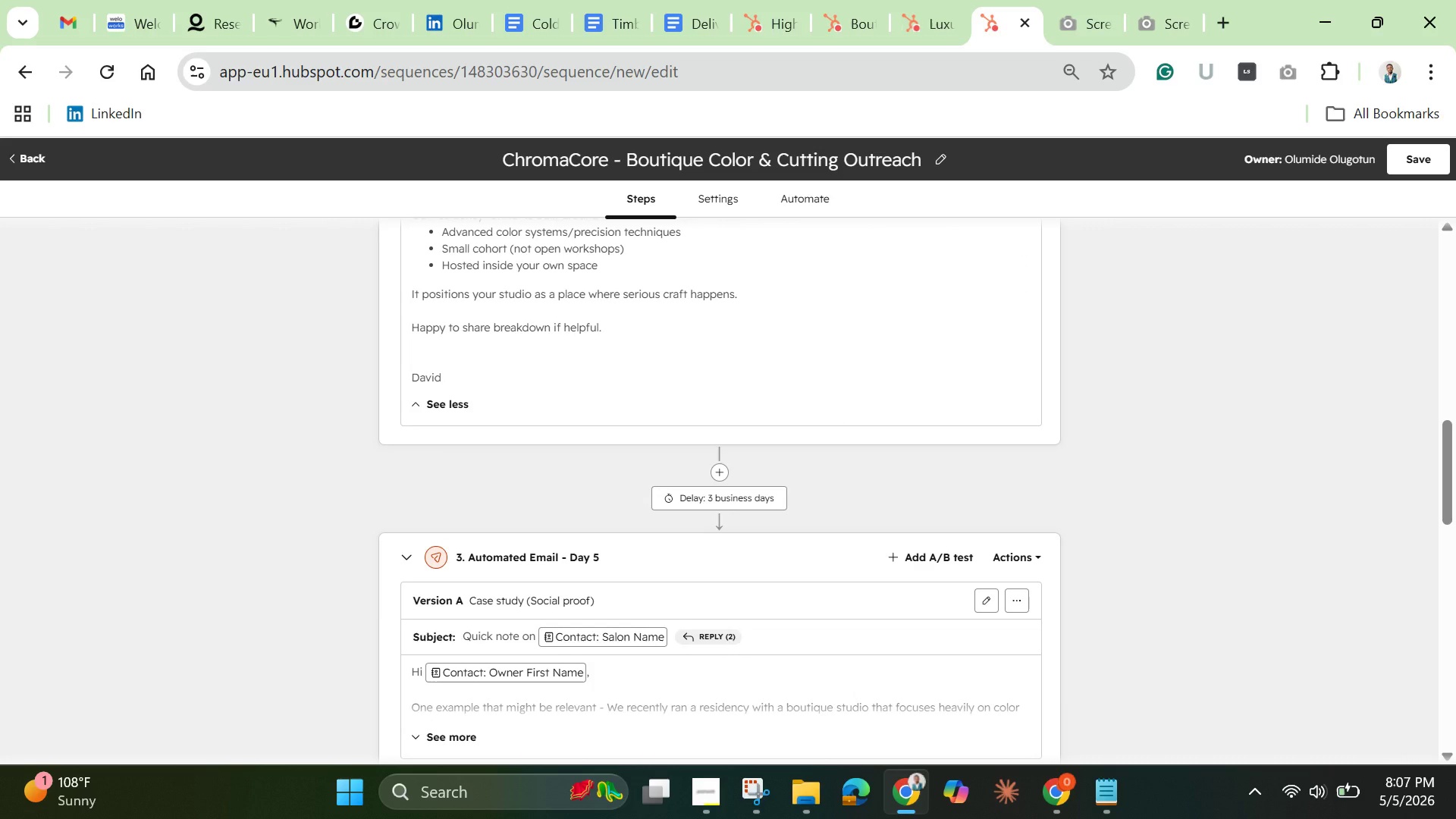 
left_click([438, 525])
 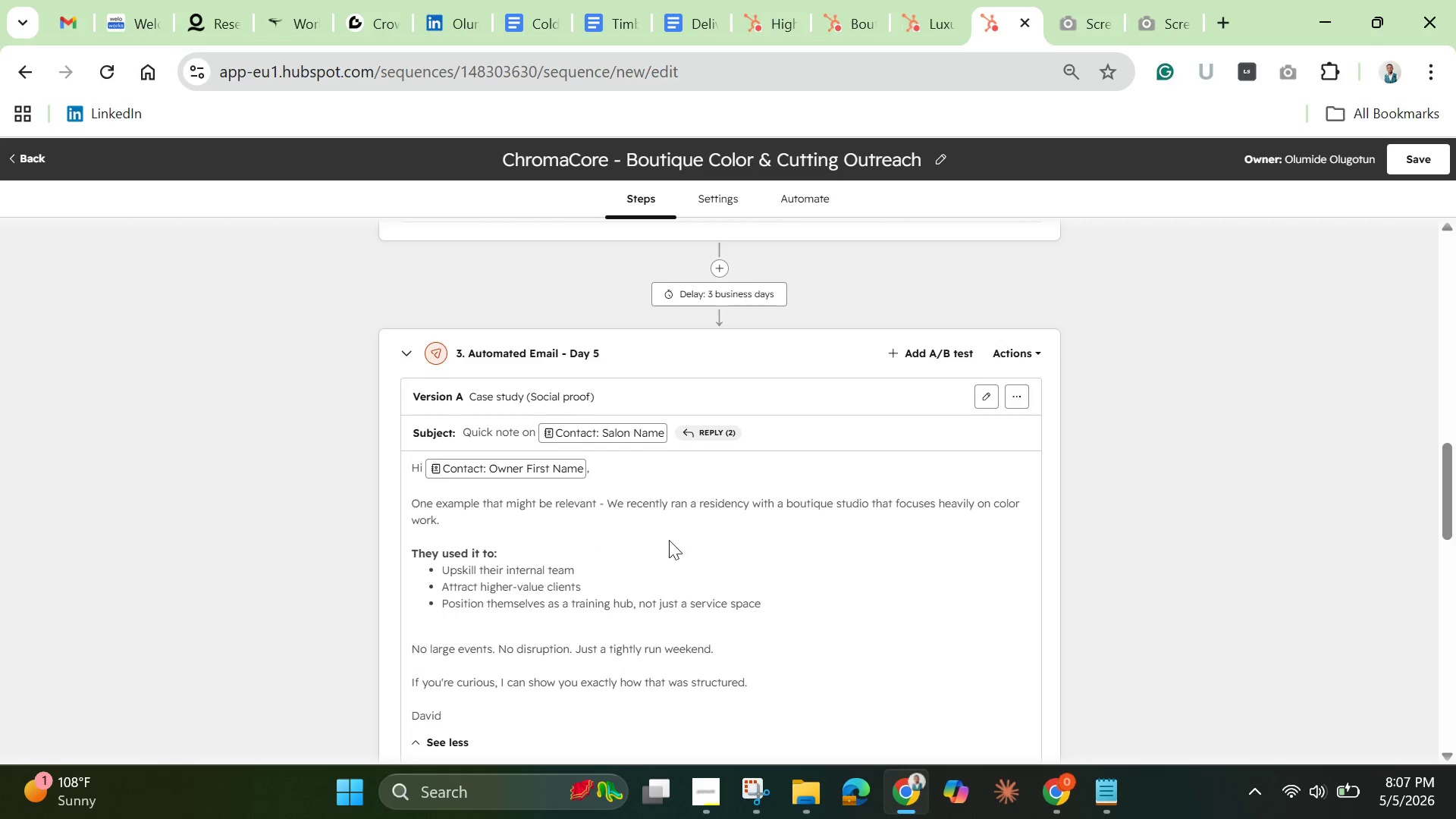 
mouse_move([674, 554])
 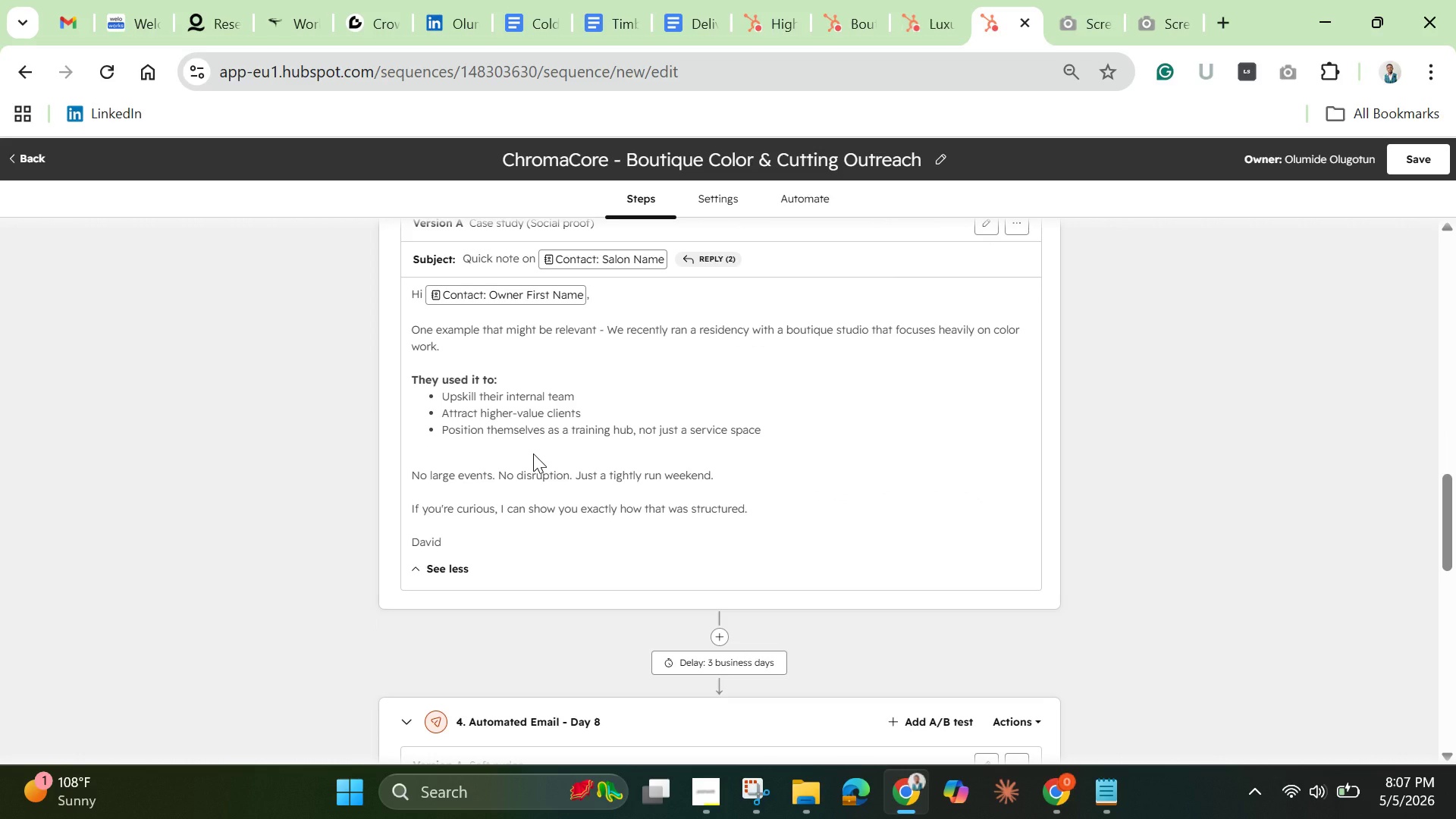 
left_click([533, 453])
 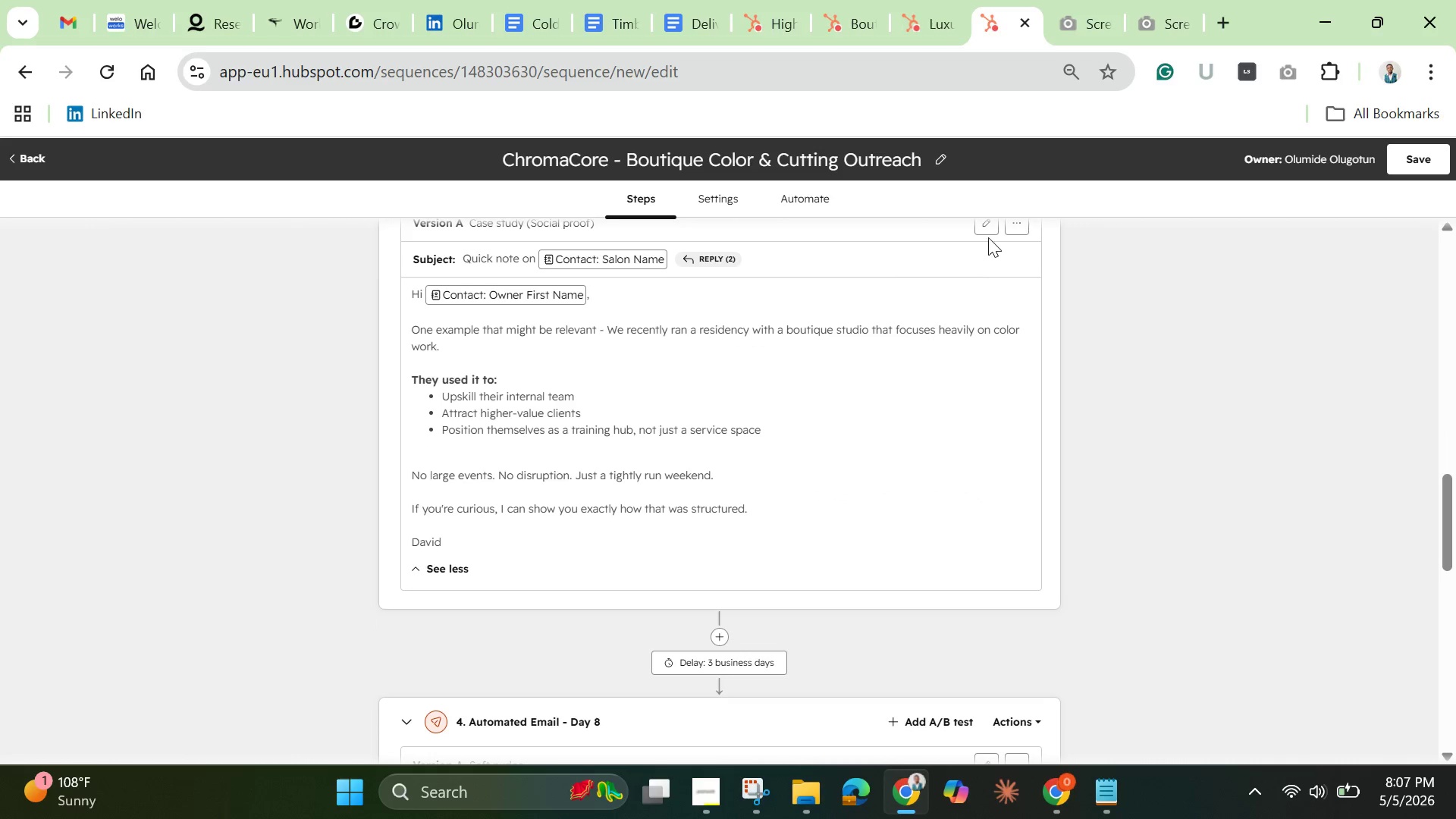 
left_click([988, 227])
 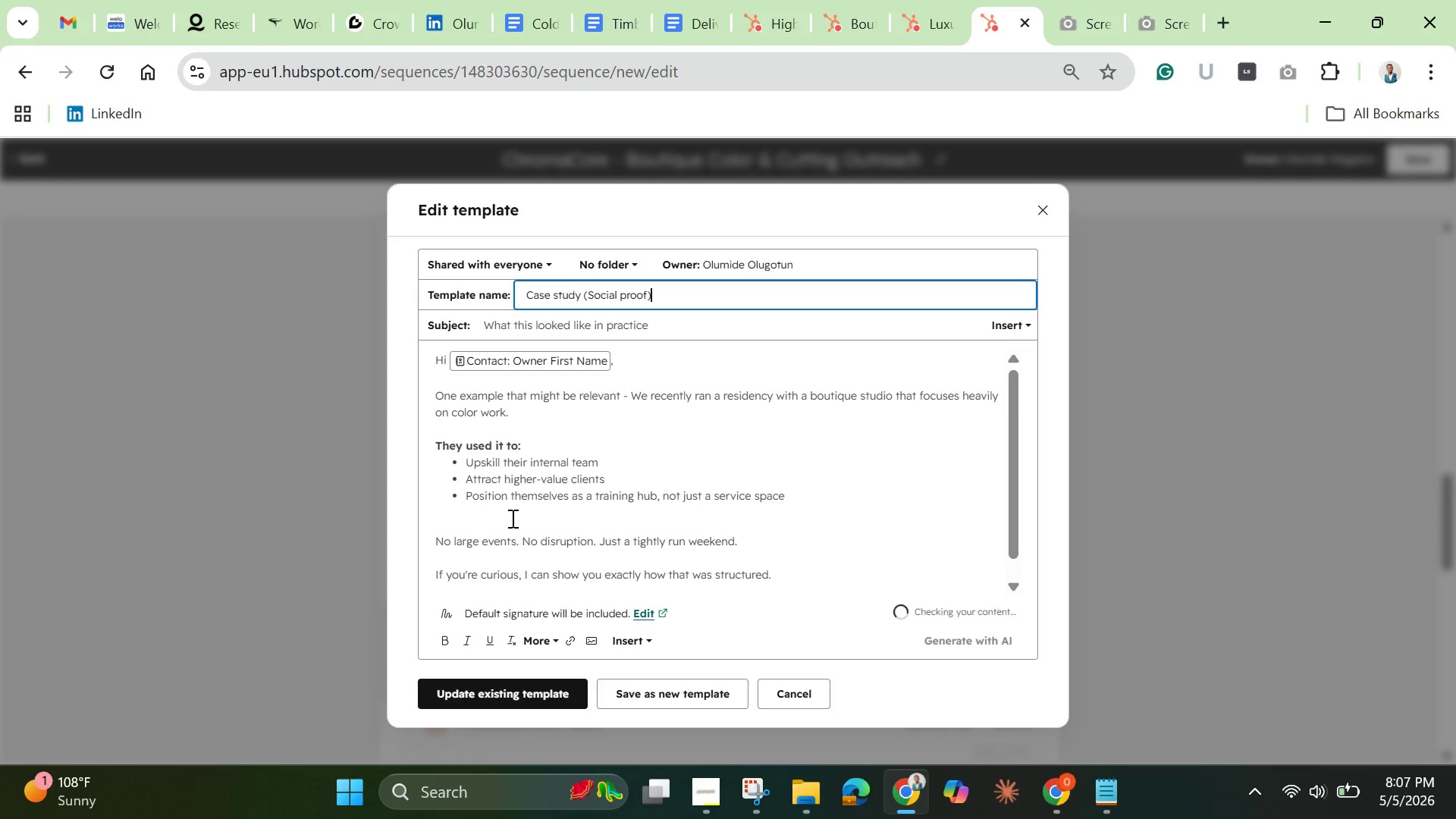 
left_click([485, 524])
 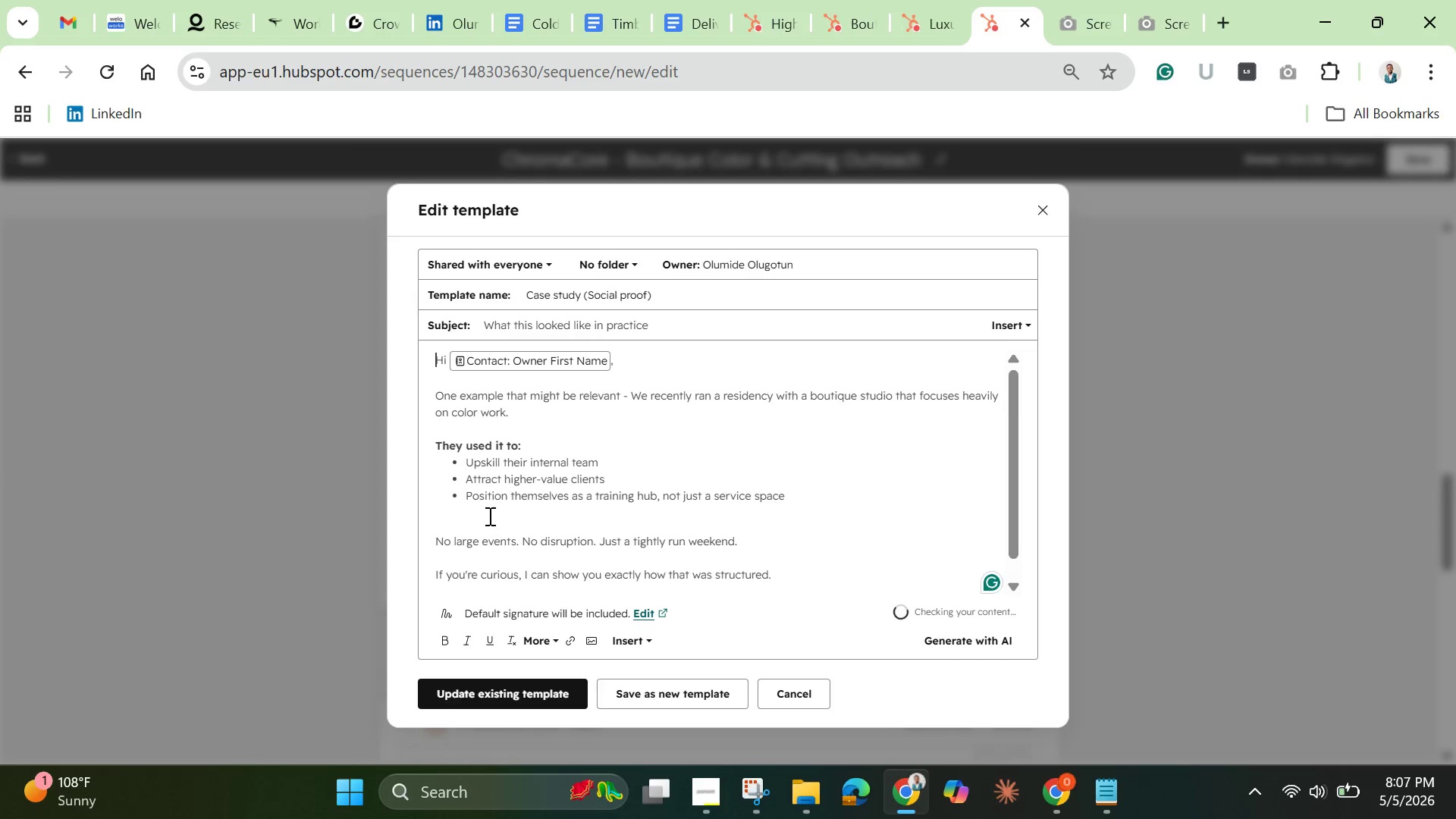 
left_click([488, 514])
 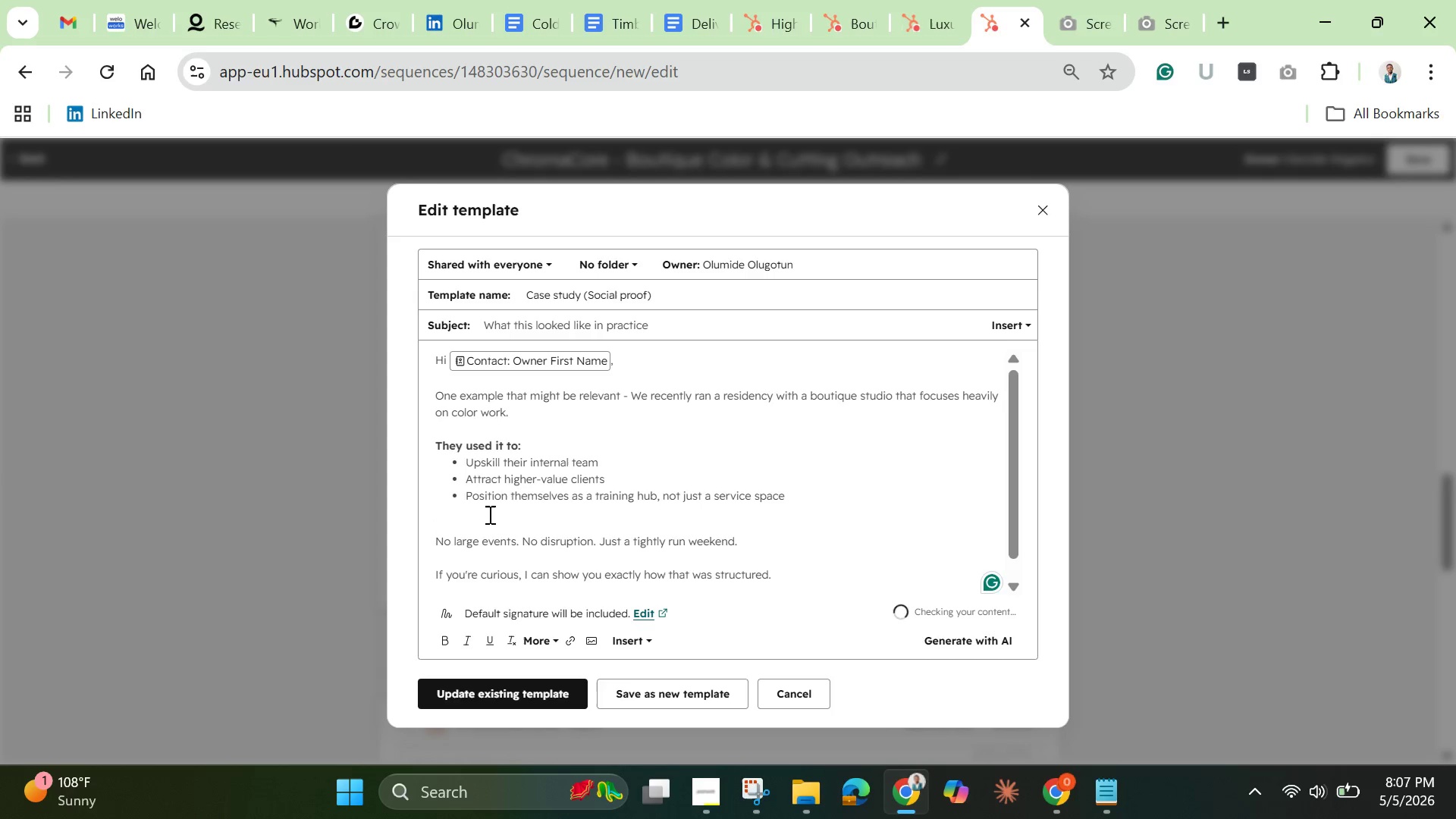 
key(Delete)
 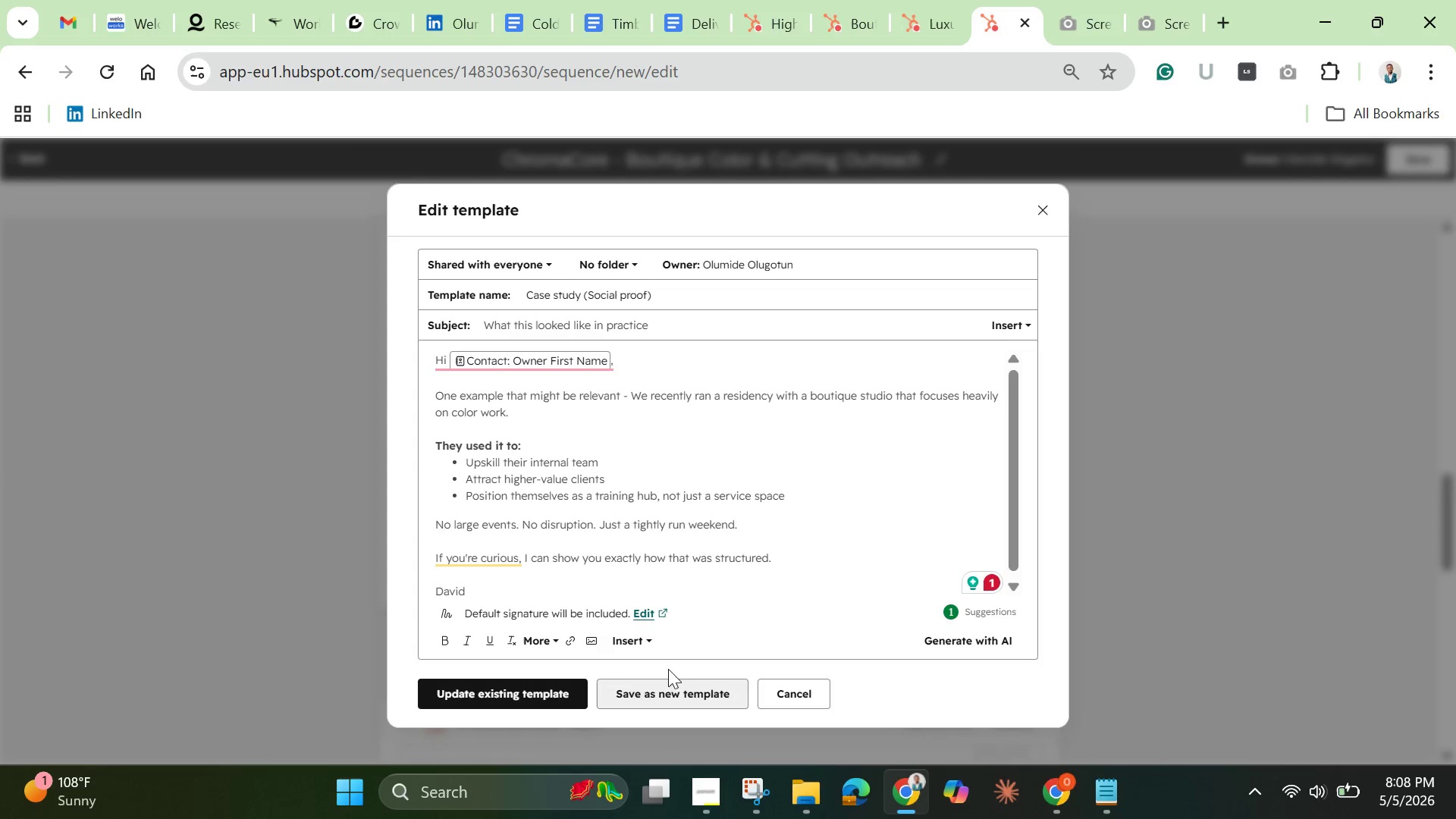 
wait(18.47)
 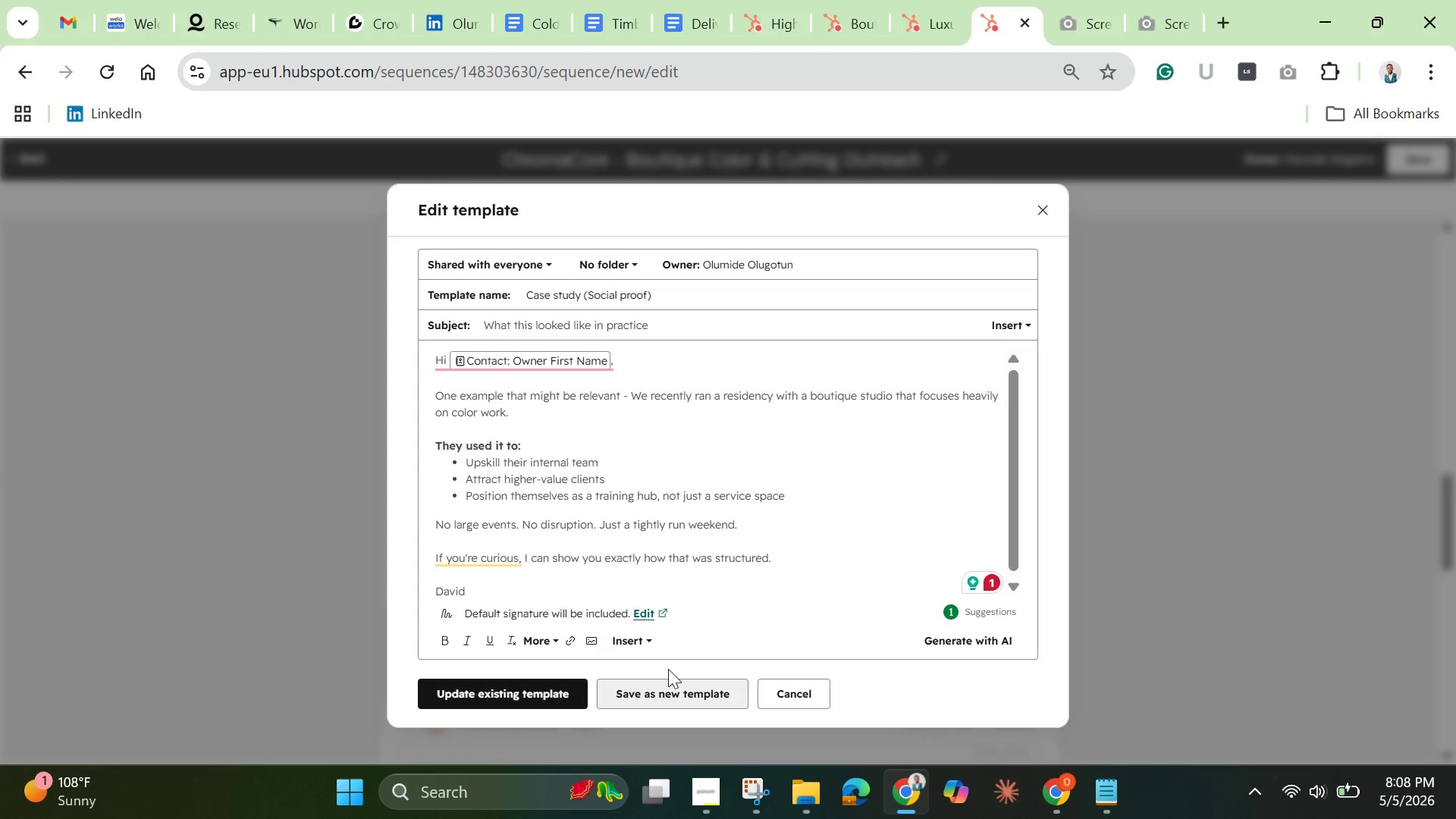 
left_click([544, 702])
 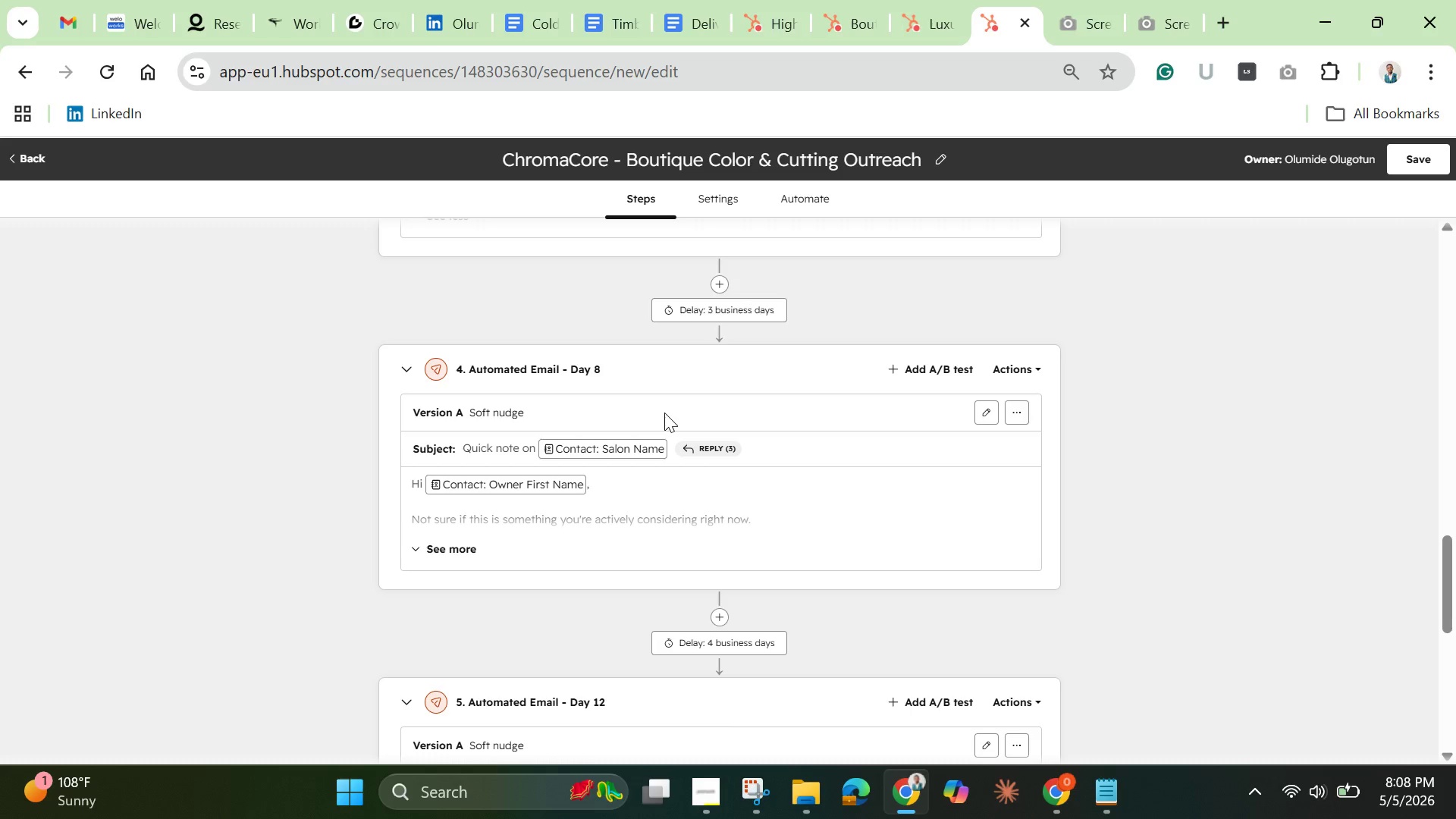 
wait(36.48)
 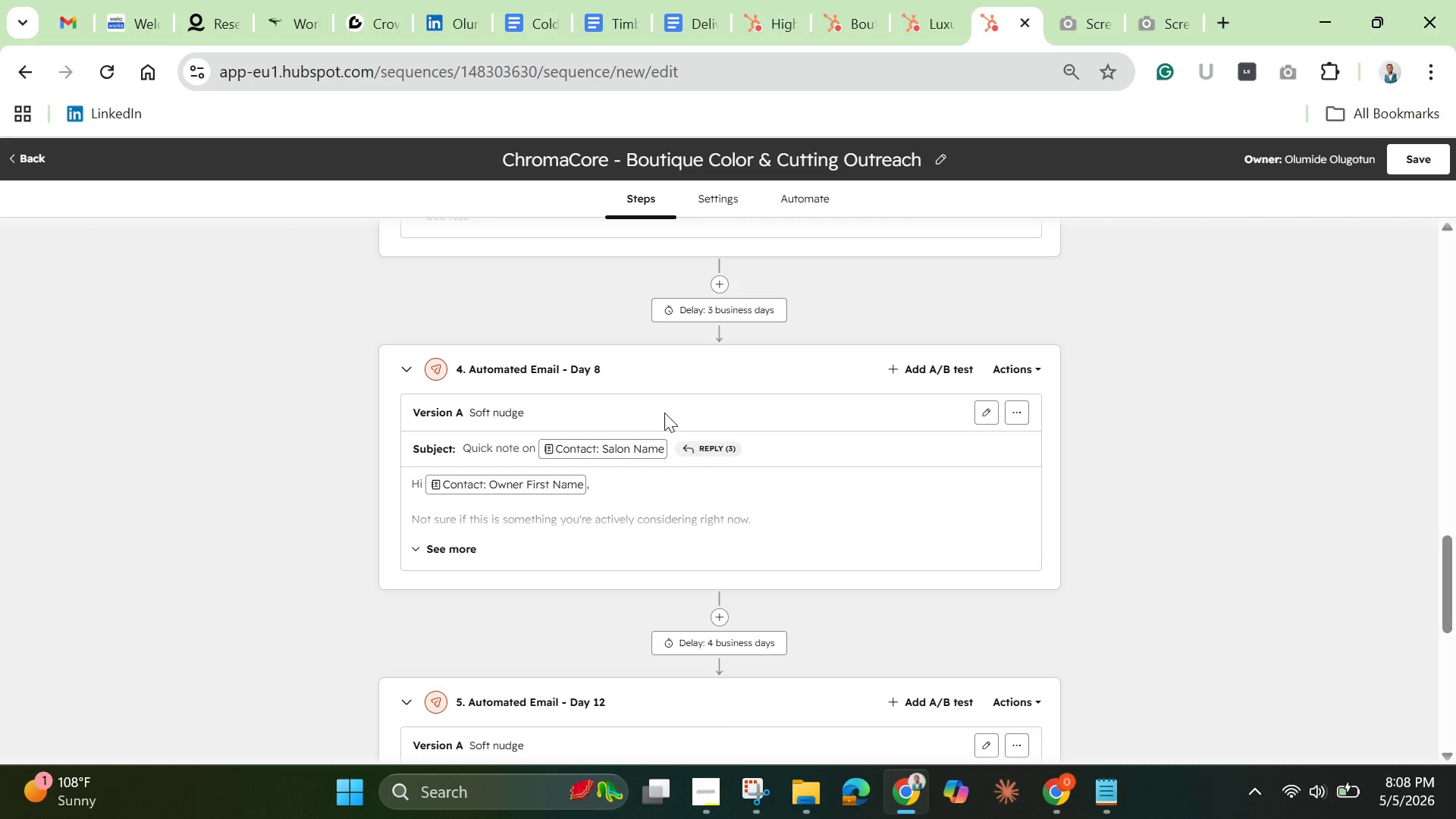 
left_click([448, 539])
 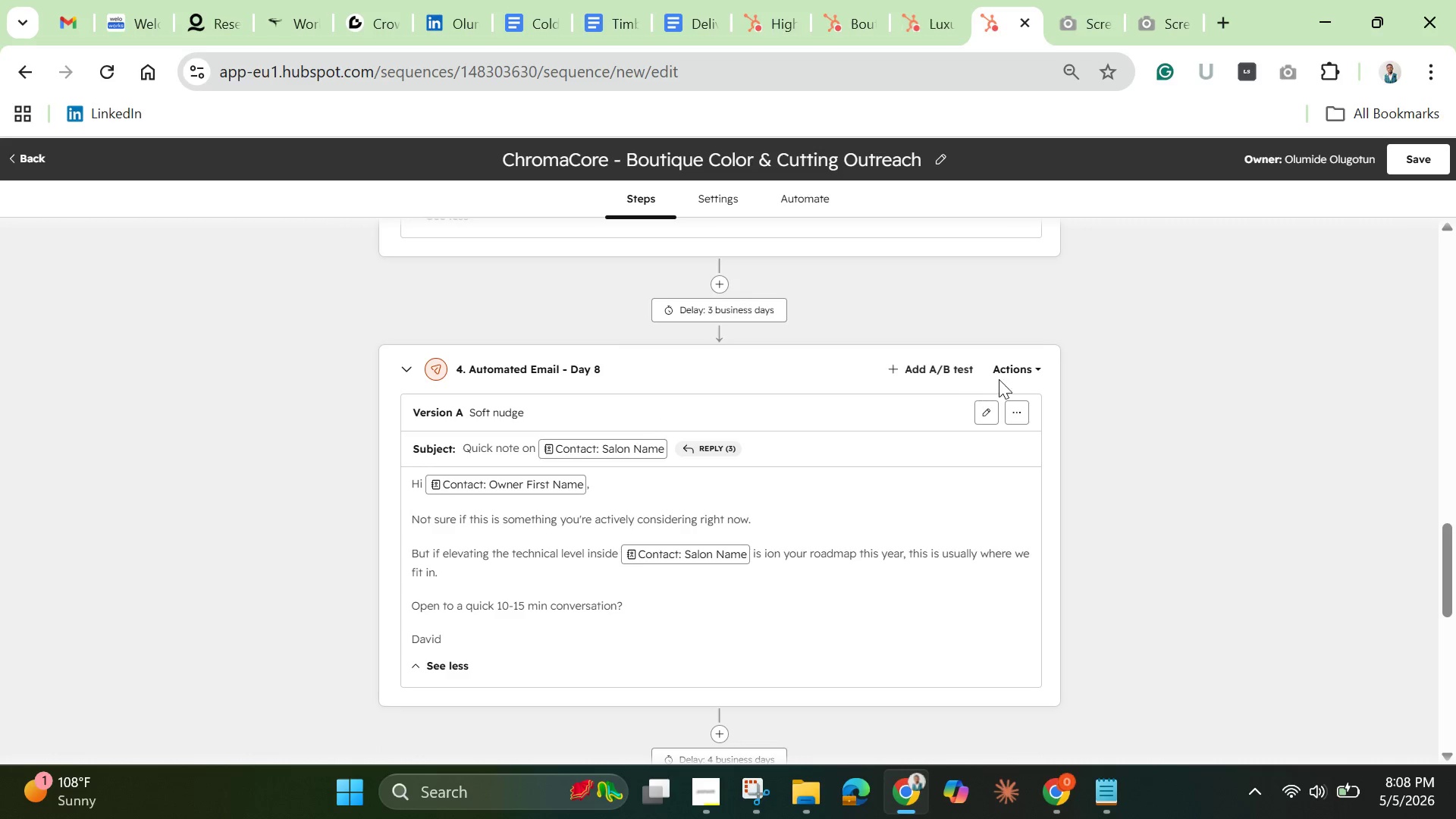 
left_click([984, 413])
 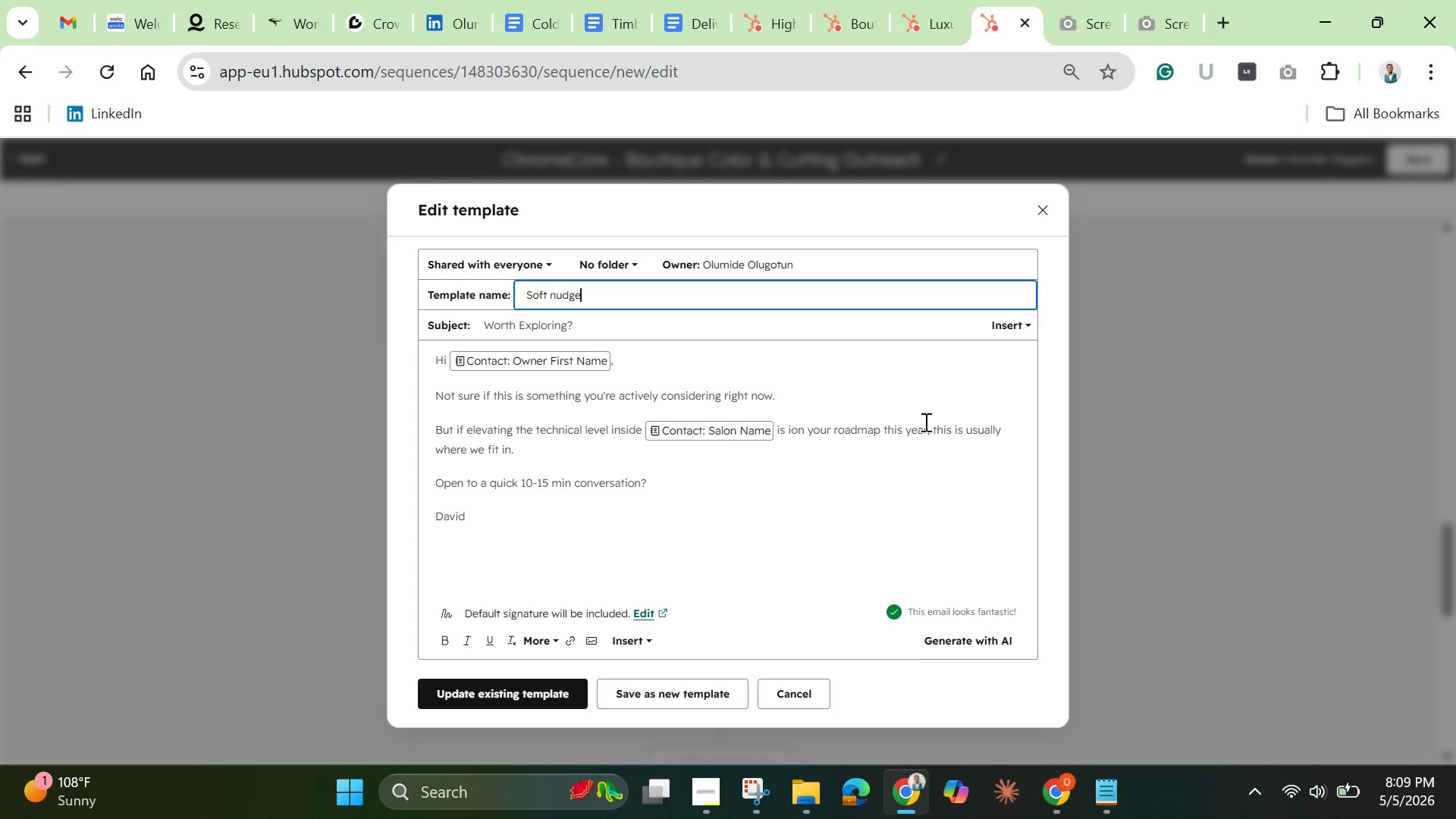 
wait(7.27)
 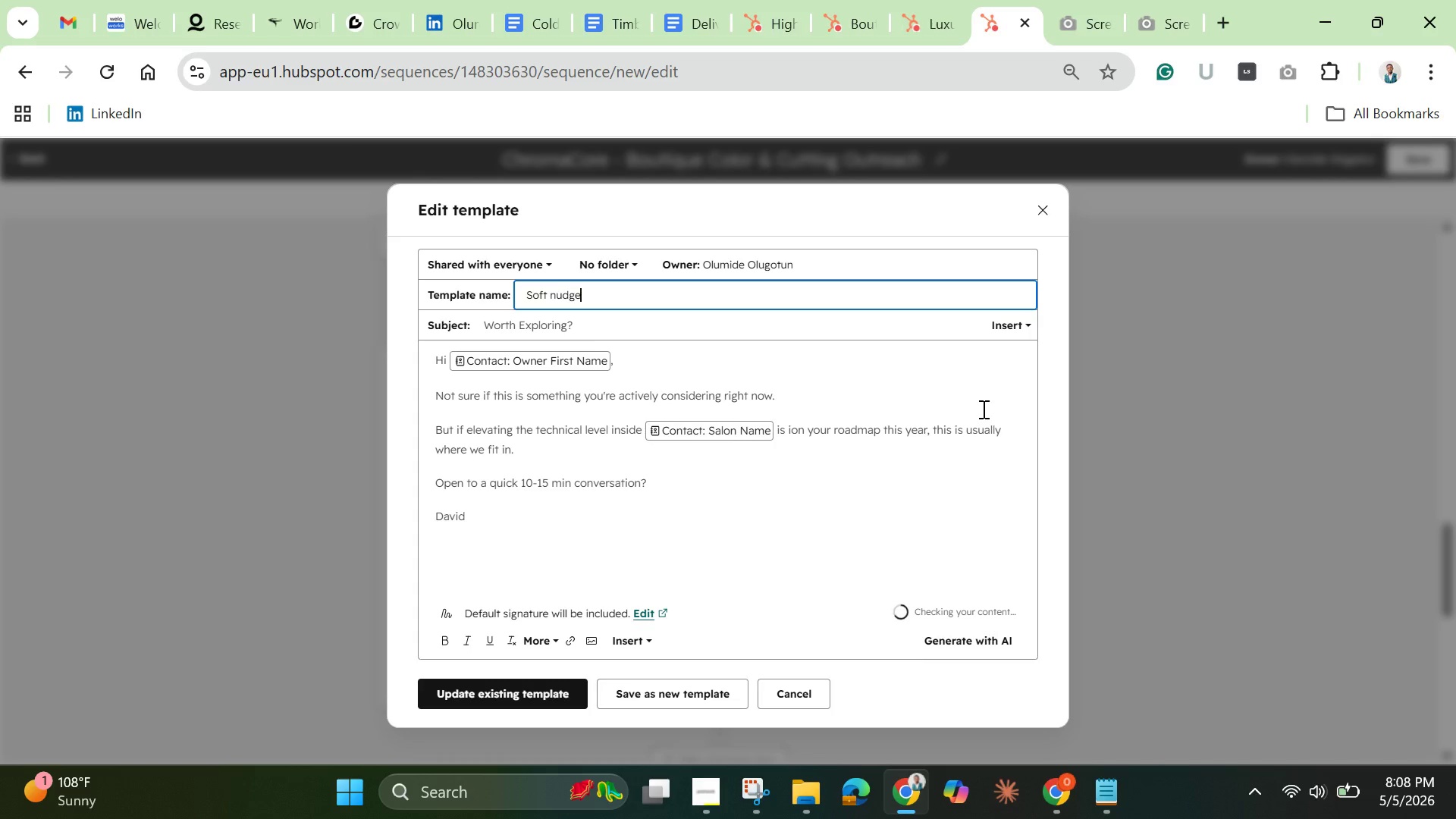 
left_click([1040, 212])
 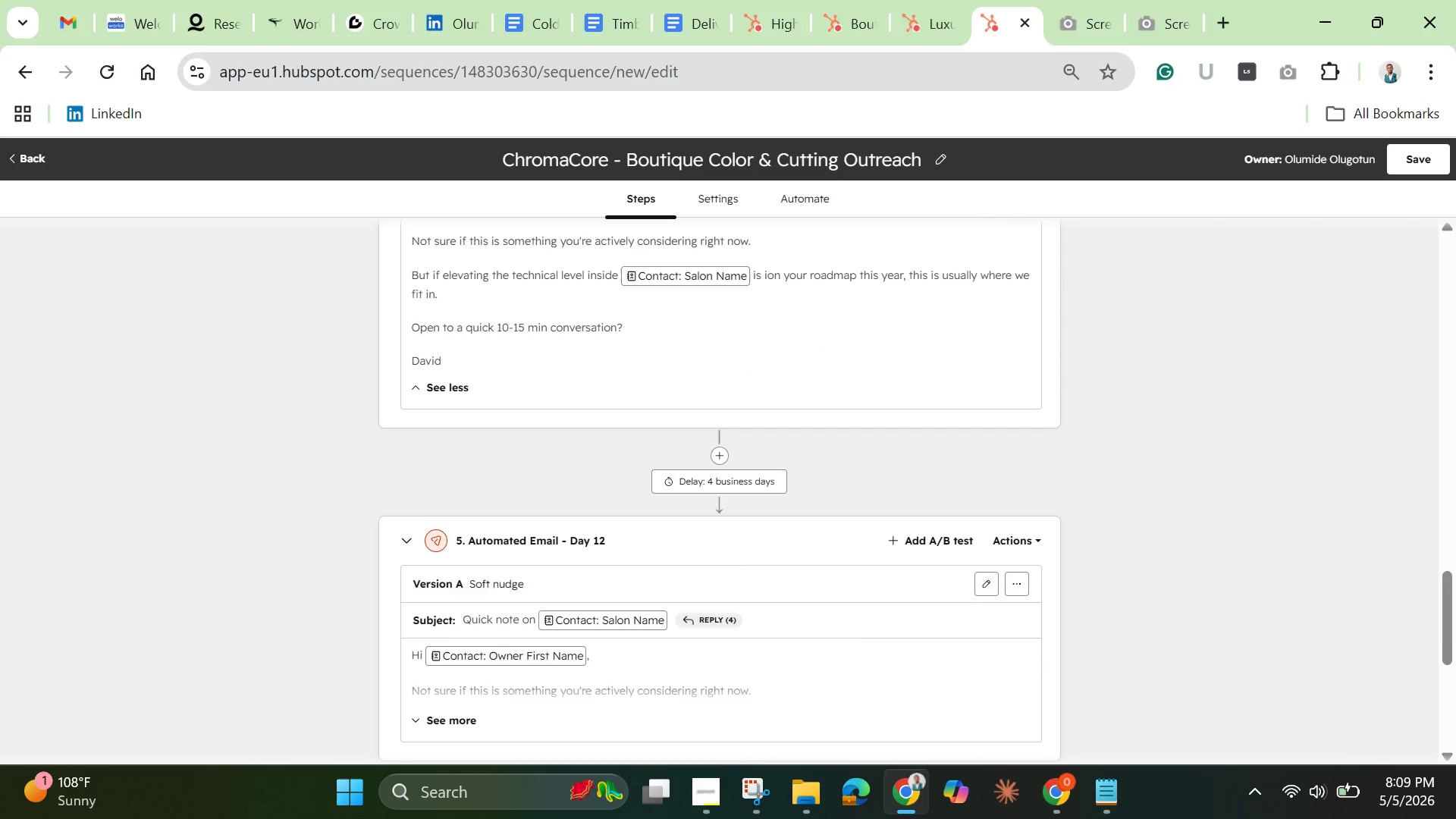 
wait(13.17)
 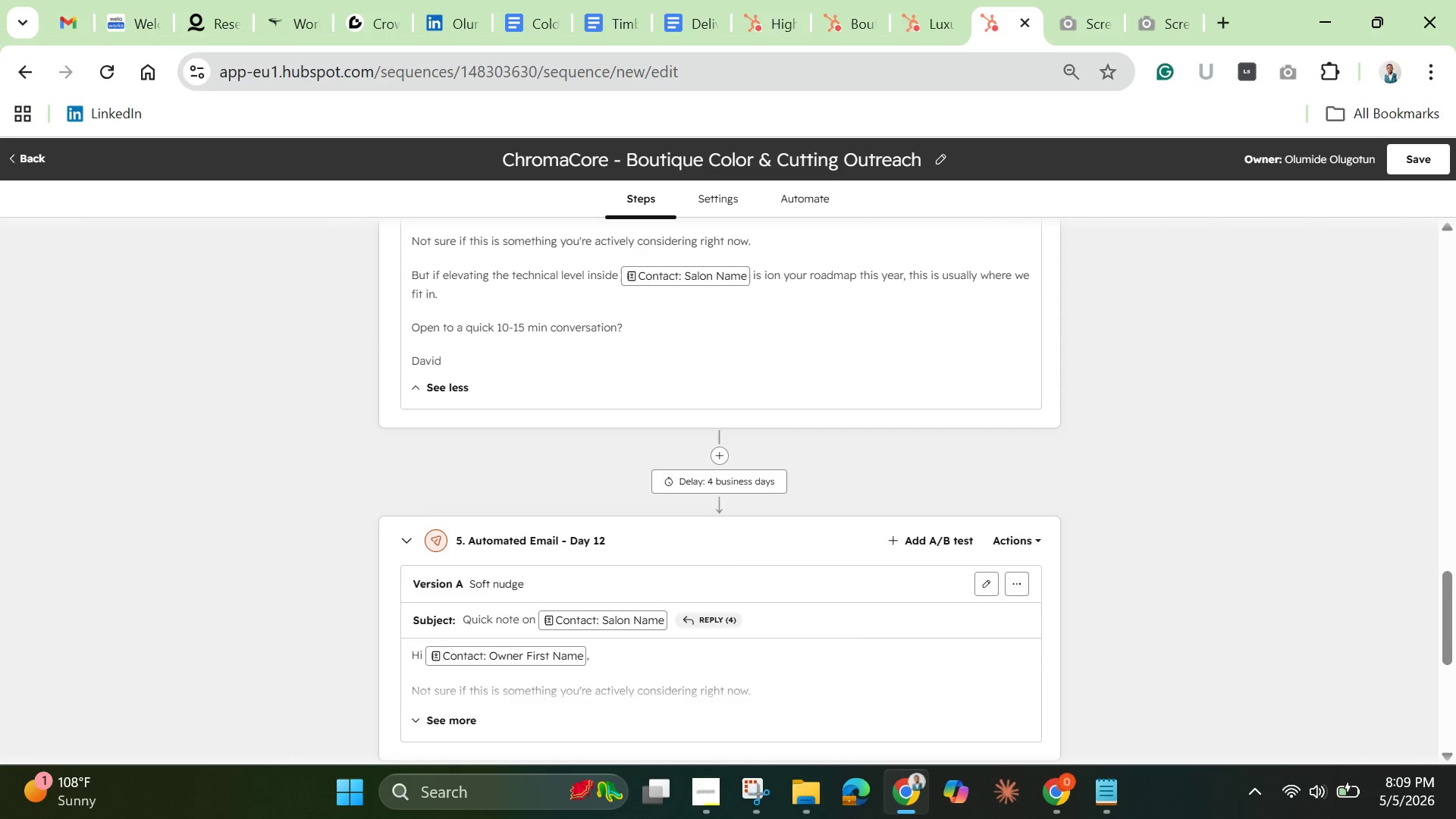 
left_click([1037, 521])
 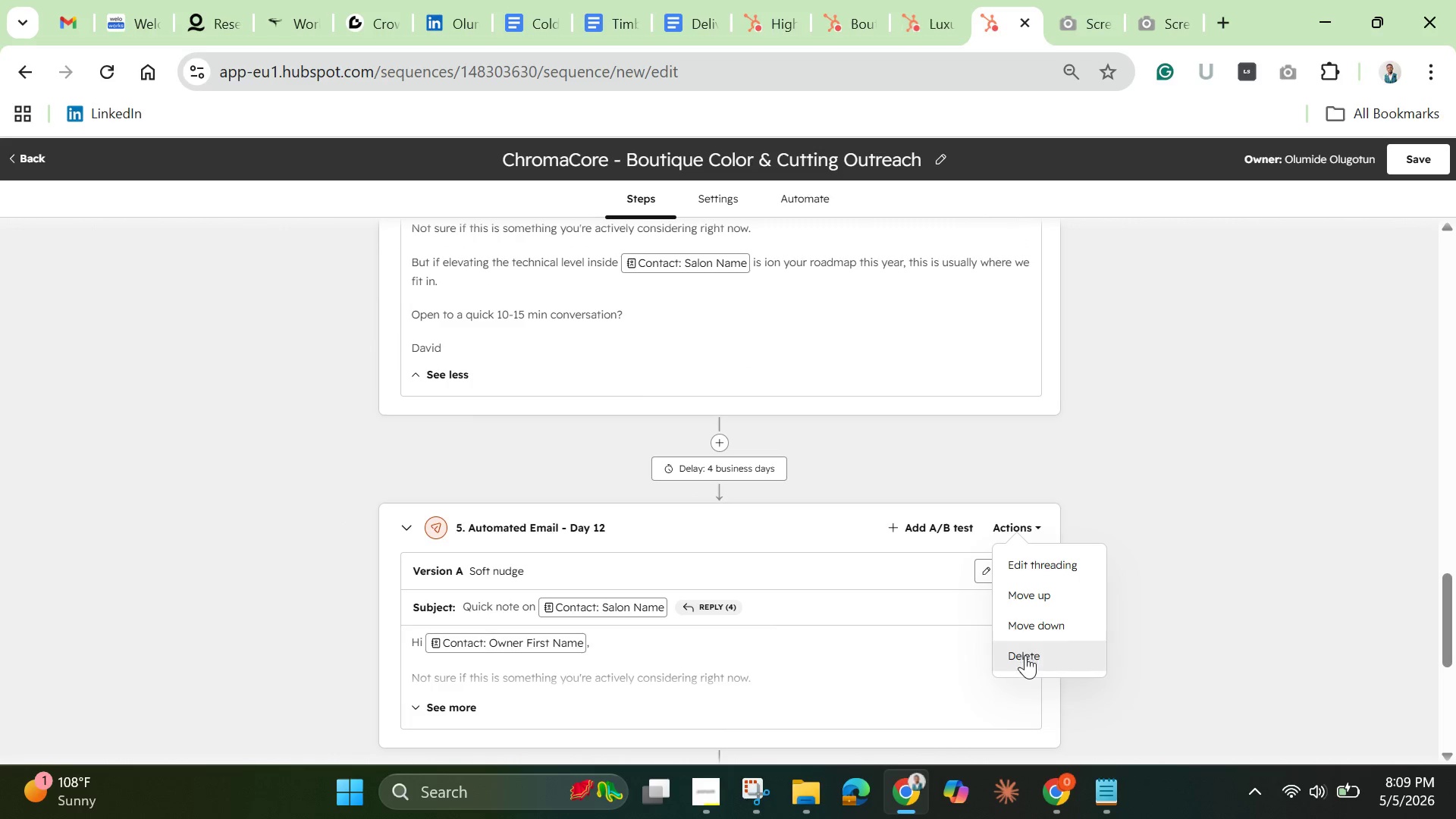 
left_click([1025, 655])
 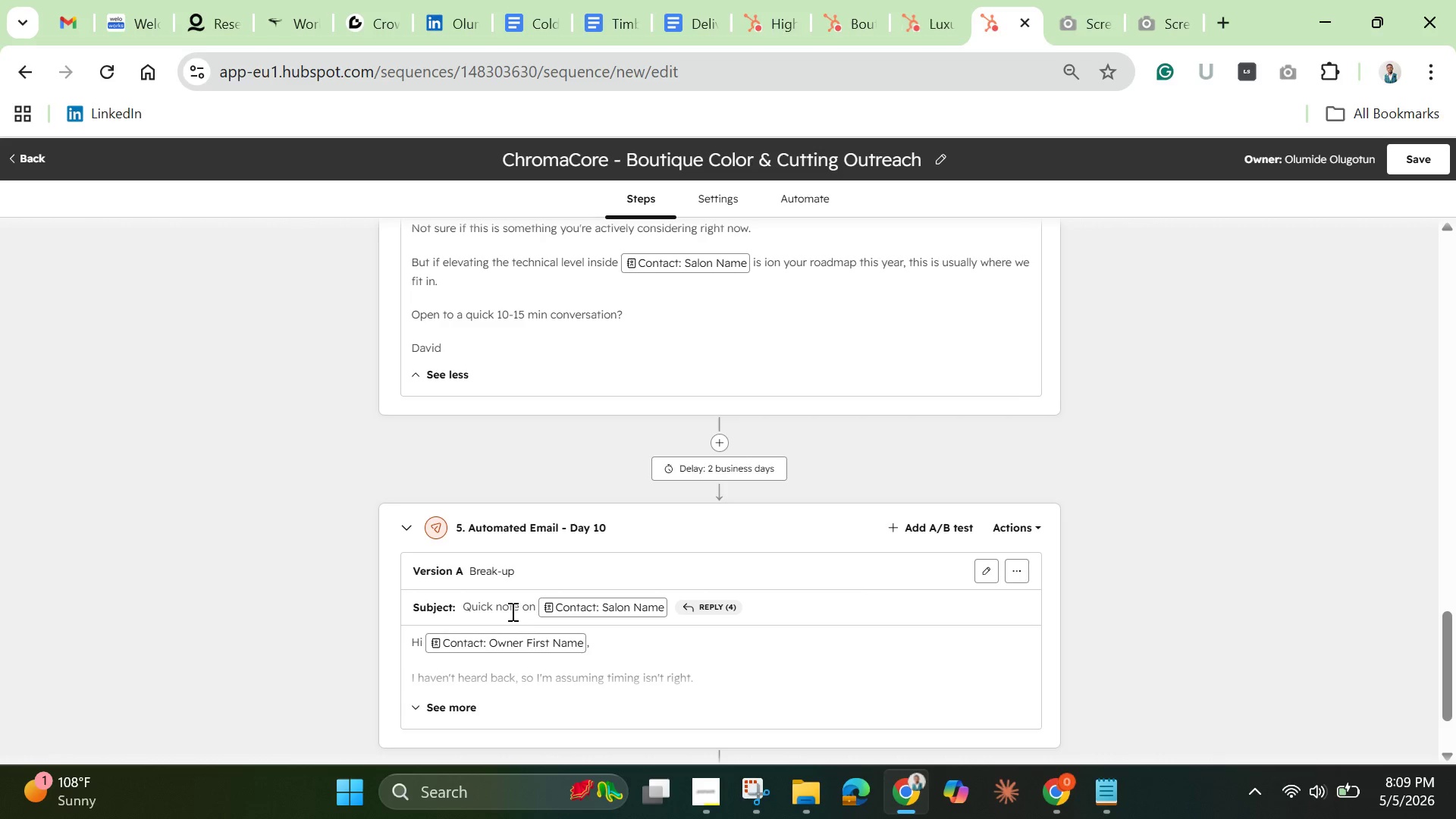 
wait(12.91)
 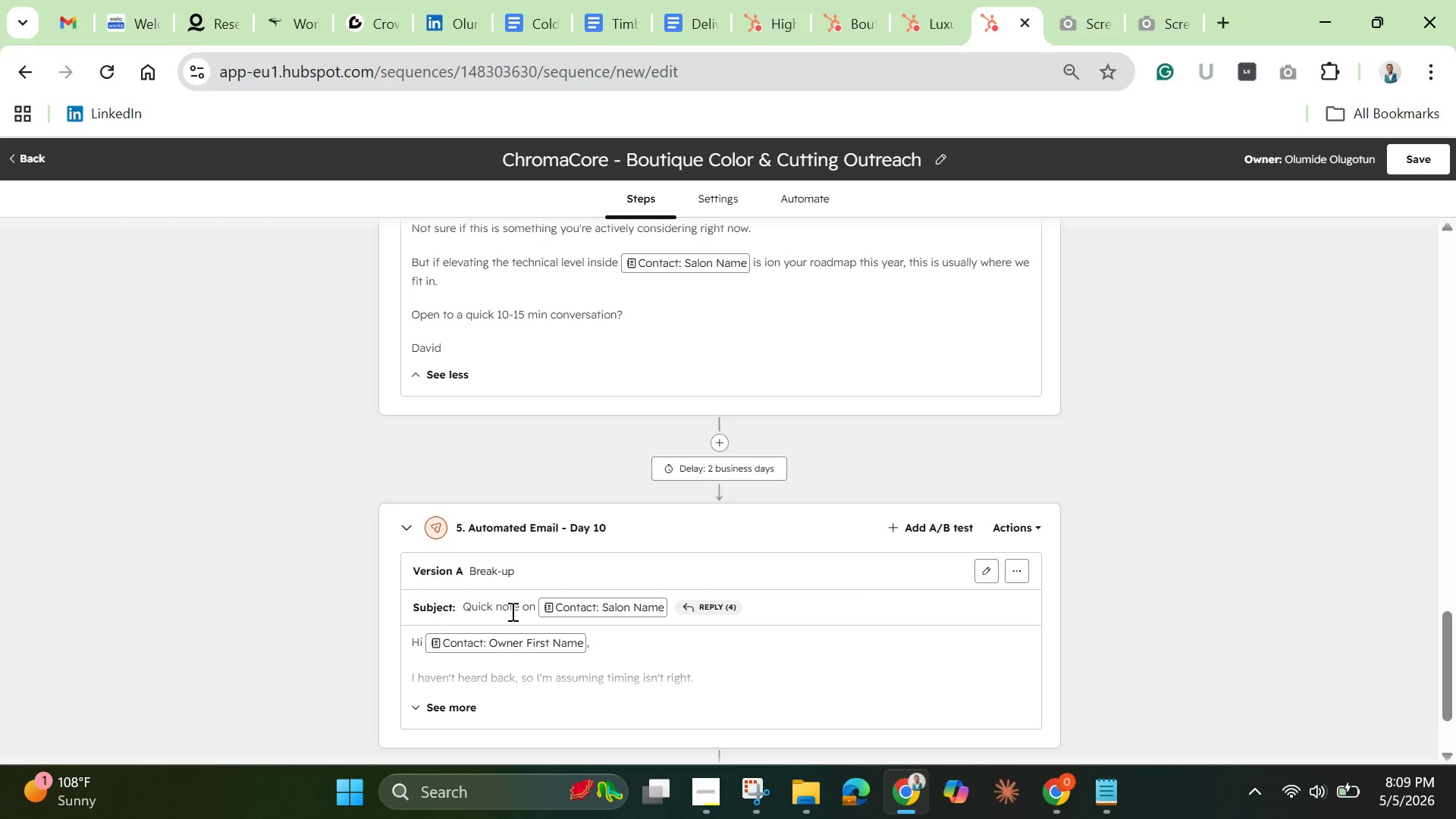 
left_click([994, 573])
 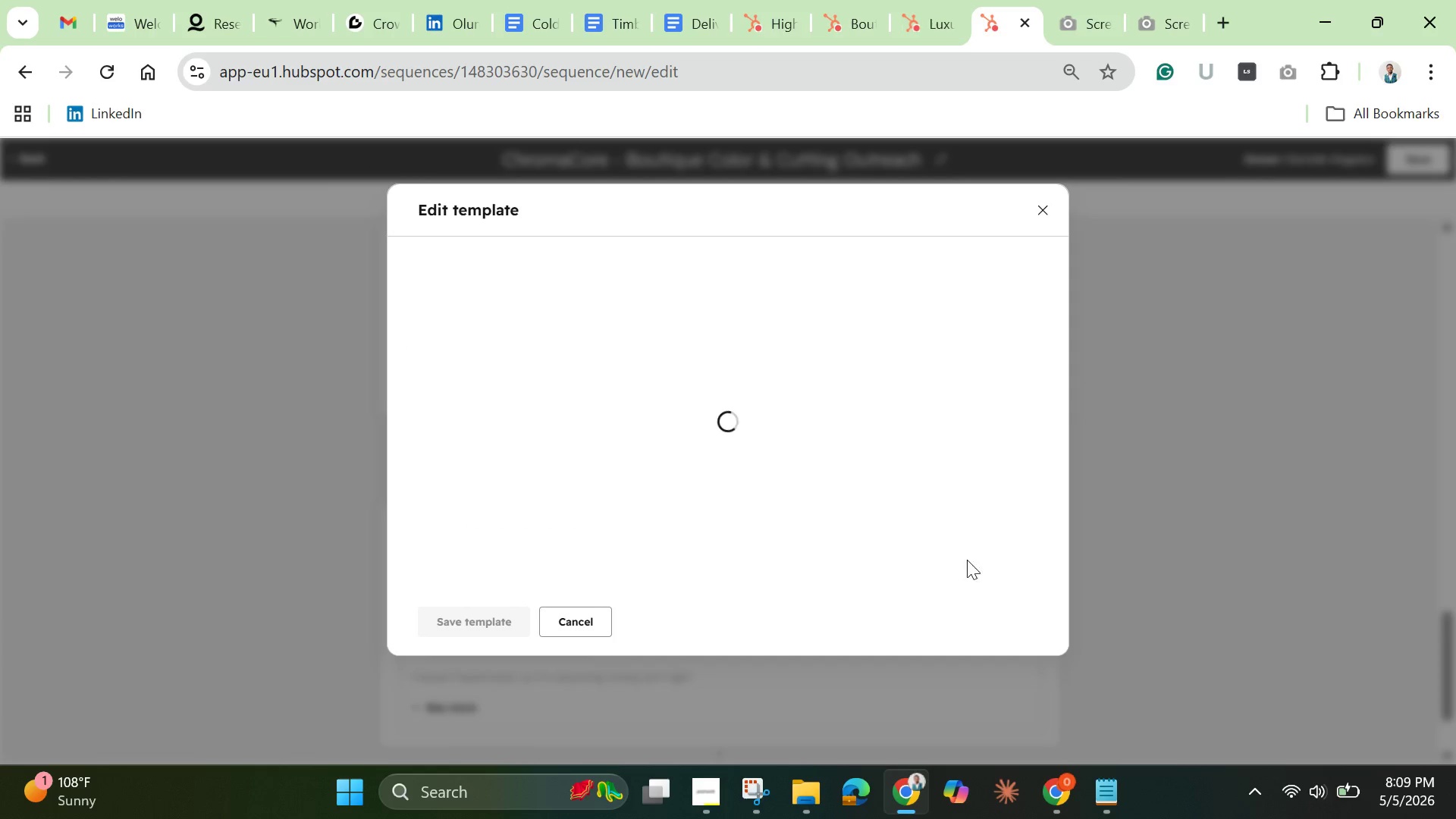 
mouse_move([805, 470])
 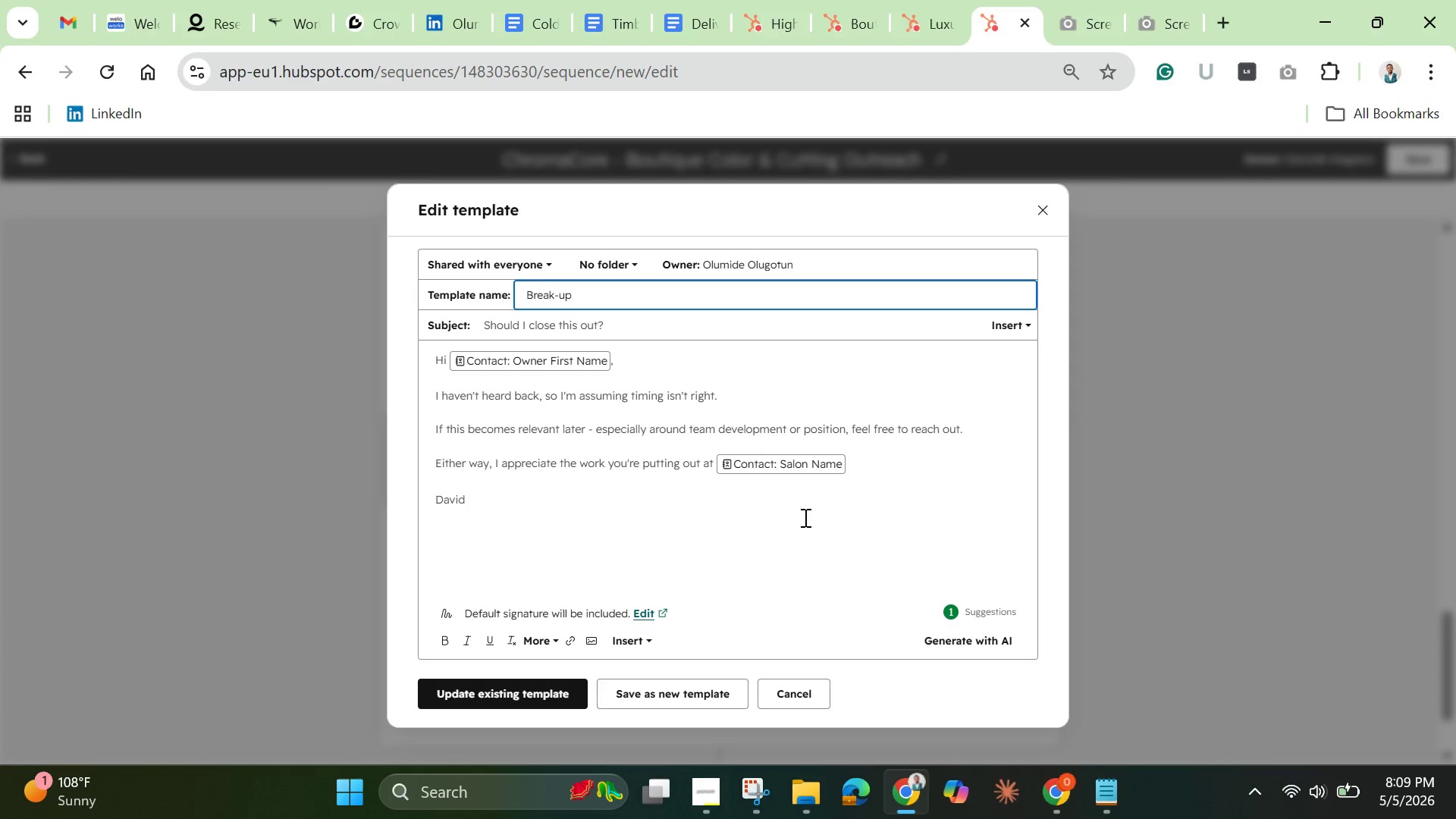 
scroll: coordinate [805, 525], scroll_direction: down, amount: 7.0
 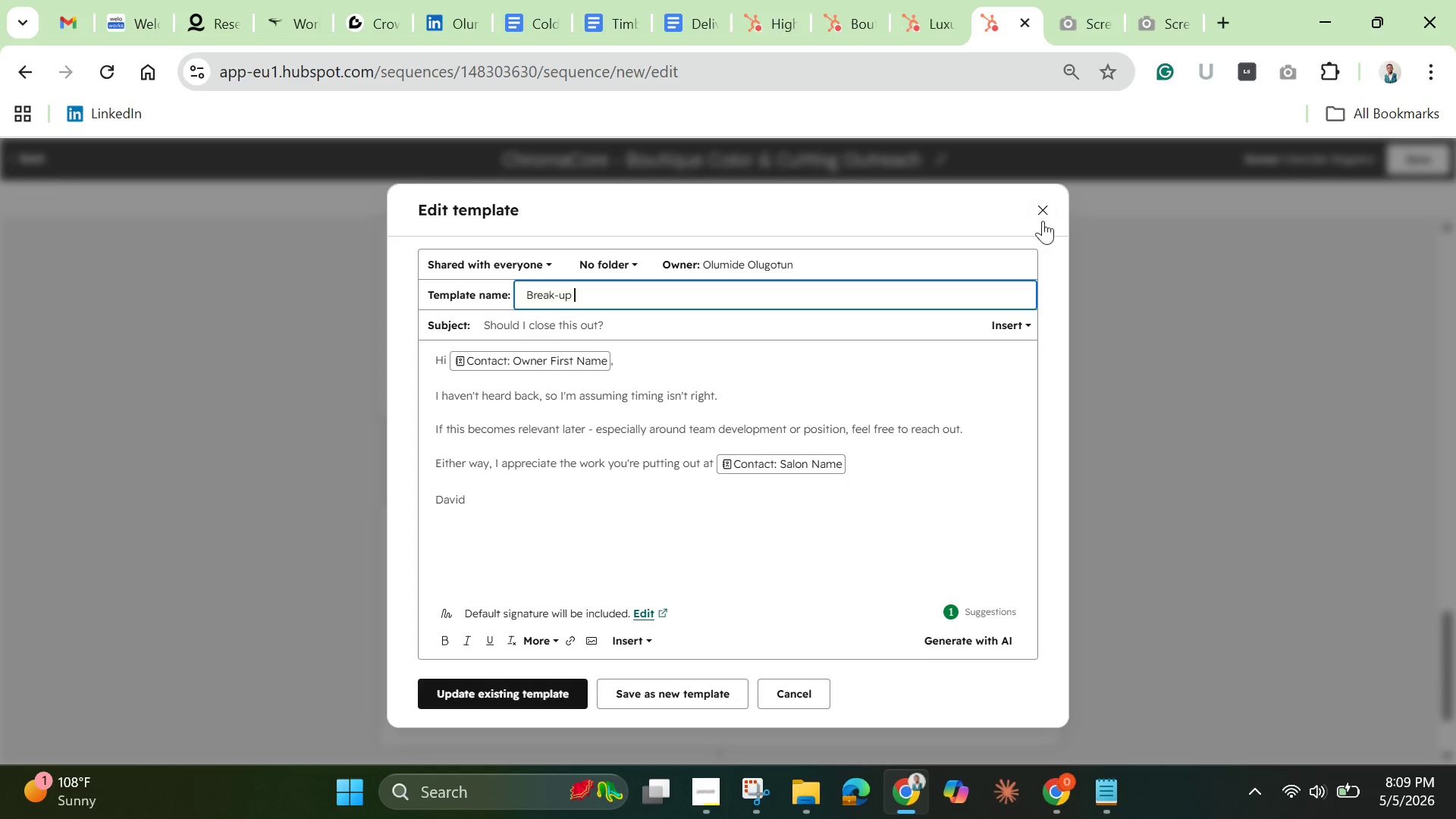 
left_click([1041, 205])
 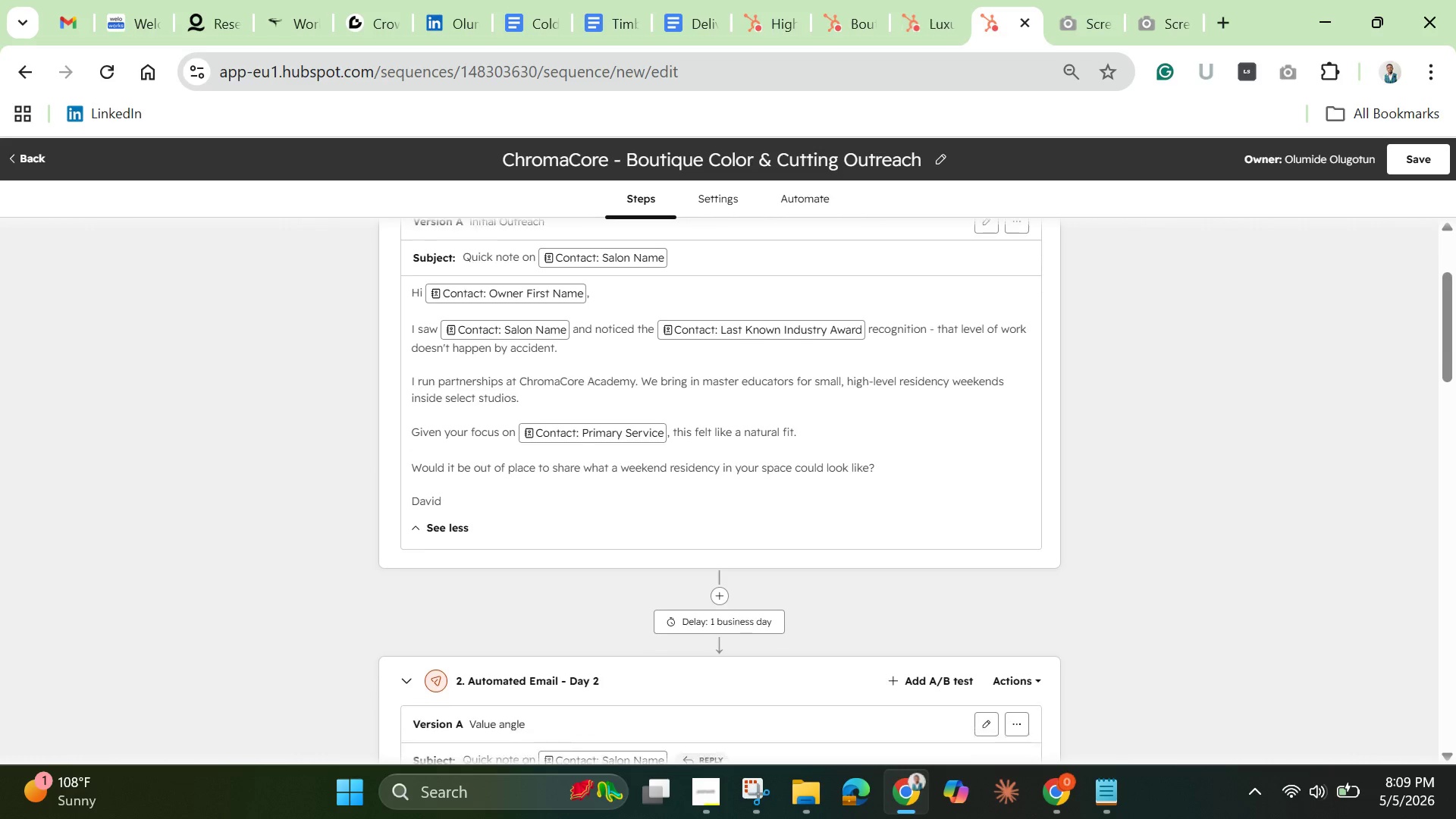 
wait(18.62)
 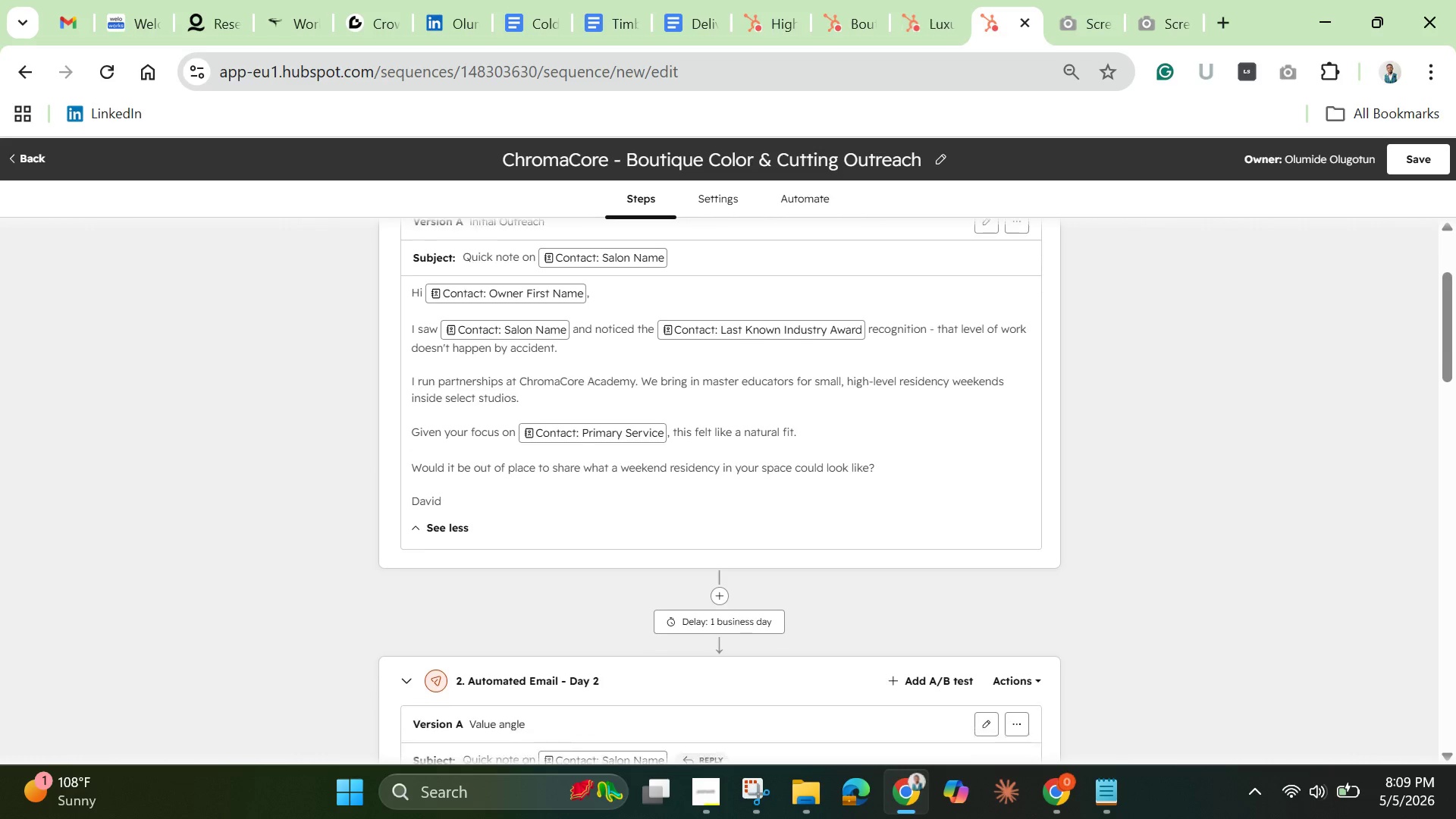 
mouse_move([738, 562])
 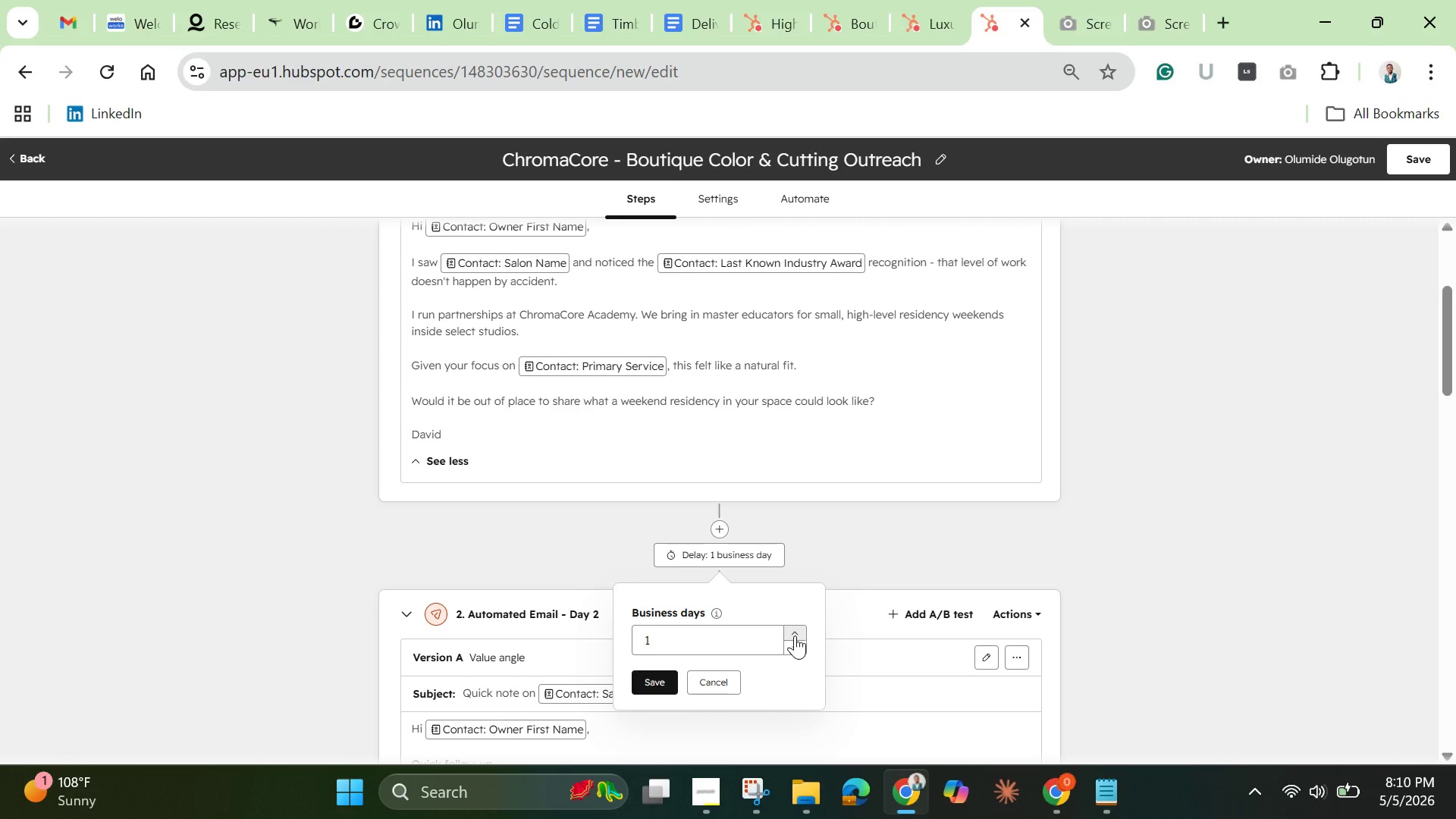 
left_click([795, 635])
 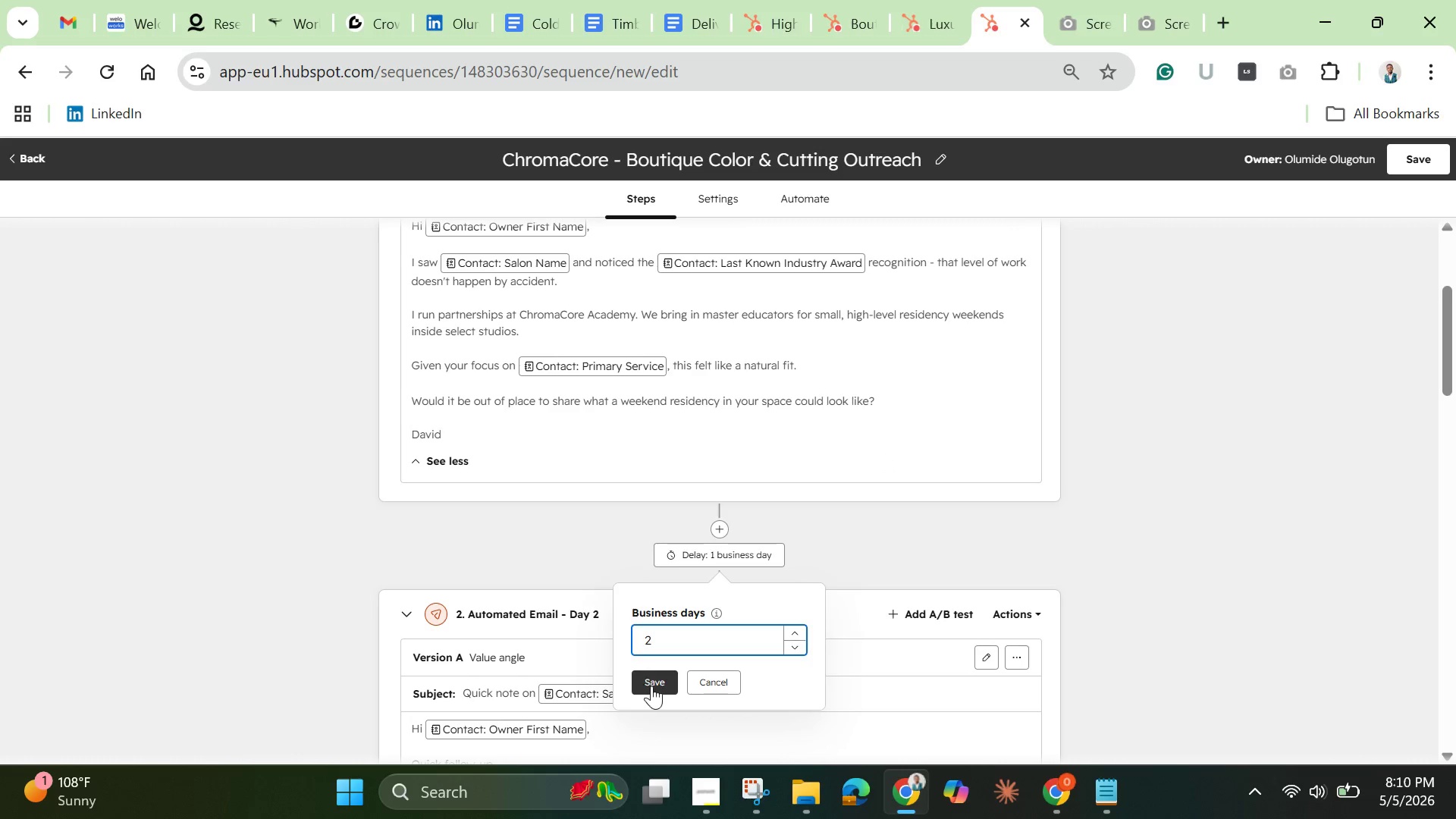 
left_click([654, 686])
 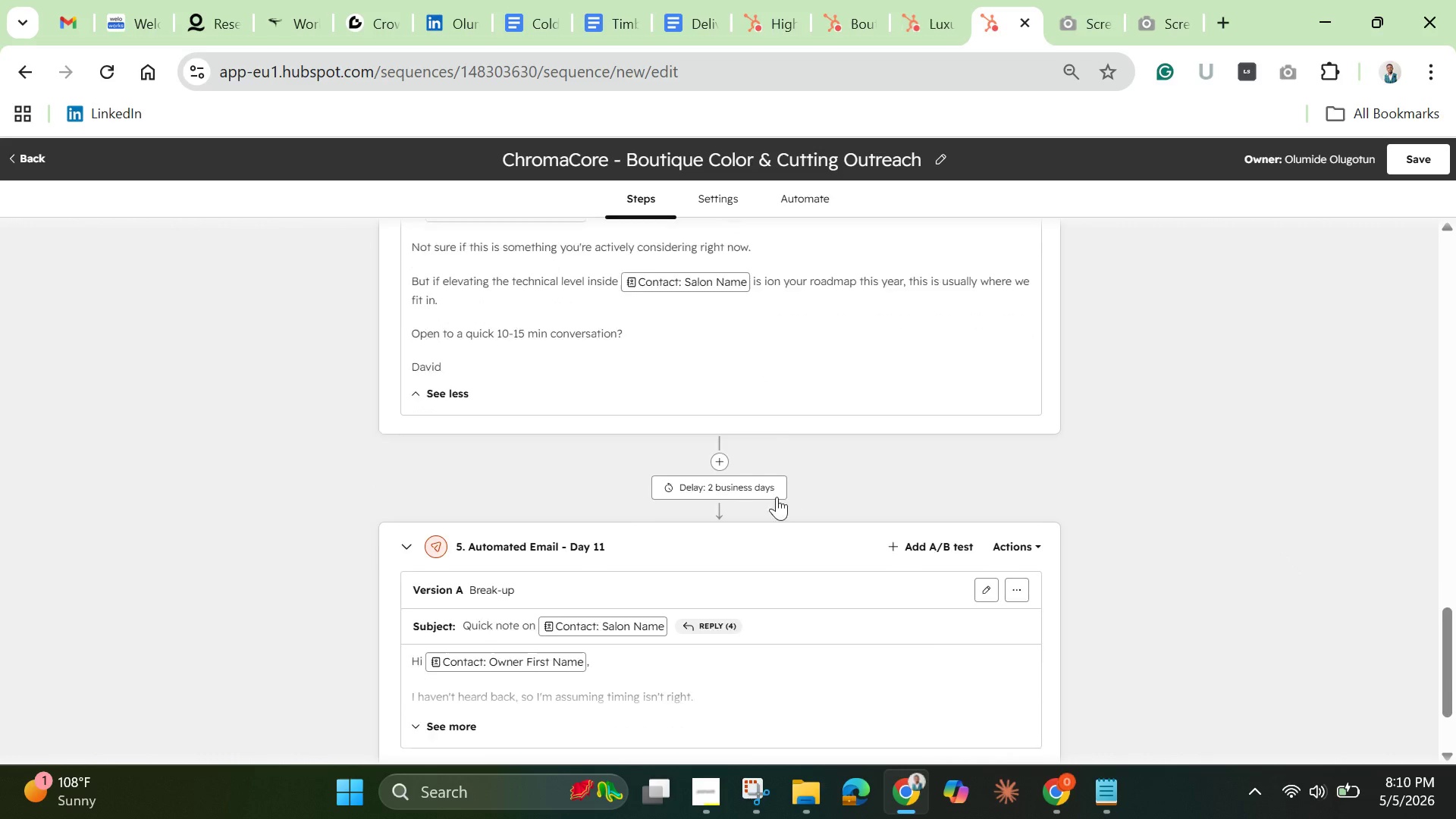 
wait(7.12)
 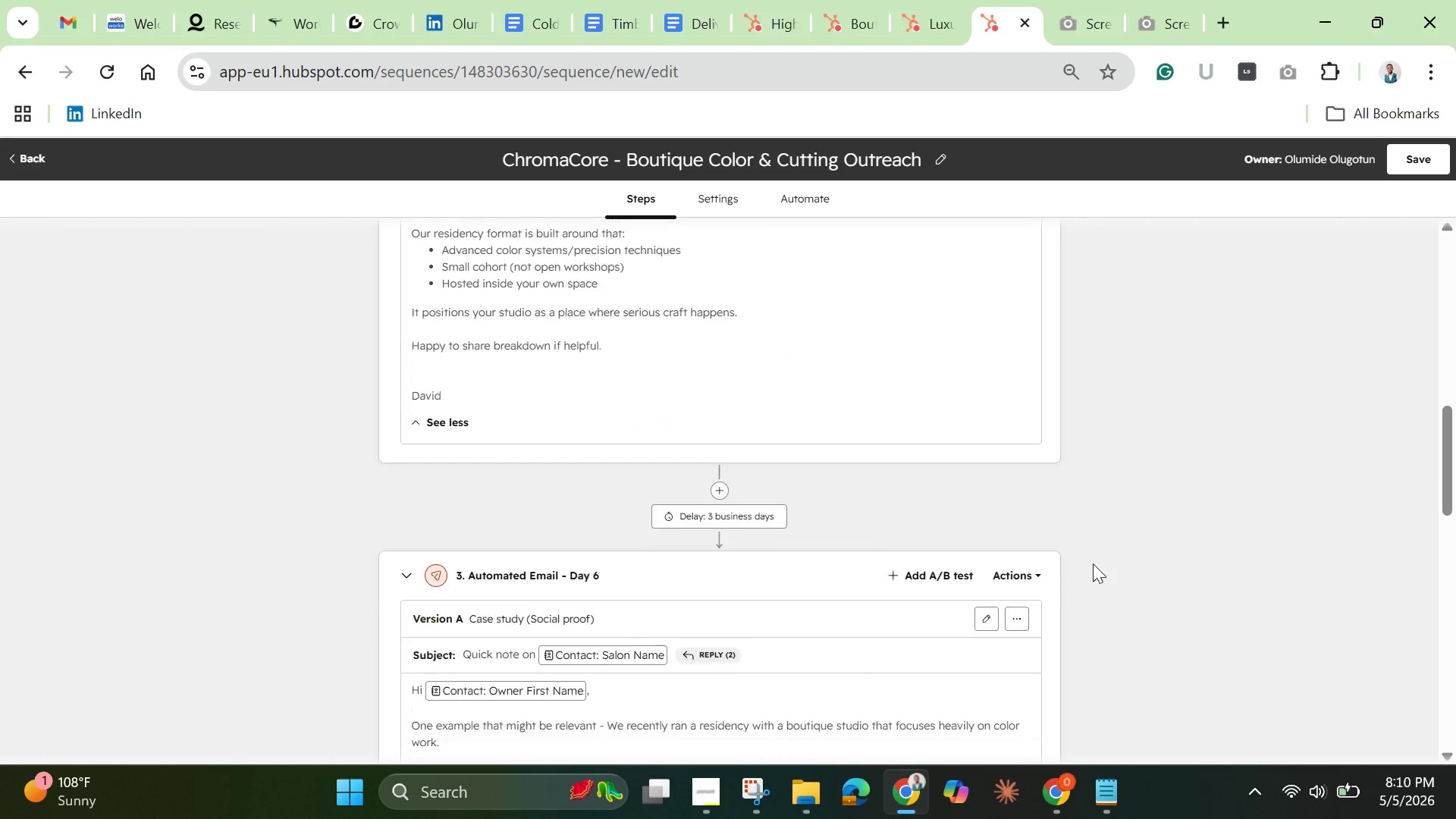 
left_click([723, 483])
 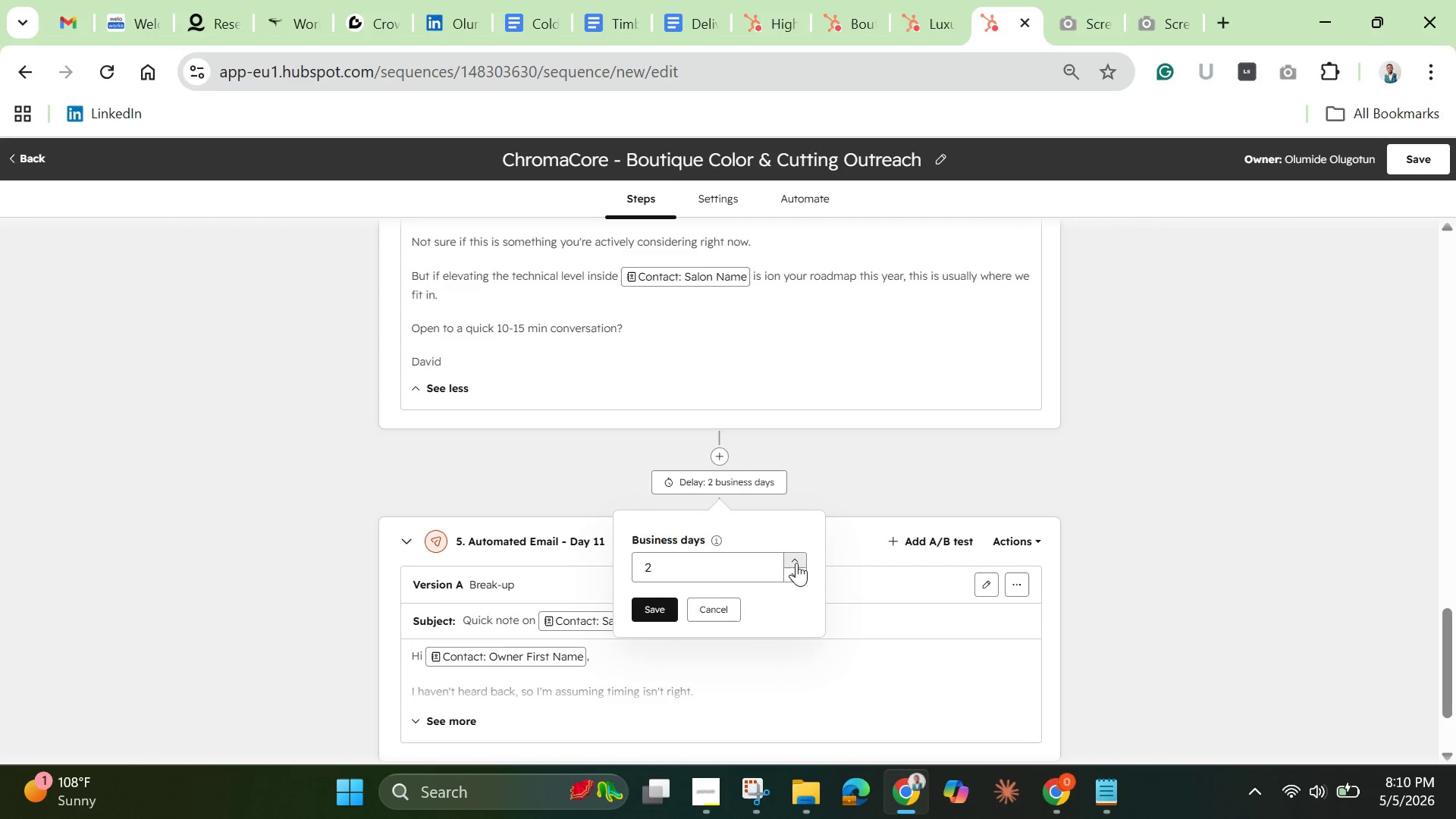 
double_click([796, 563])
 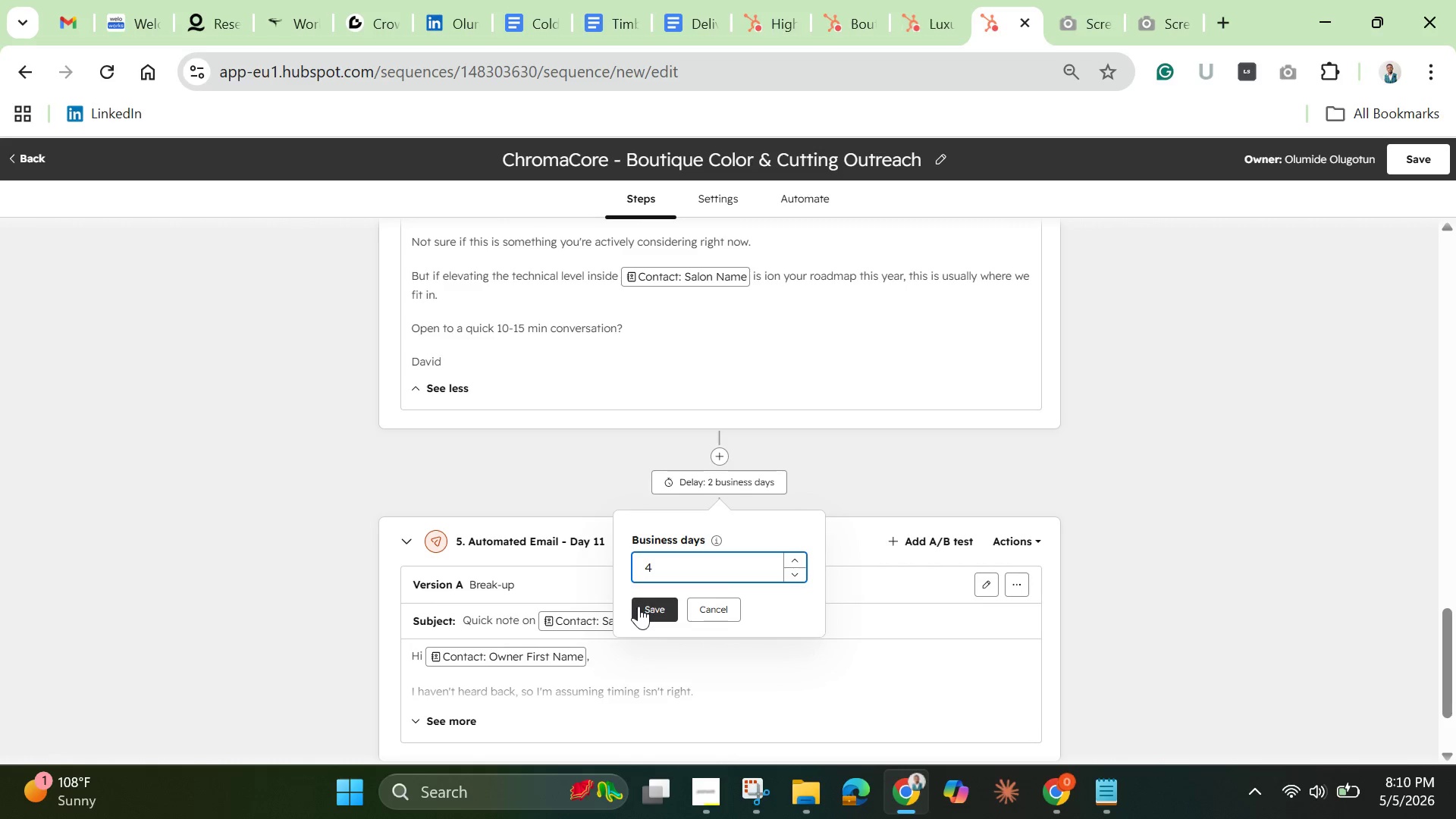 
left_click([639, 606])
 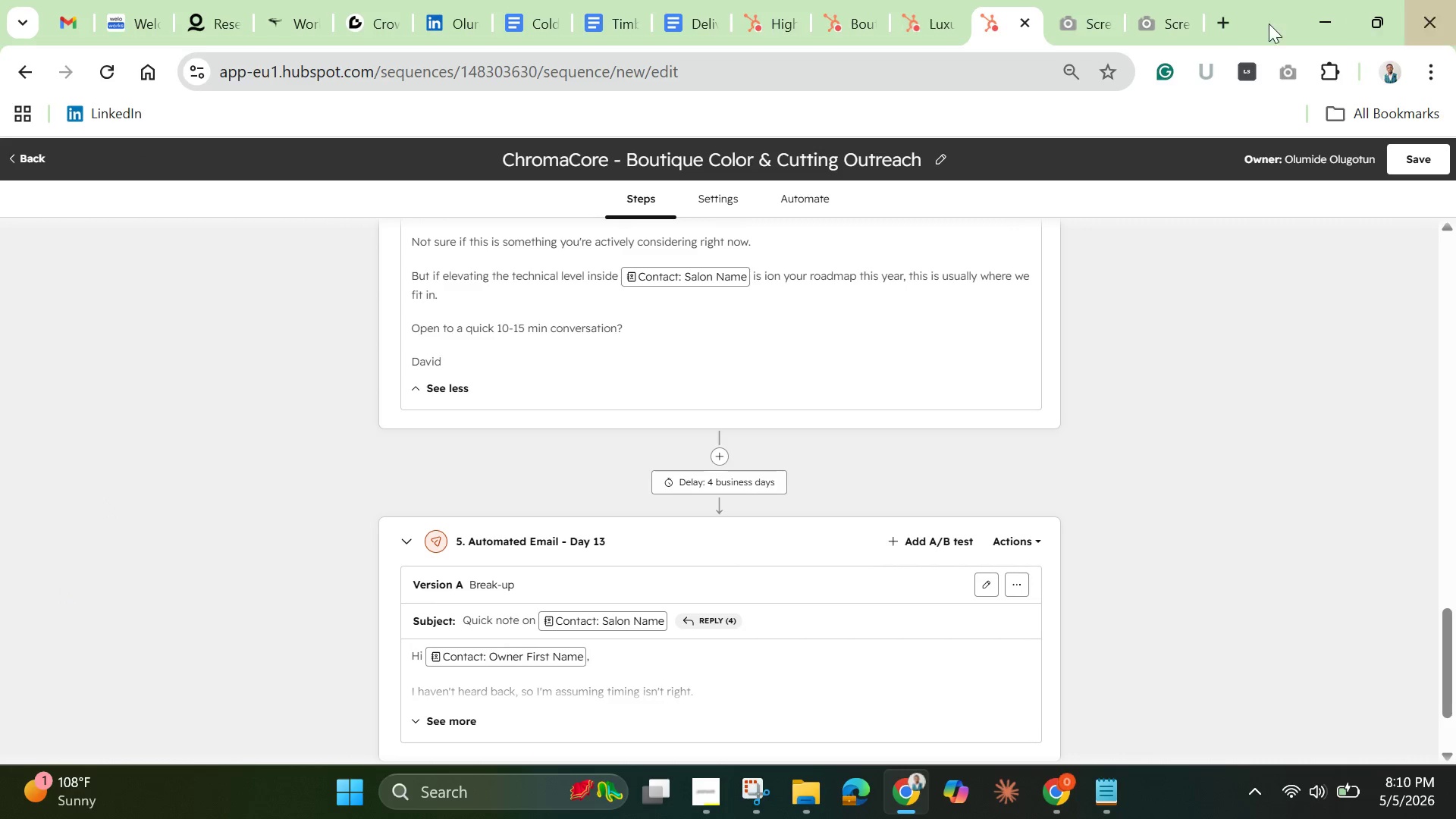 
wait(38.39)
 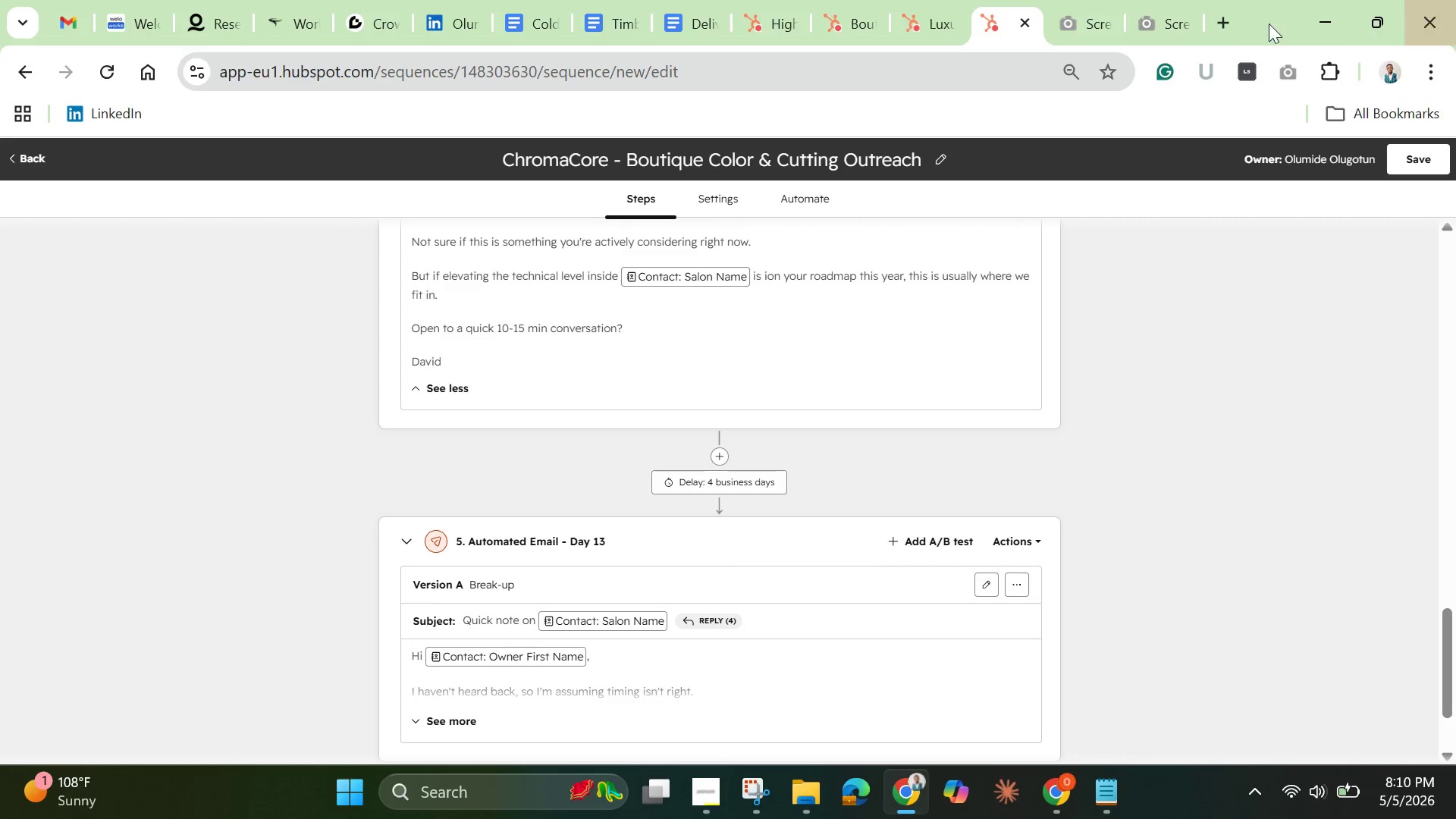 
left_click([1329, 77])
 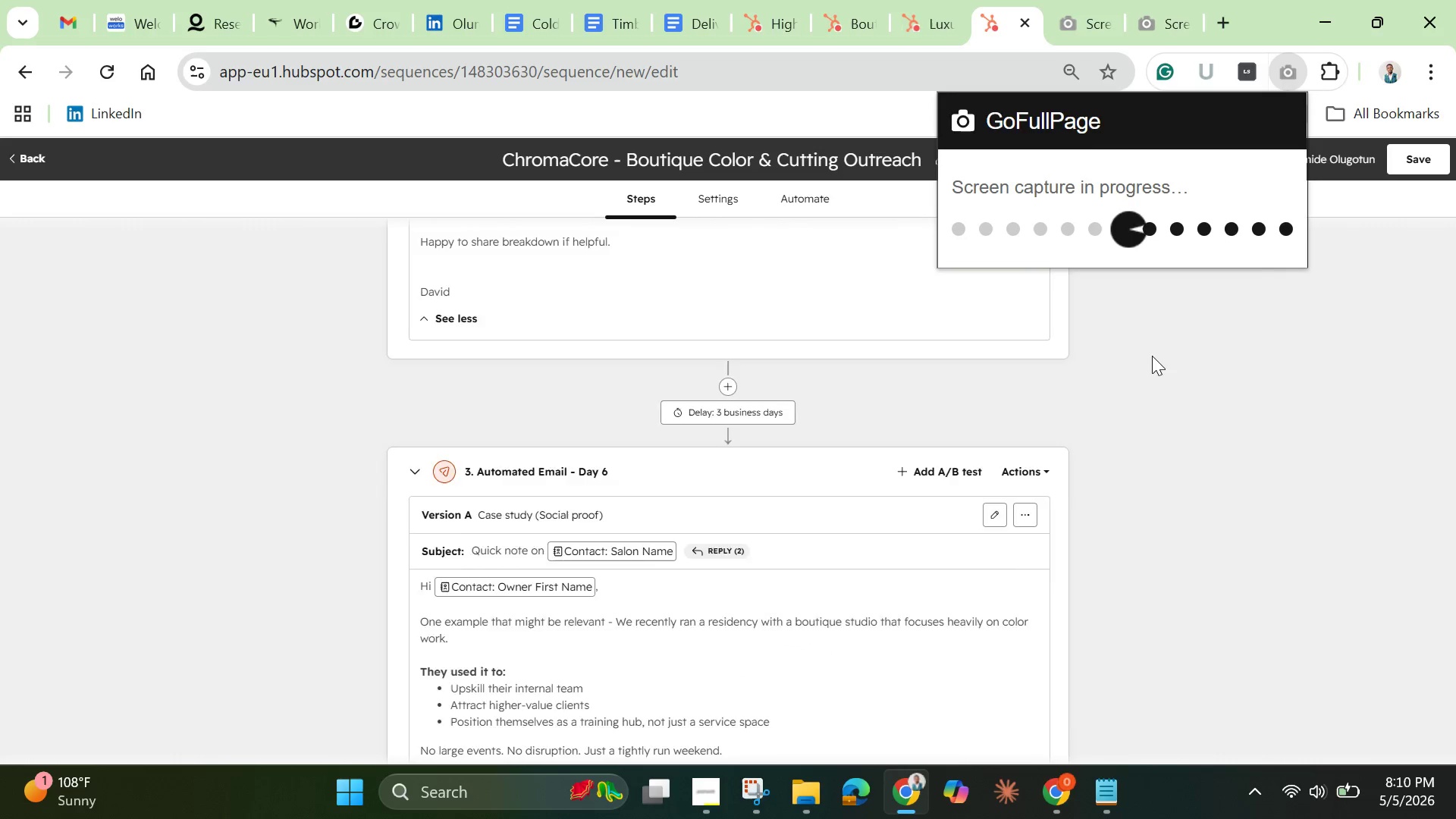 
wait(8.44)
 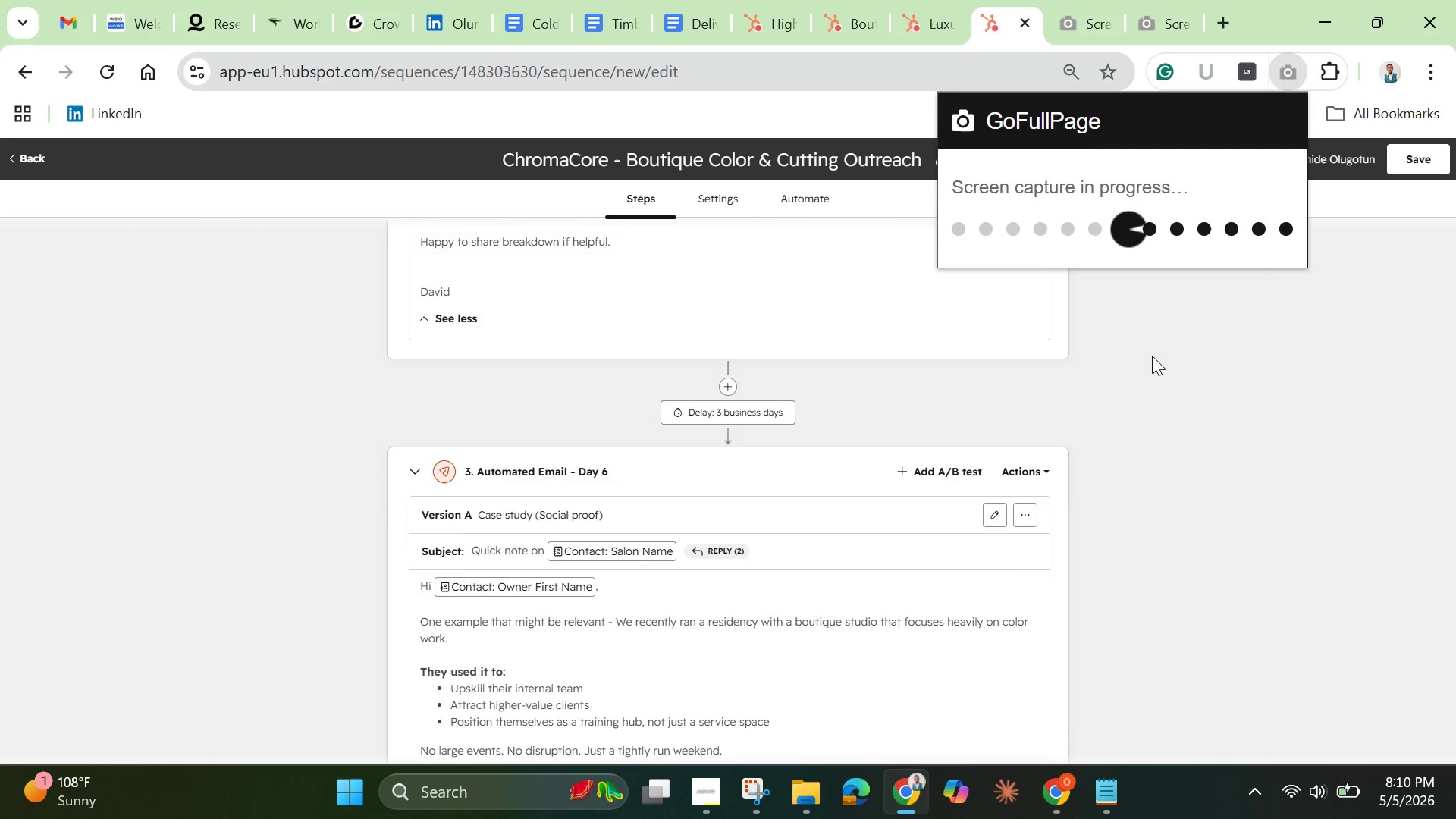 
left_click([1127, 183])
 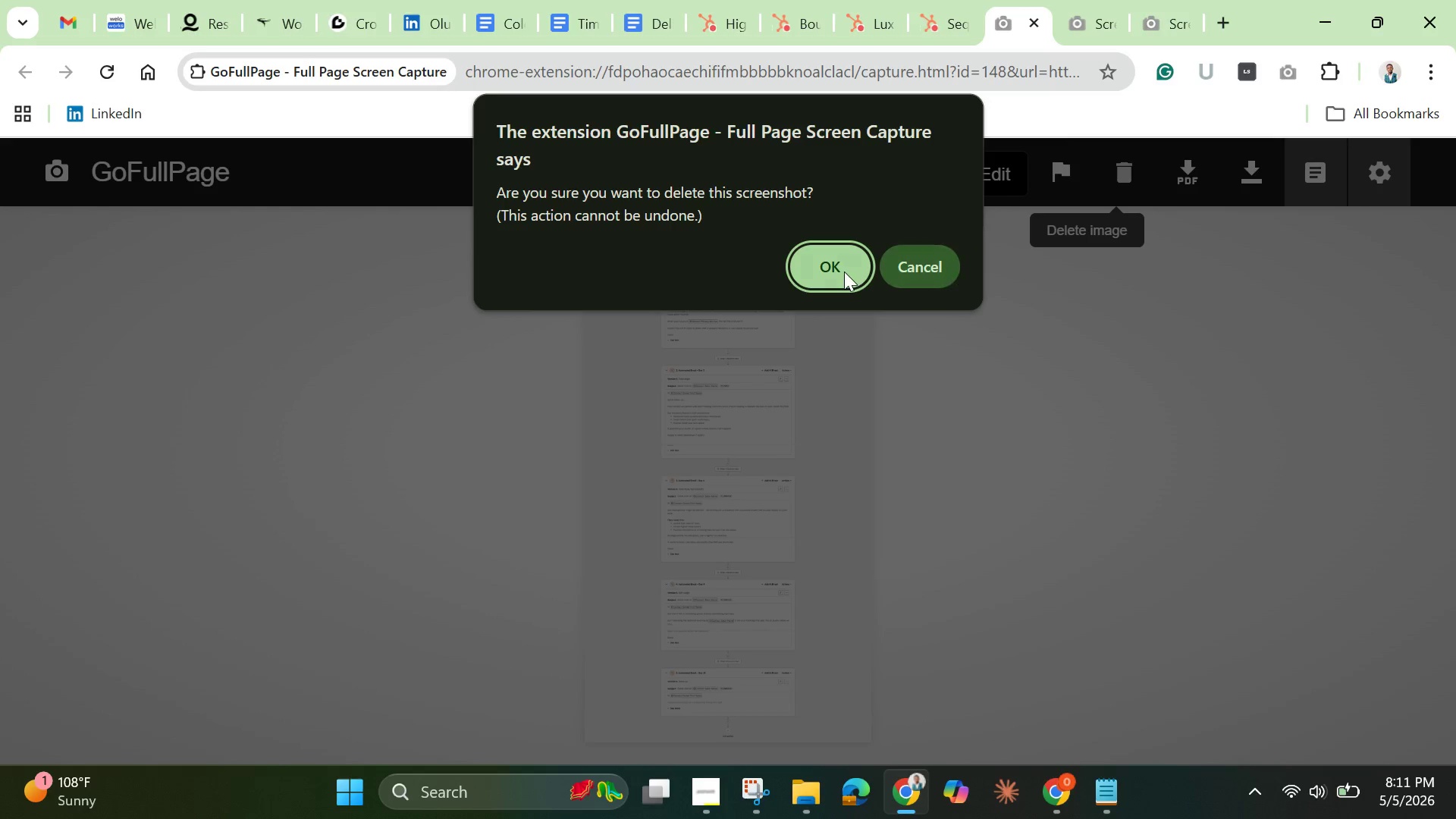 
left_click([819, 271])
 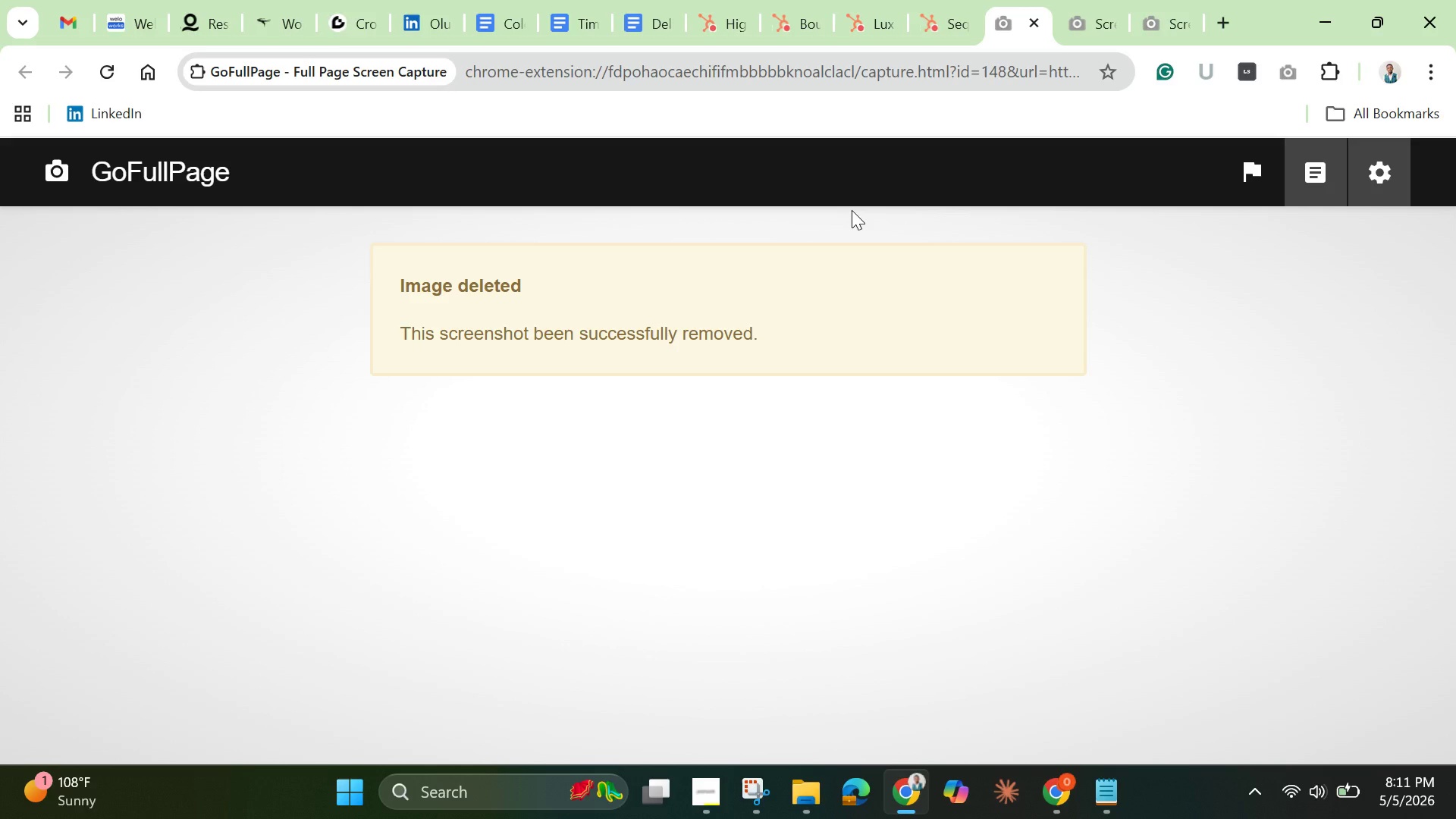 
wait(50.89)
 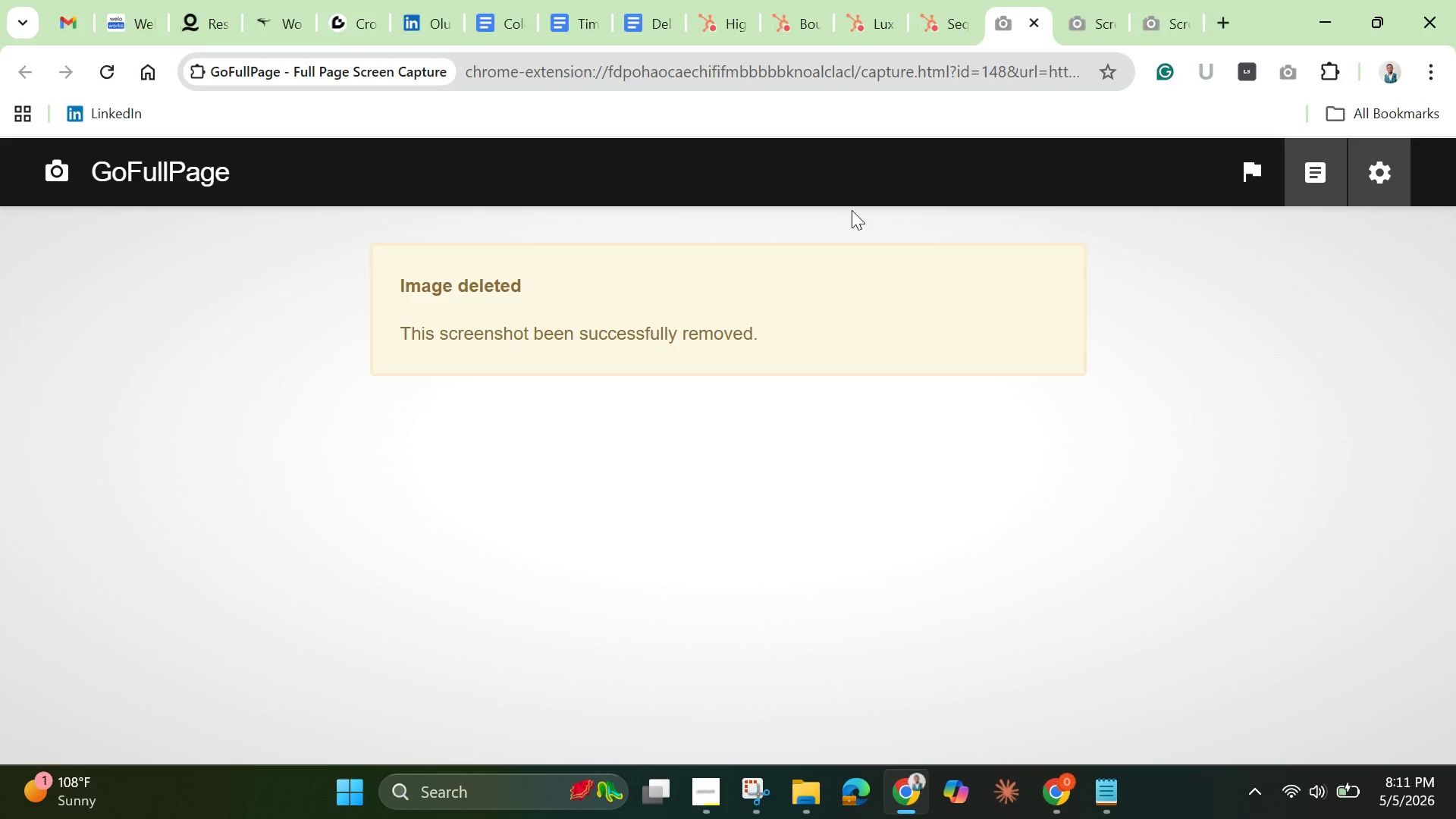 
left_click([1039, 27])
 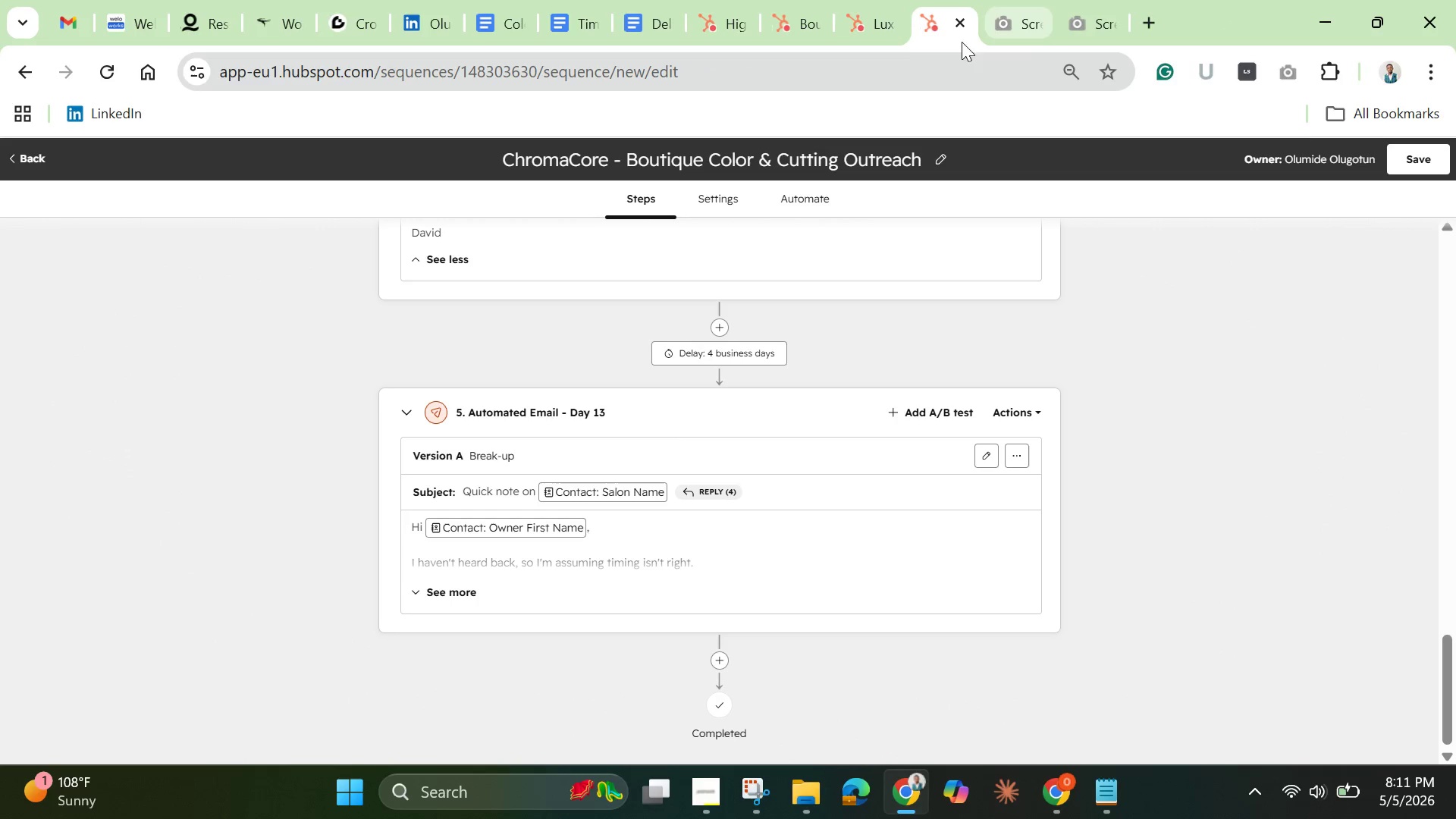 
mouse_move([921, 69])
 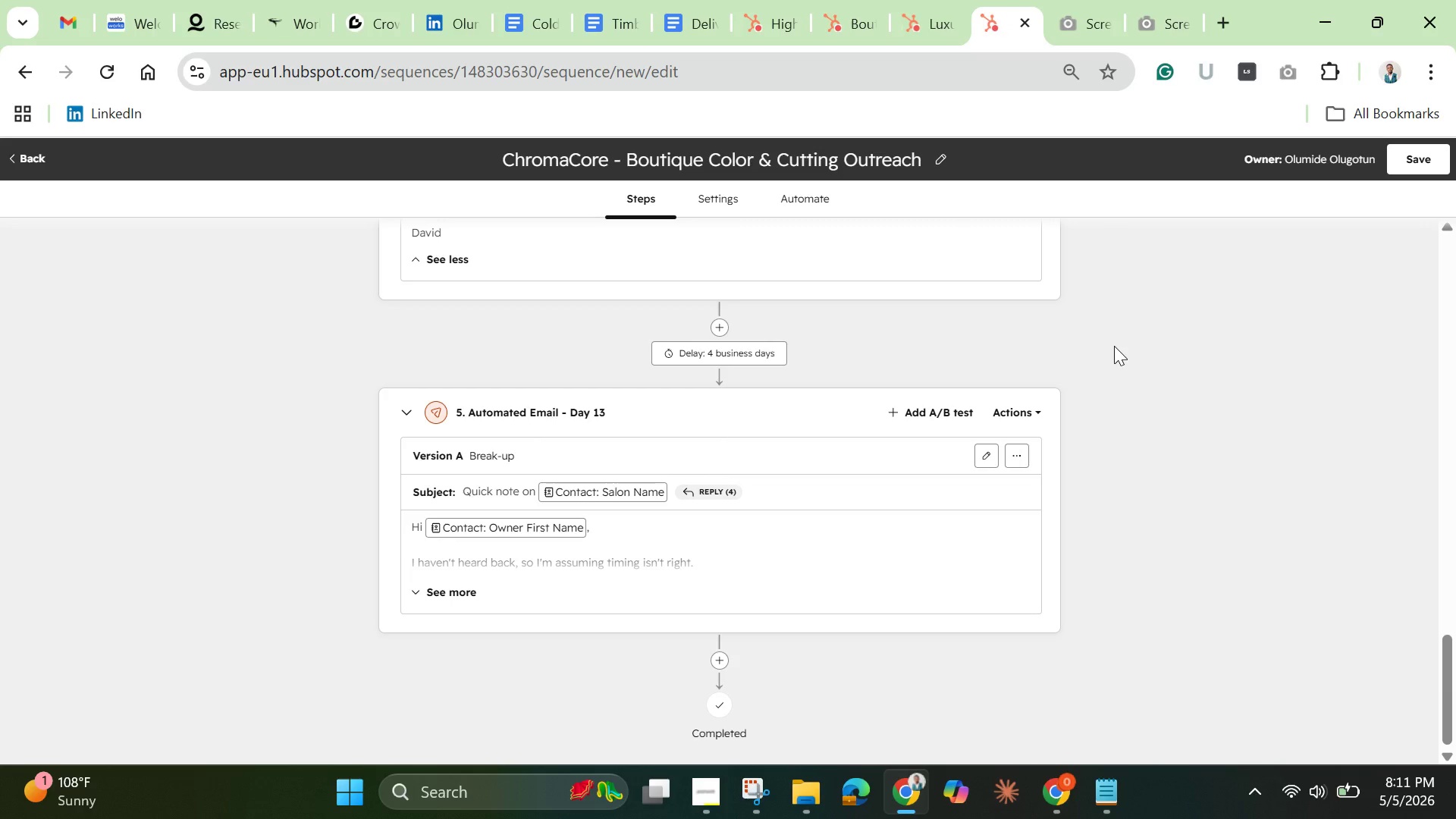 
left_click([1114, 346])
 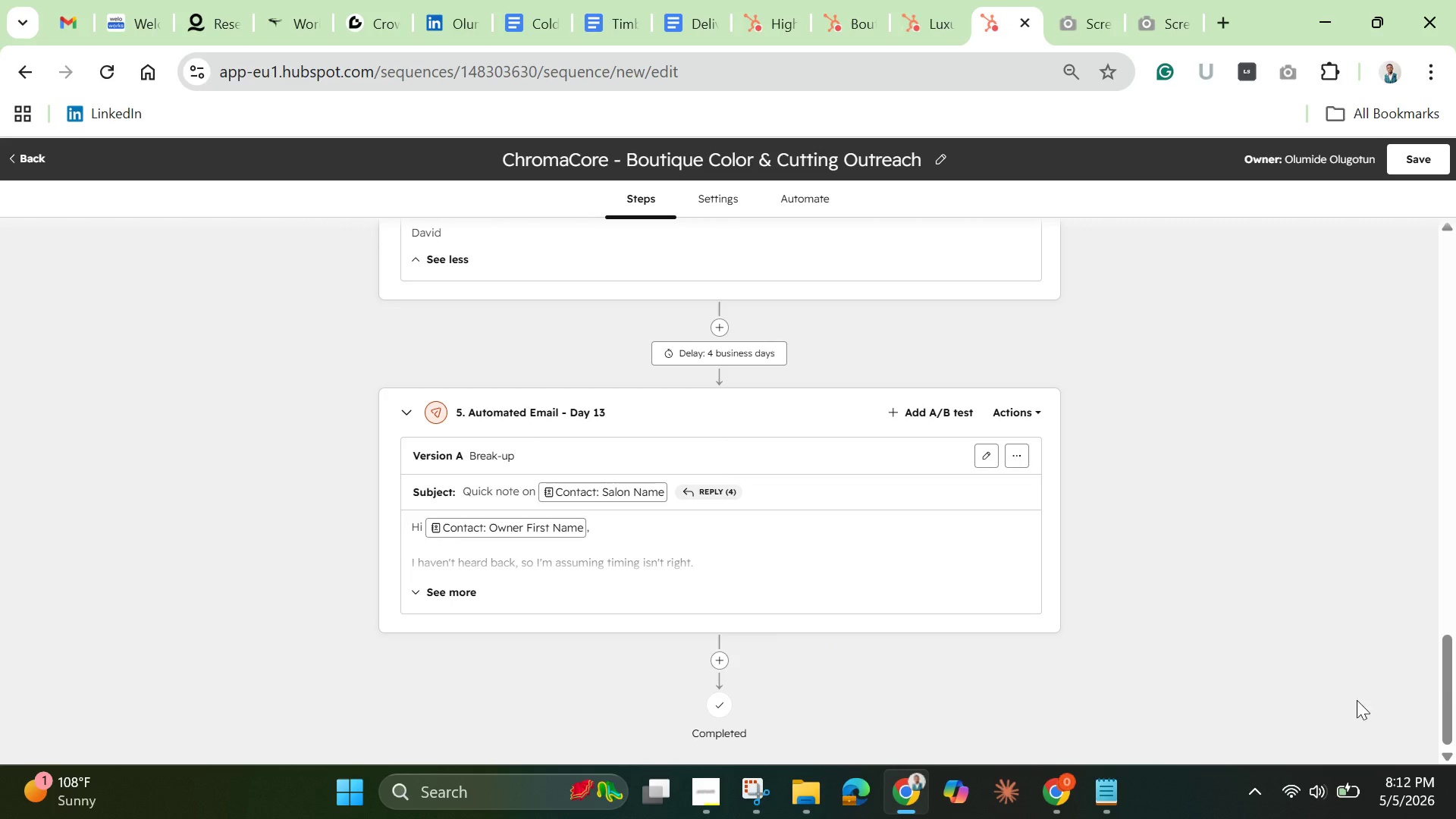 
wait(5.94)
 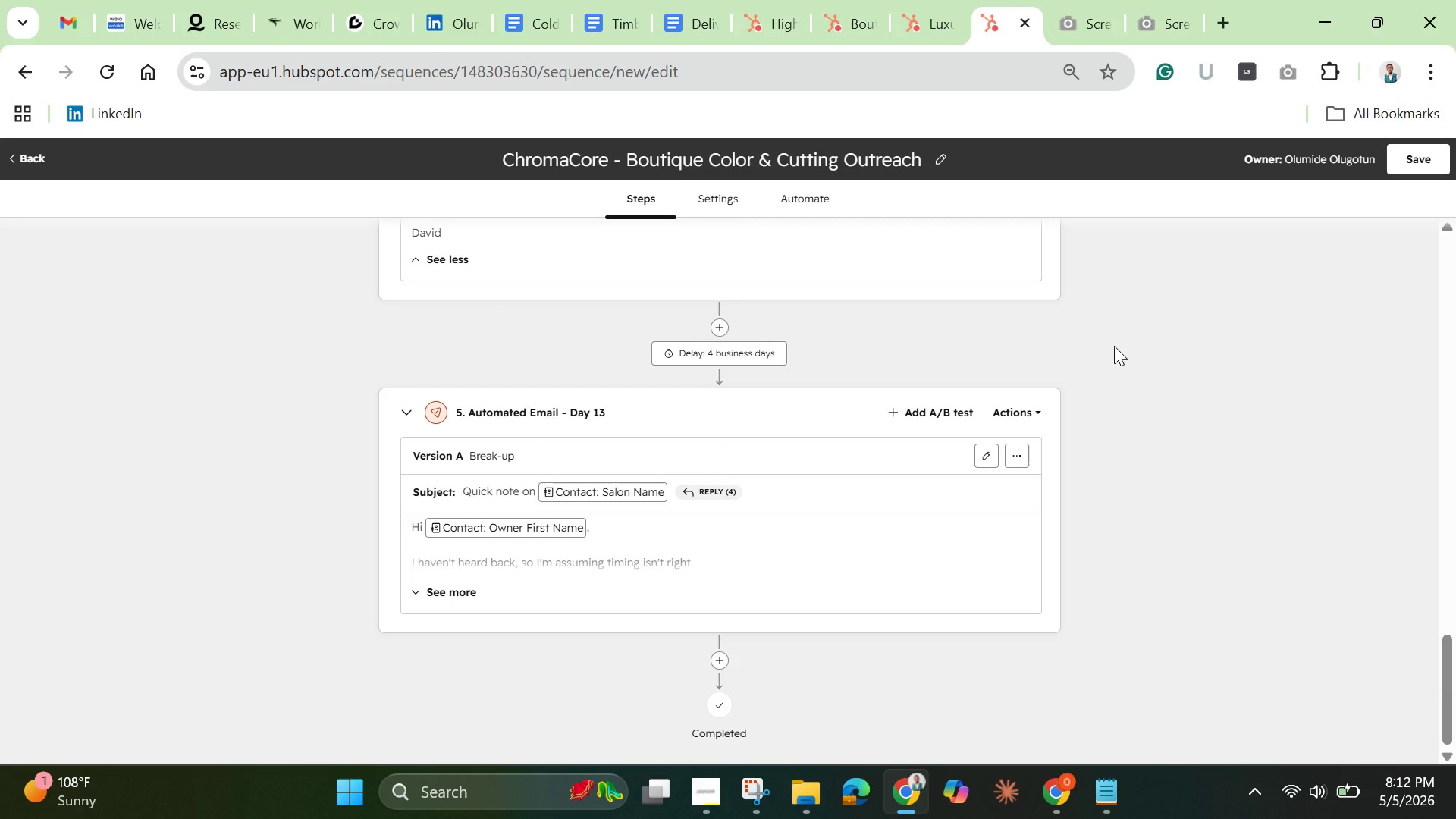 
left_click_drag(start_coordinate=[1449, 686], to_coordinate=[1399, 346])
 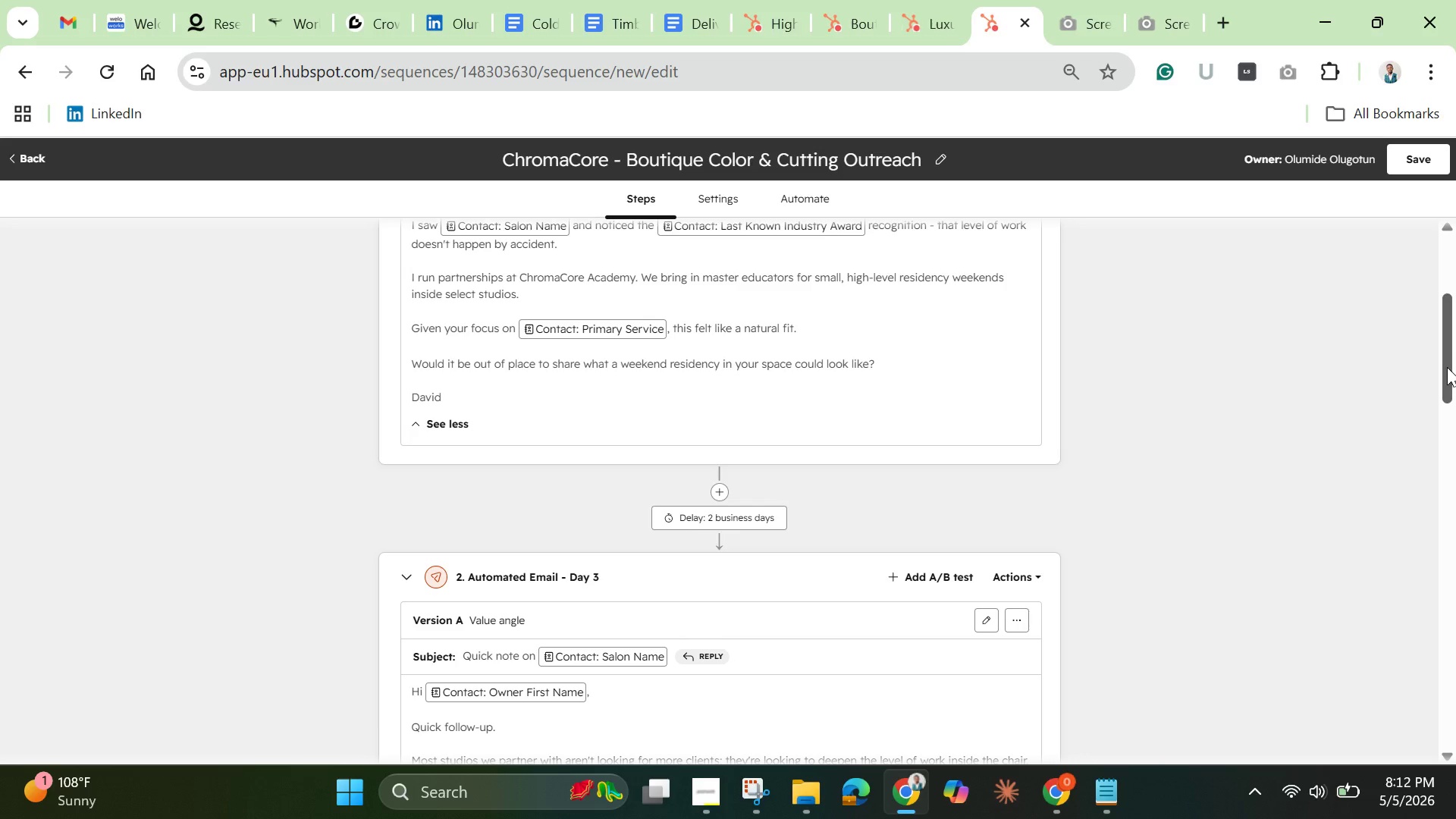 
left_click_drag(start_coordinate=[1448, 367], to_coordinate=[1443, 301])
 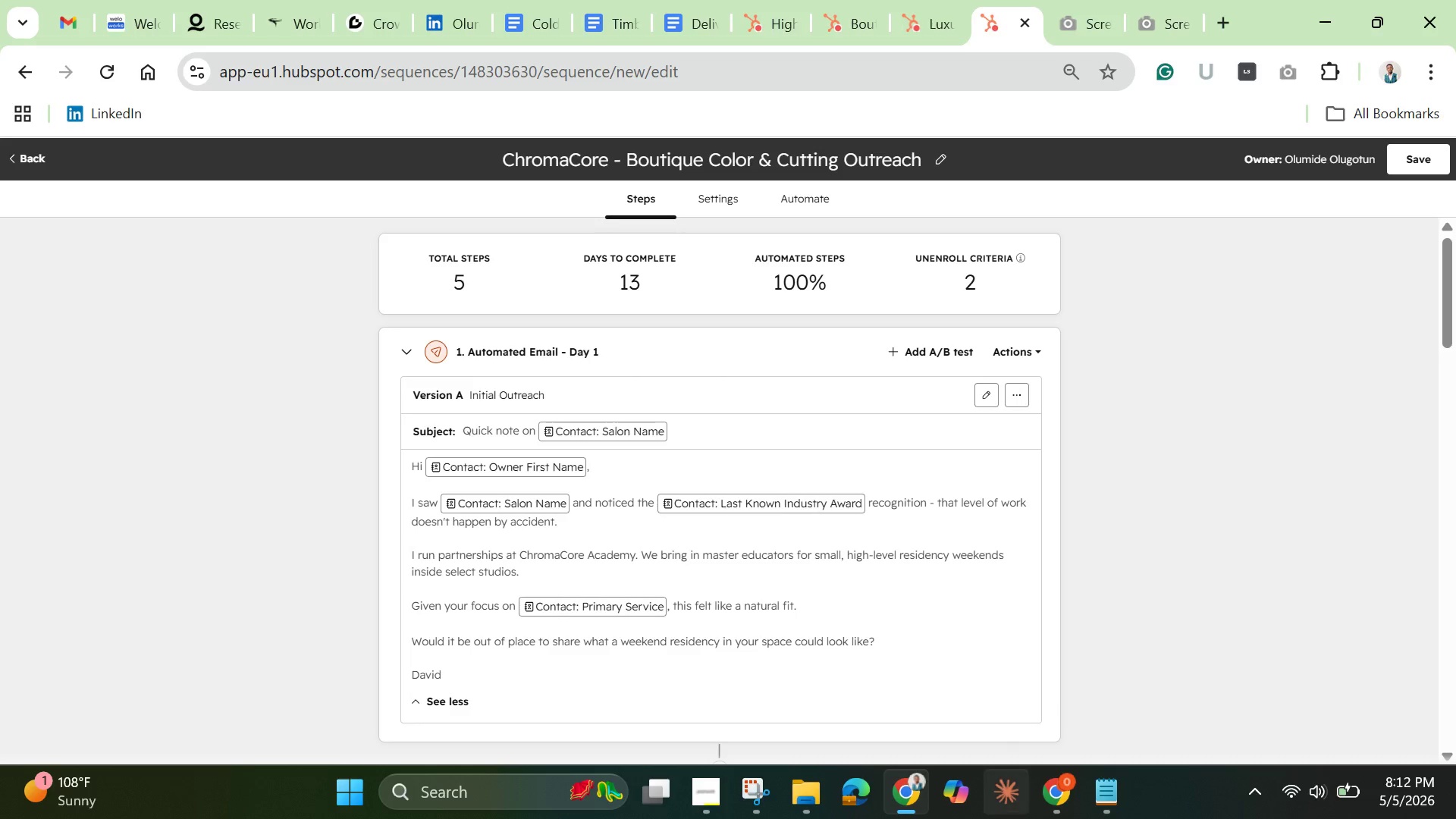 
wait(21.56)
 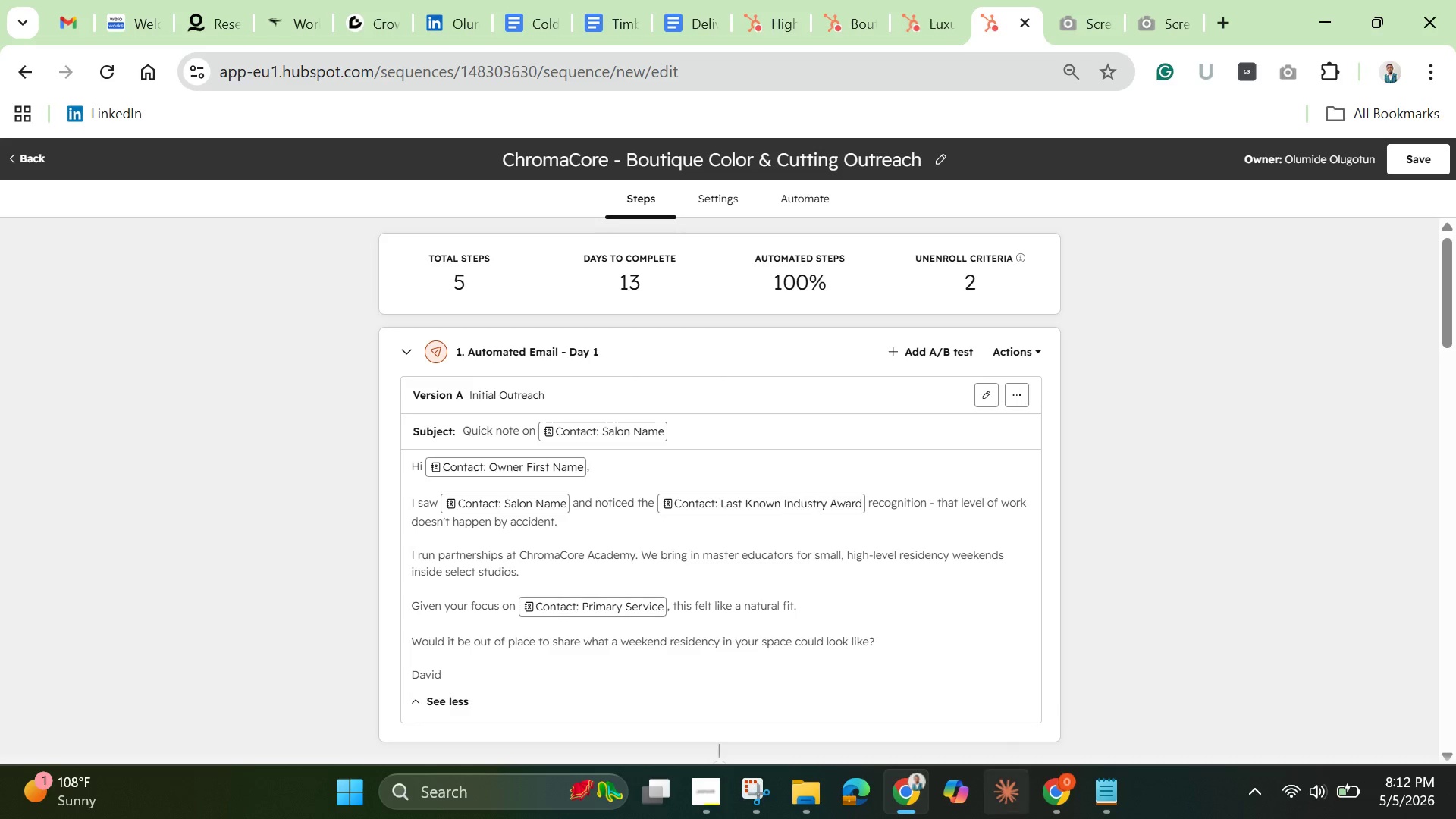 
mouse_move([460, 603])
 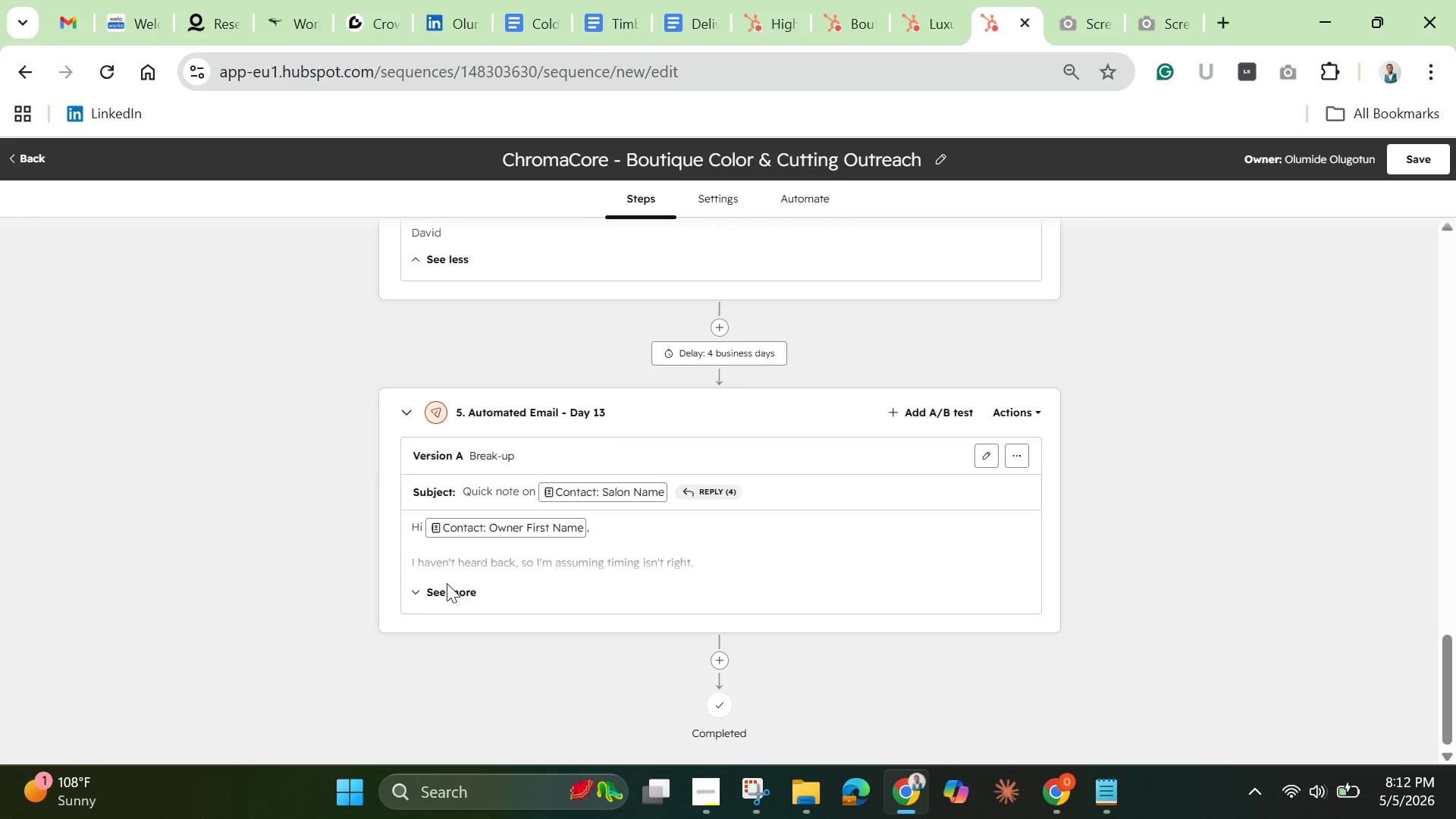 
left_click([448, 592])
 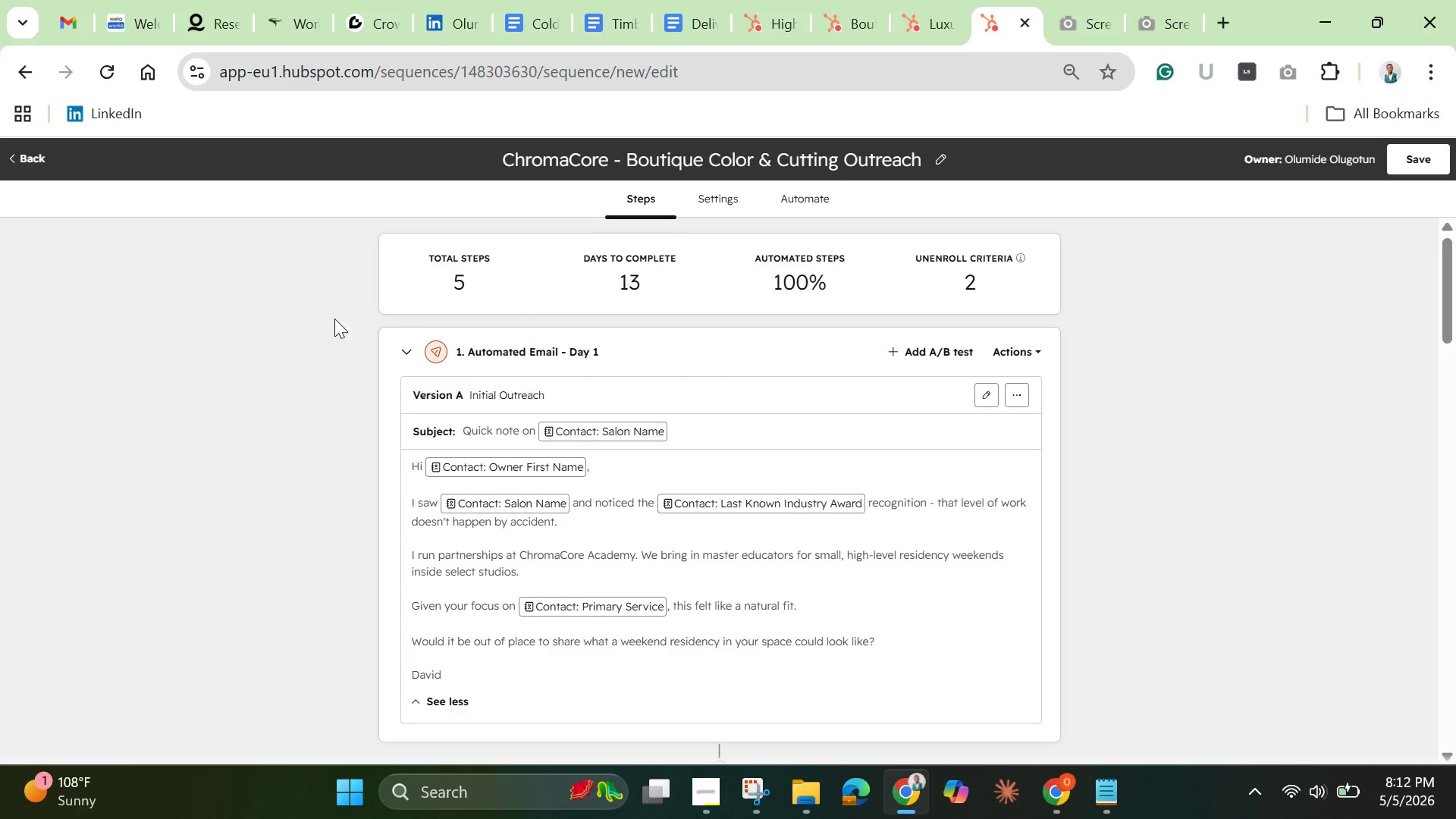 
wait(6.94)
 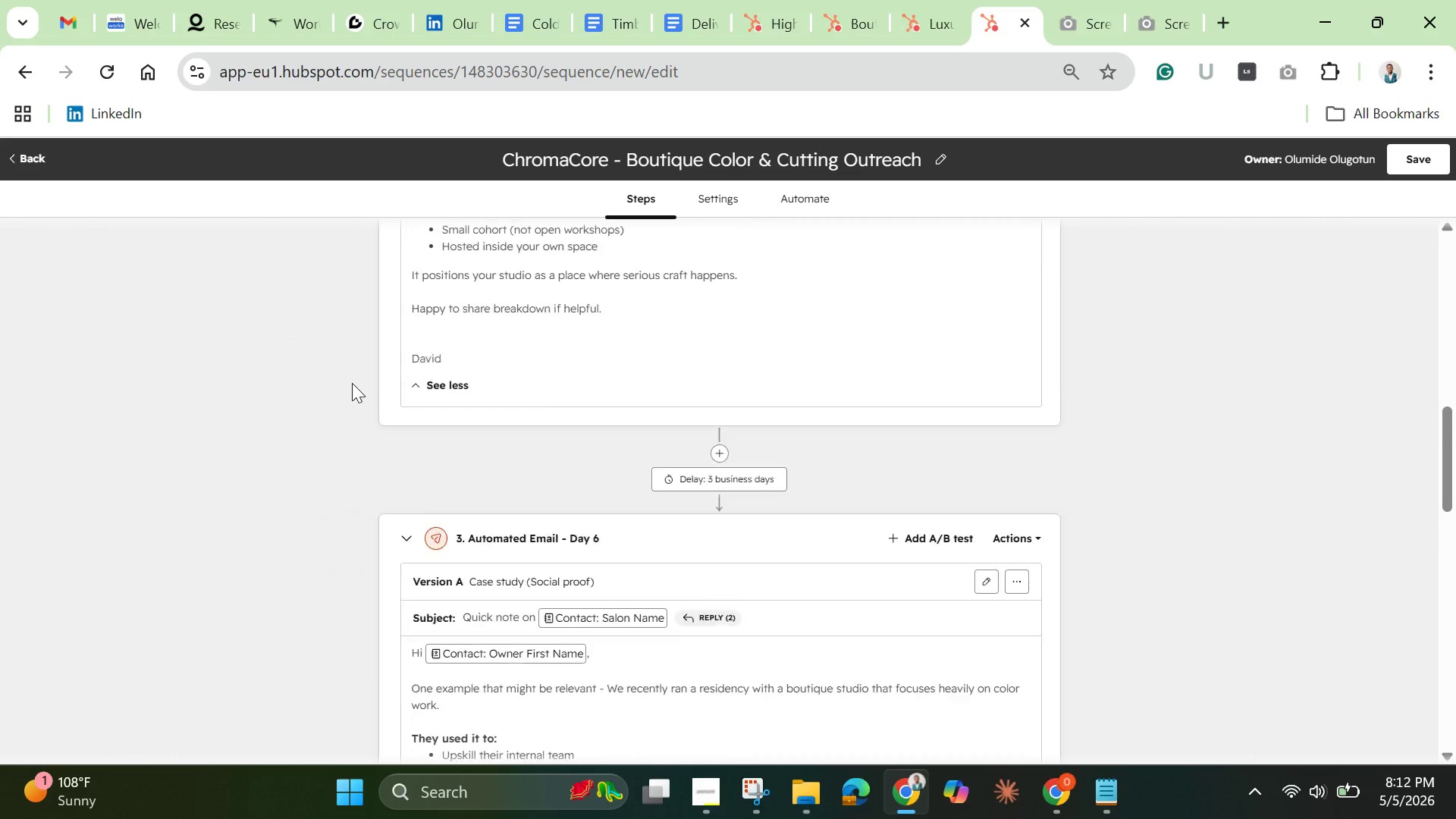 
left_click([1333, 77])
 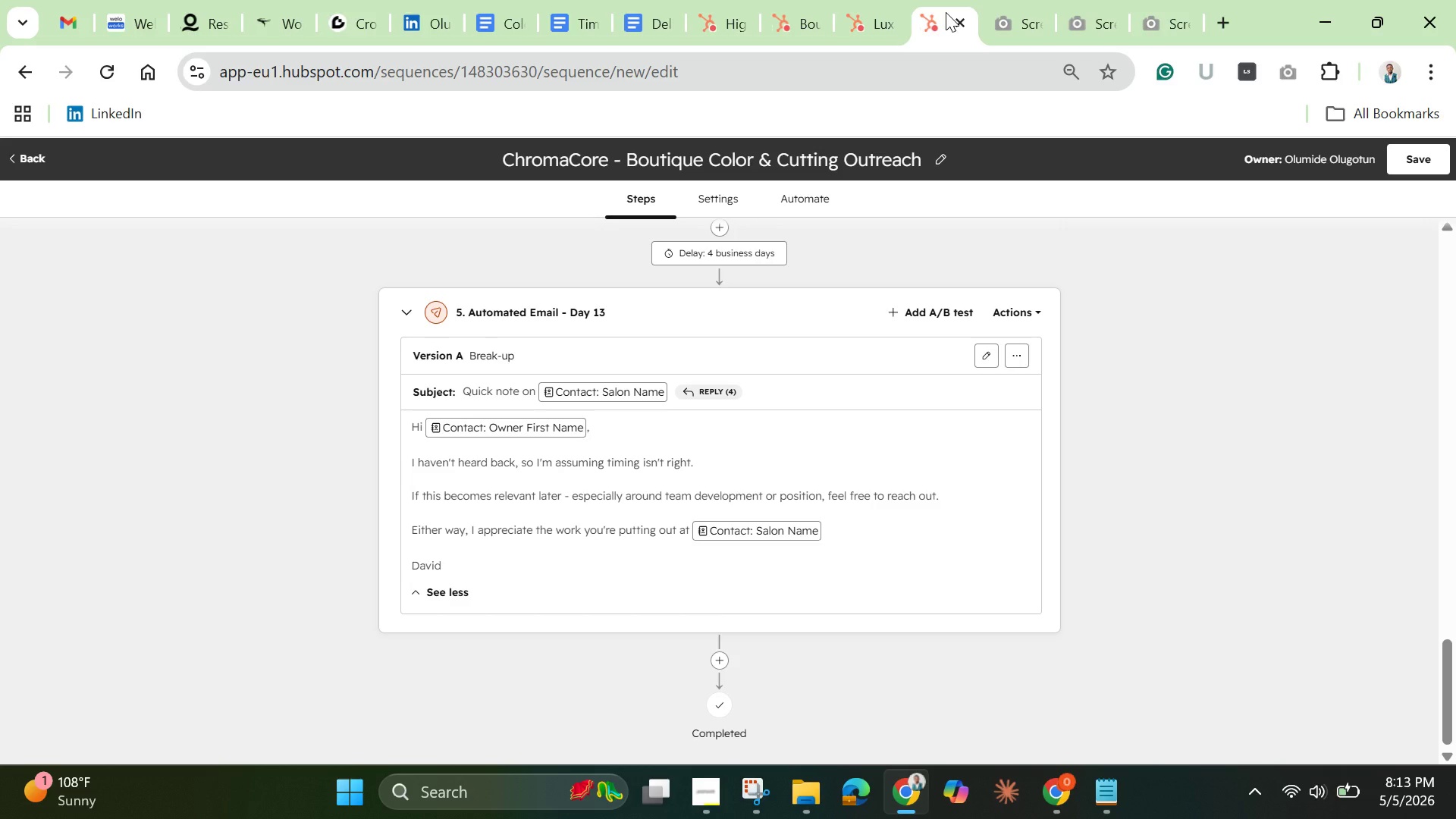 
wait(44.05)
 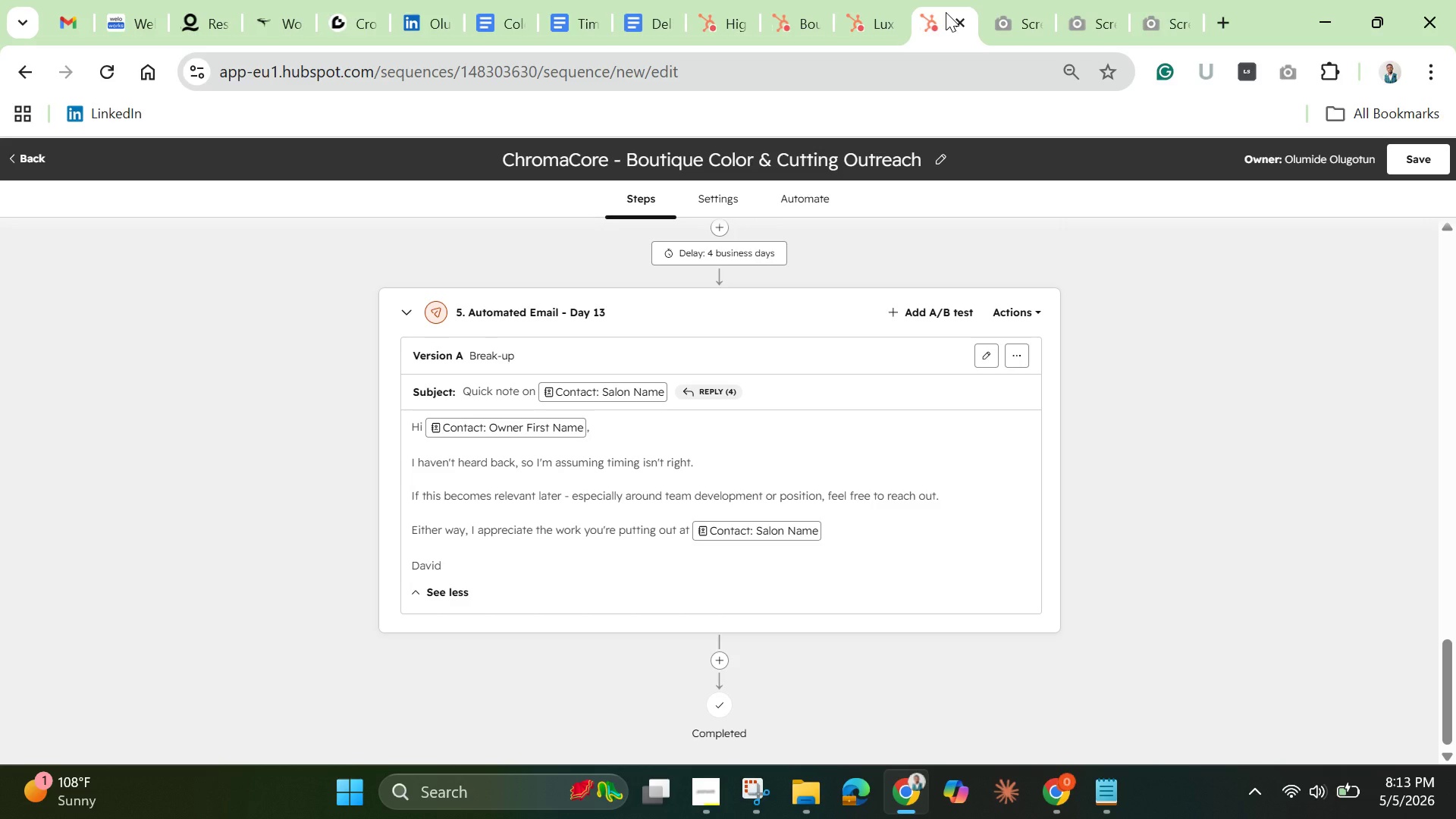 
left_click([1417, 151])
 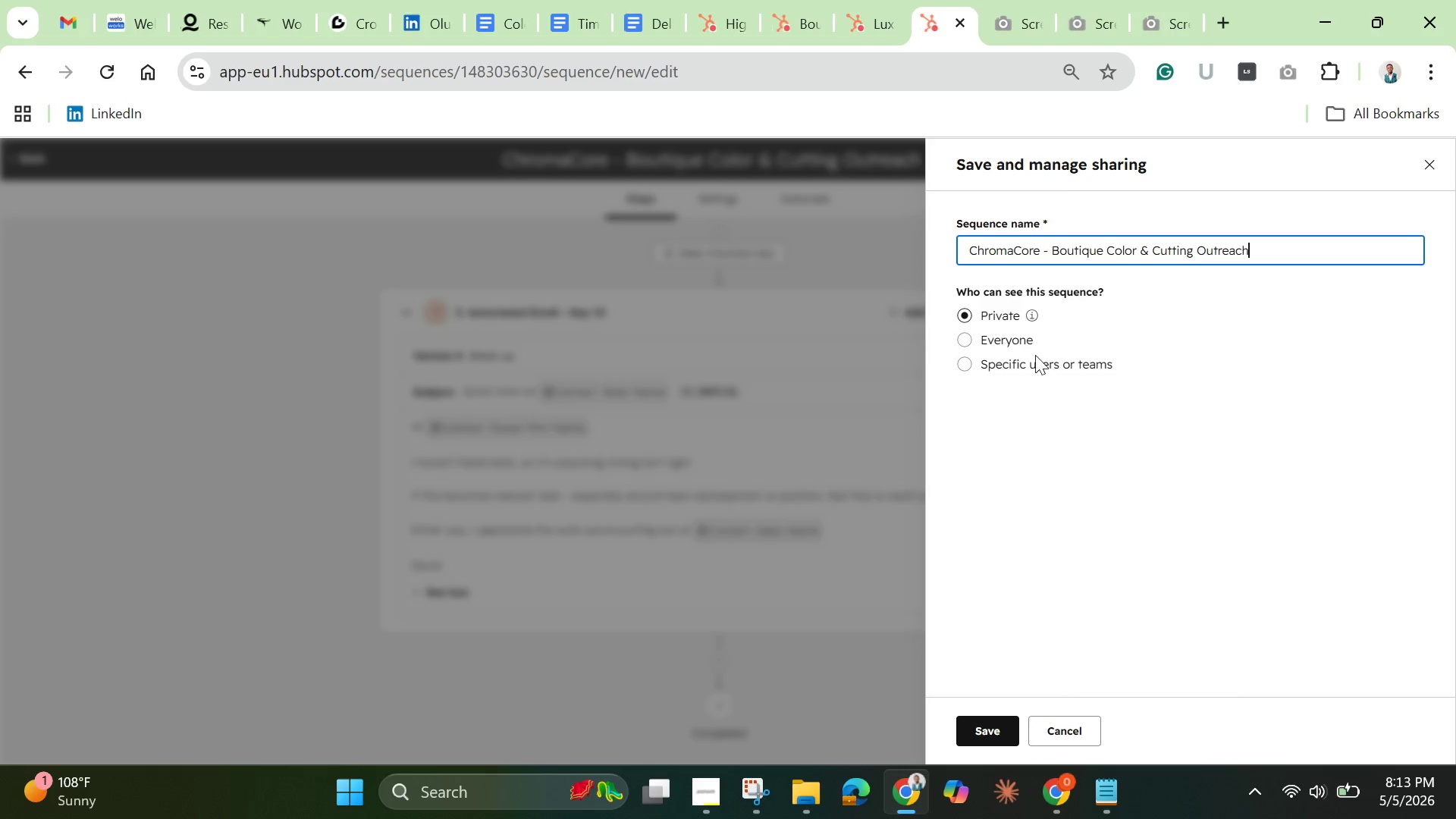 
left_click([1007, 344])
 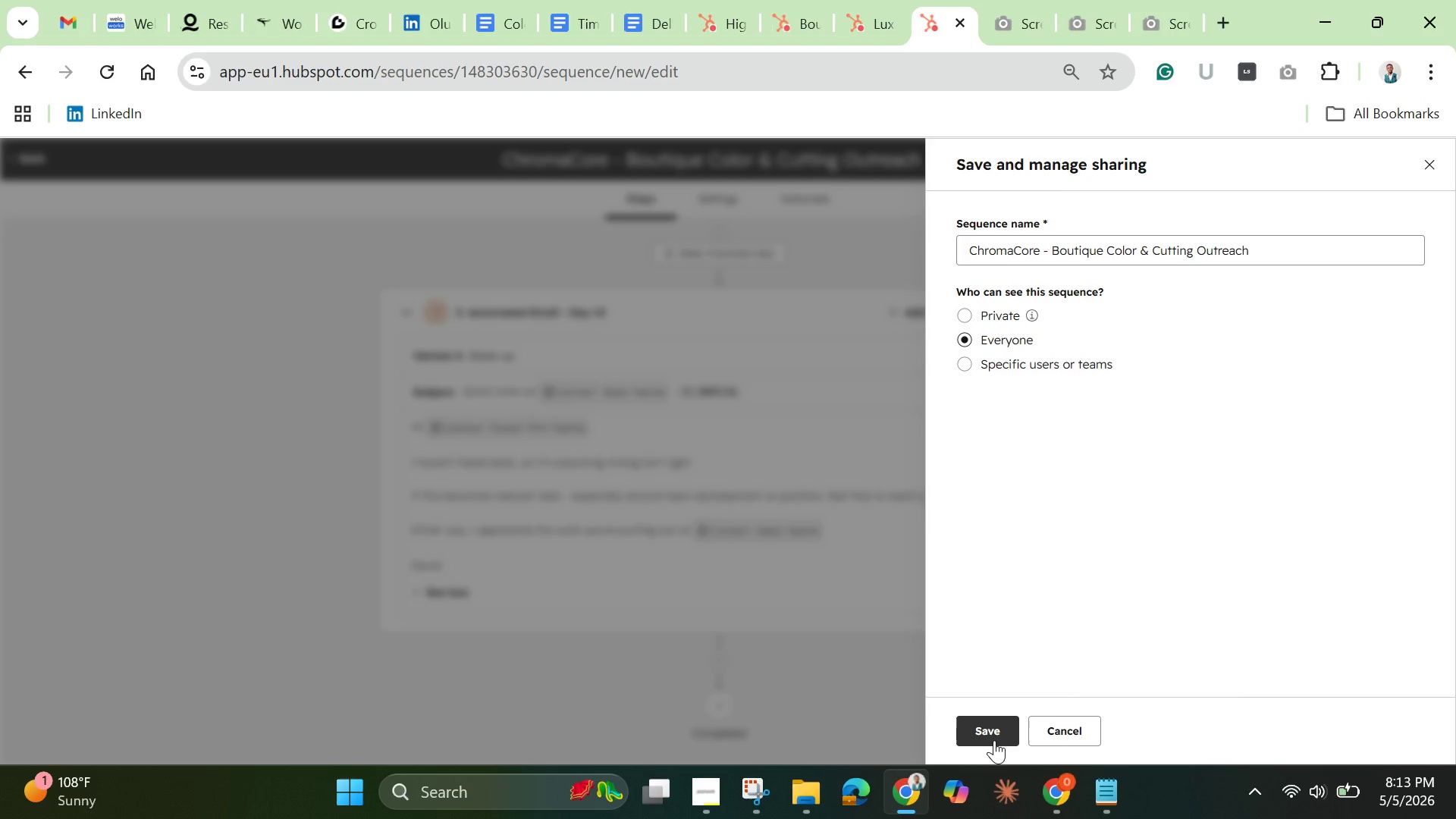 
left_click([992, 726])
 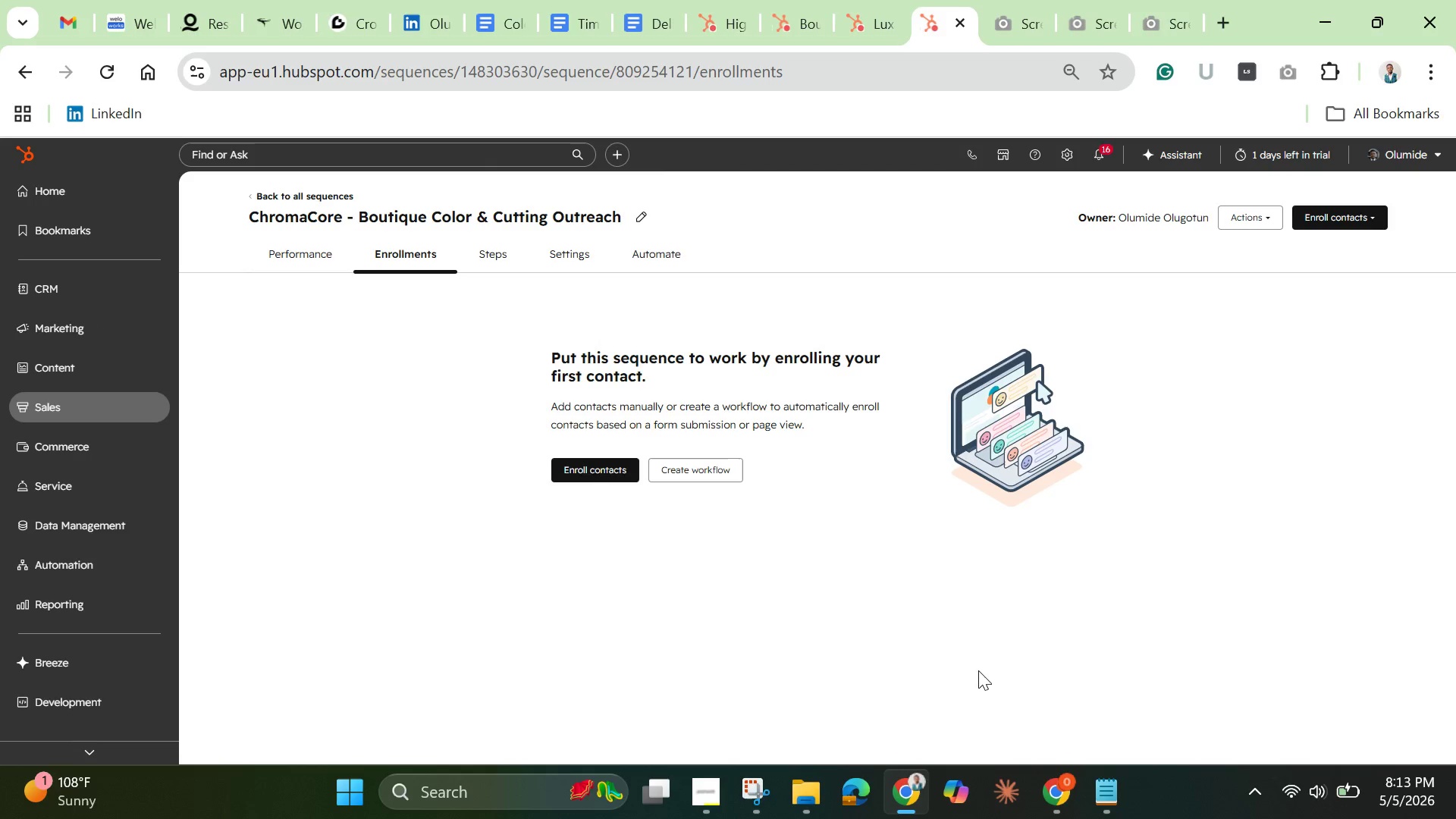 
wait(12.3)
 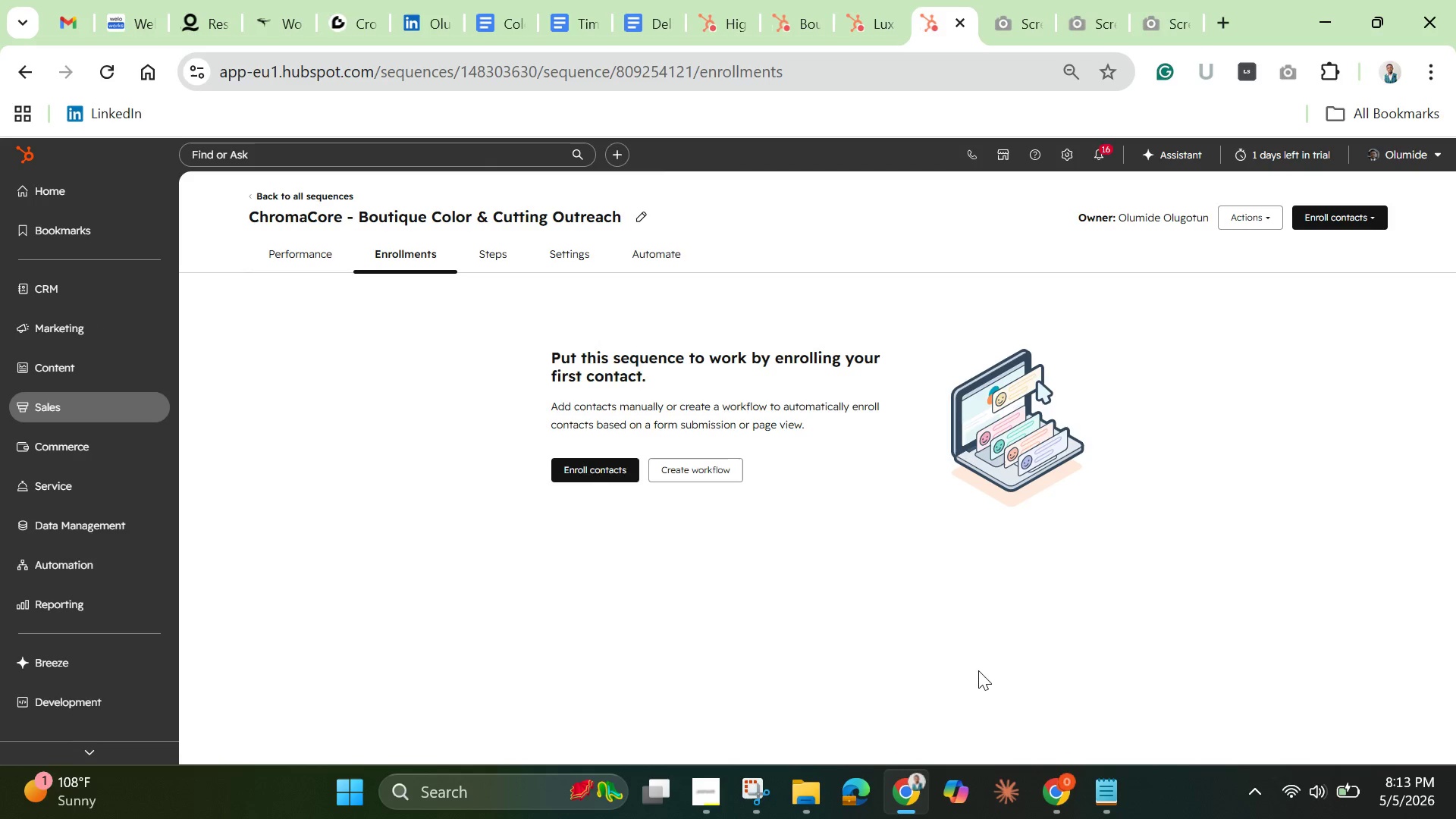 
left_click([72, 406])
 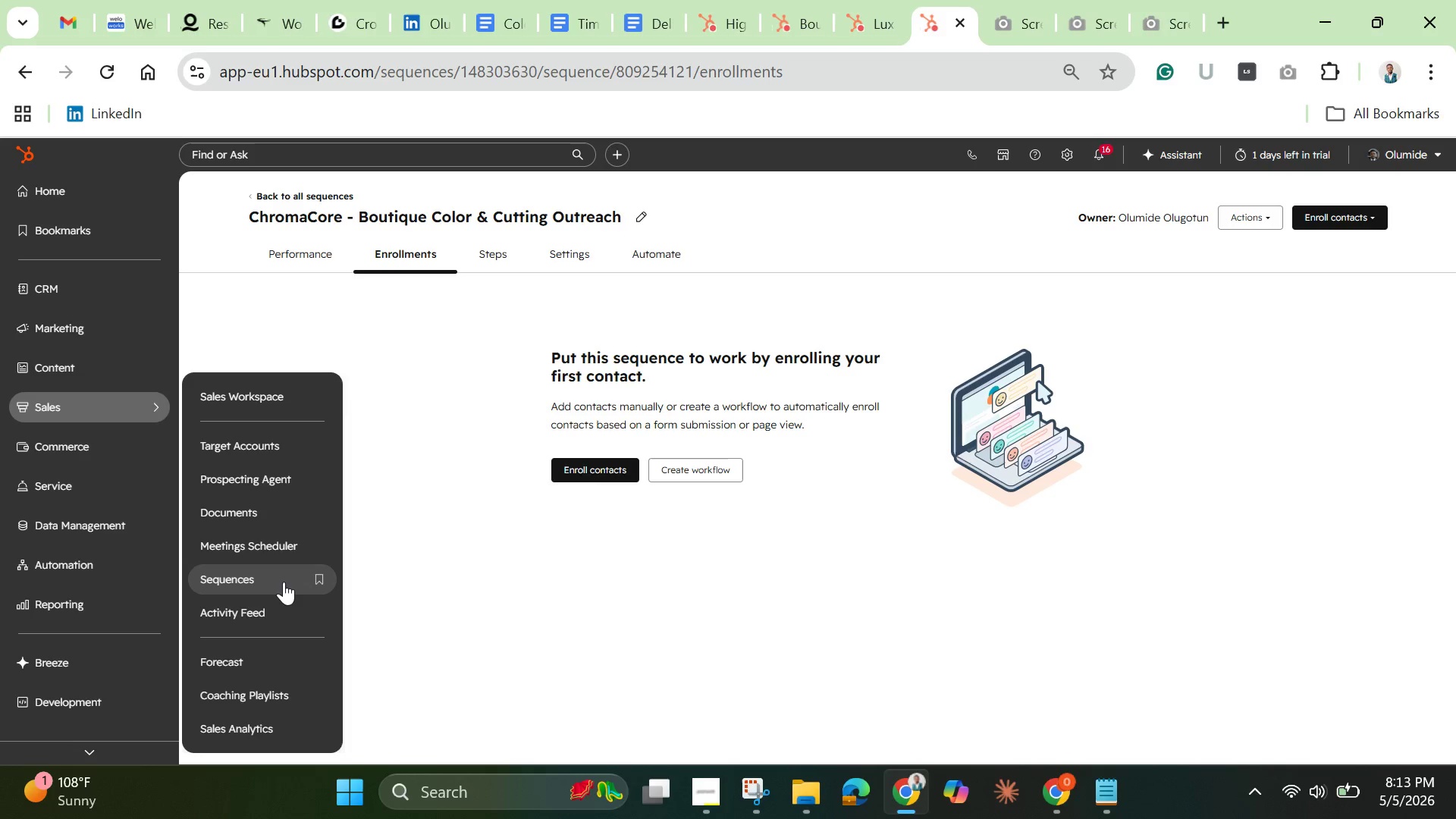 
left_click([281, 582])
 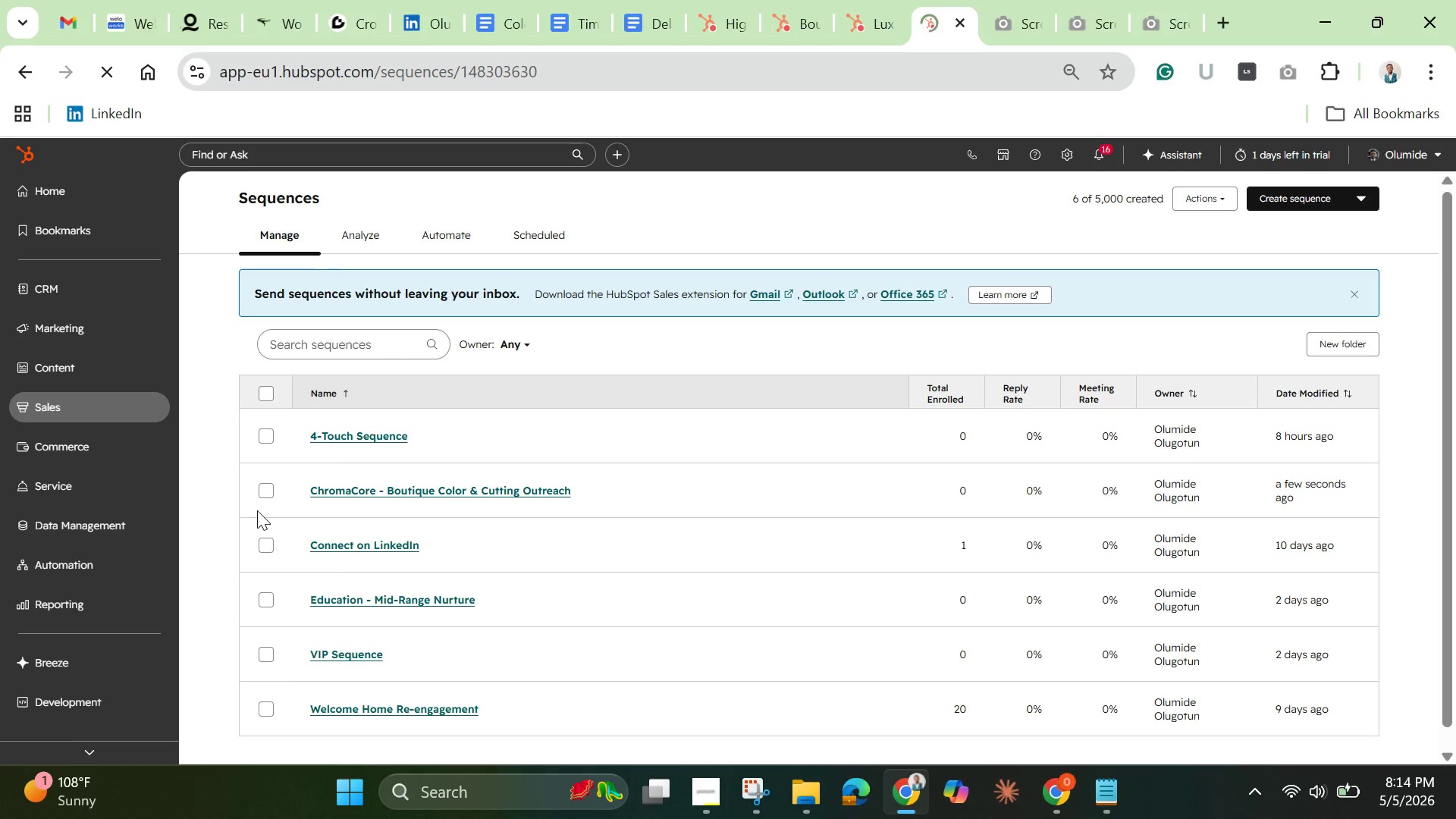 
wait(44.38)
 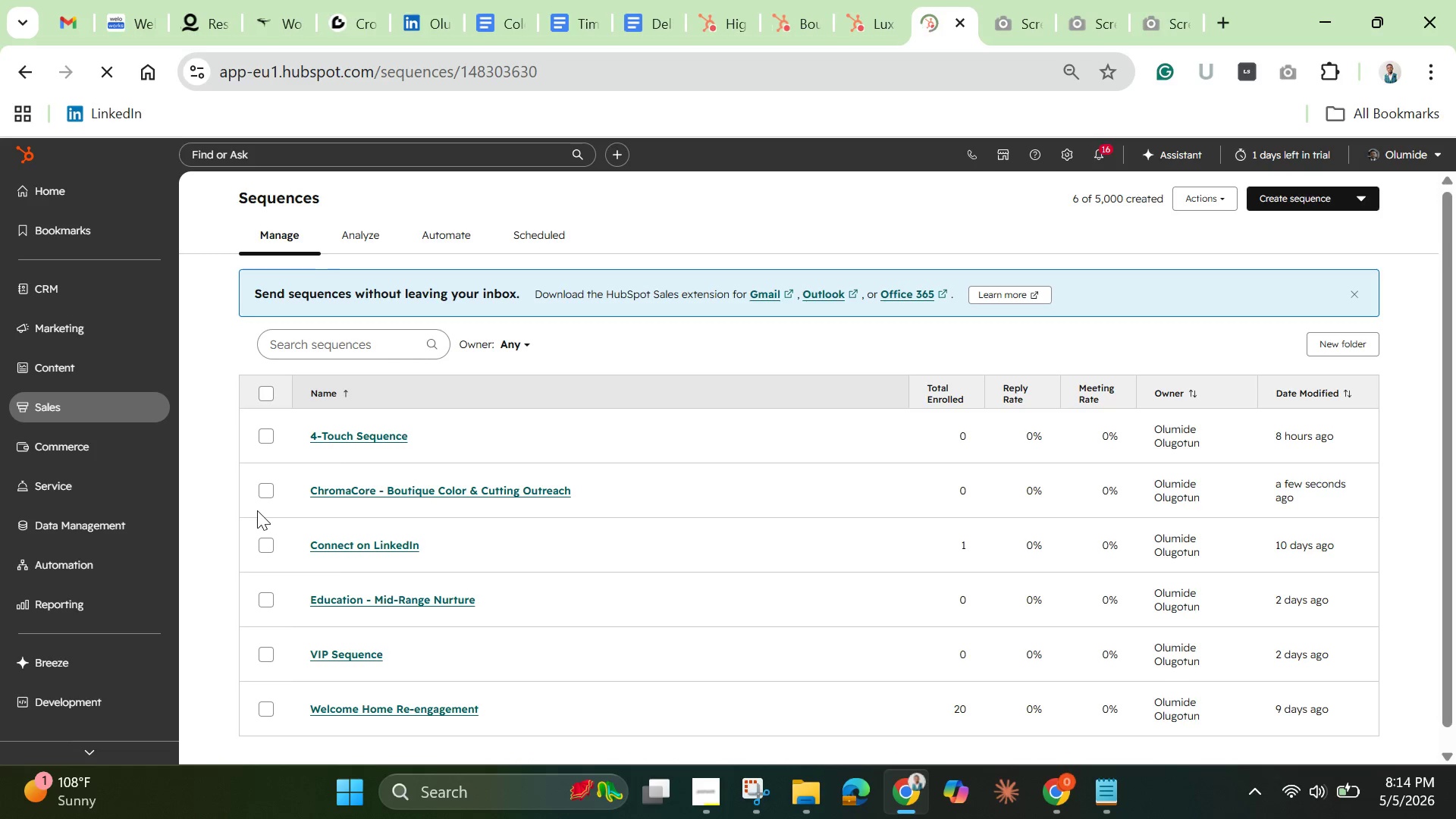 
left_click([877, 491])
 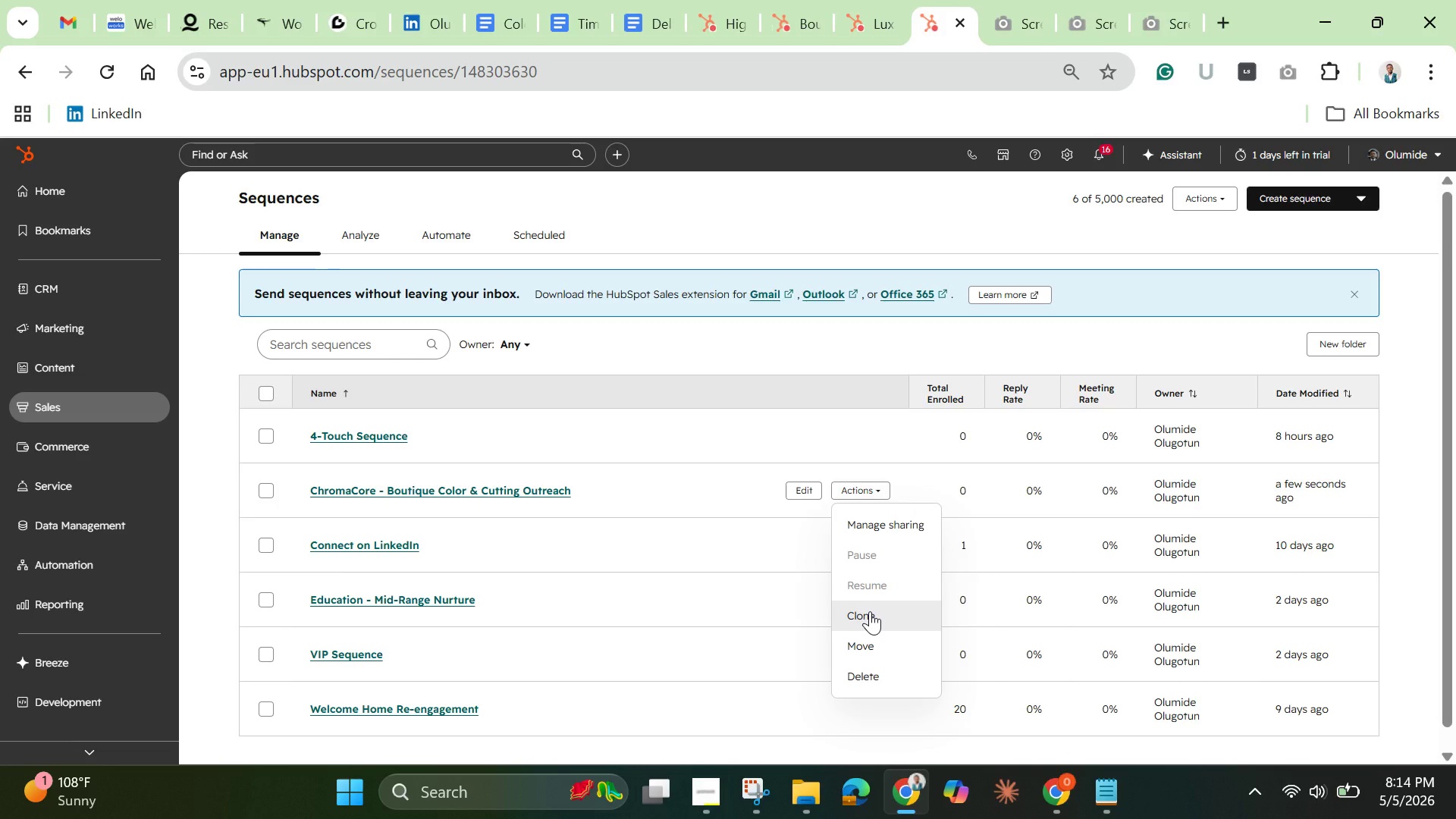 
left_click([870, 611])
 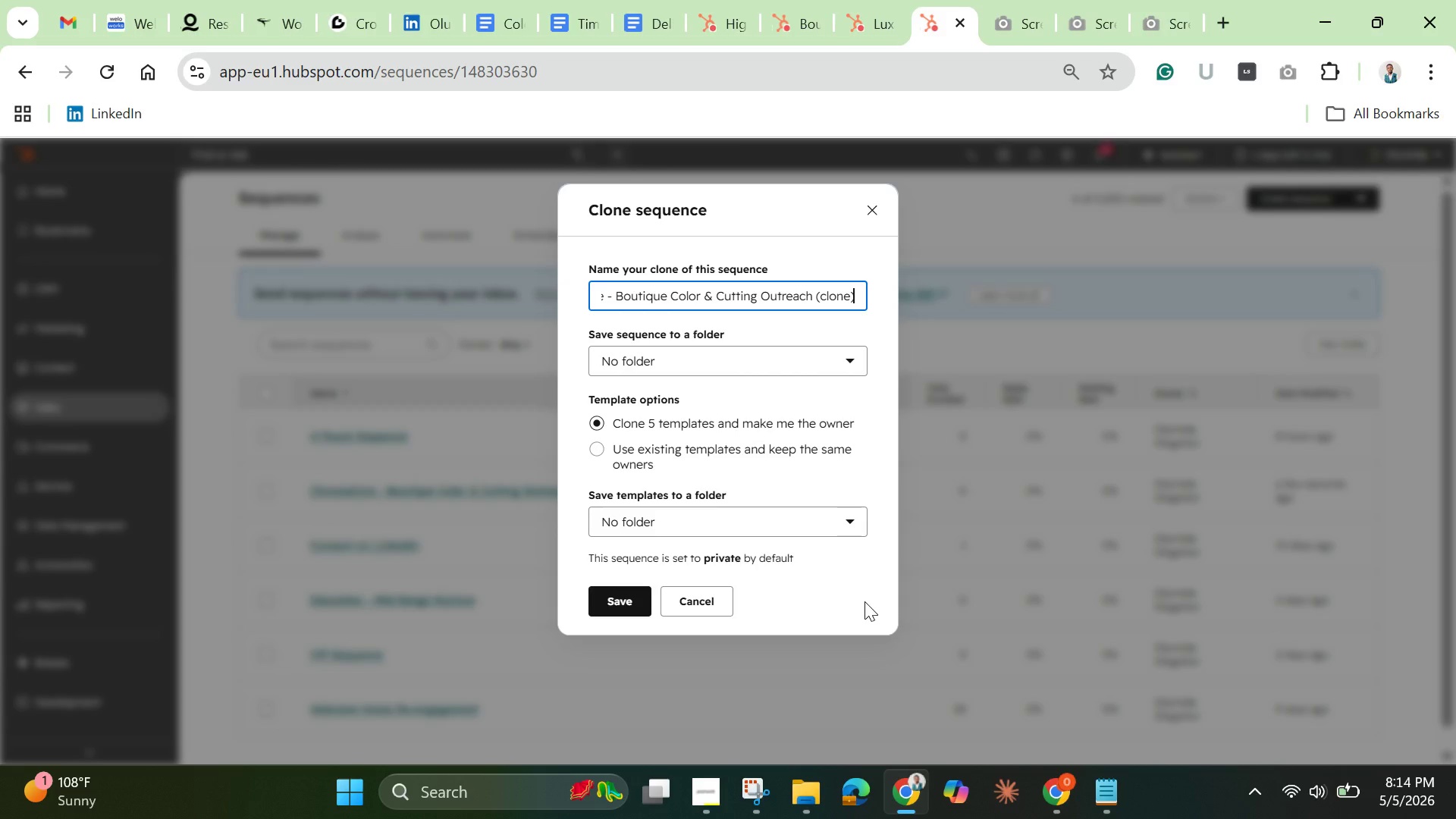 
wait(7.55)
 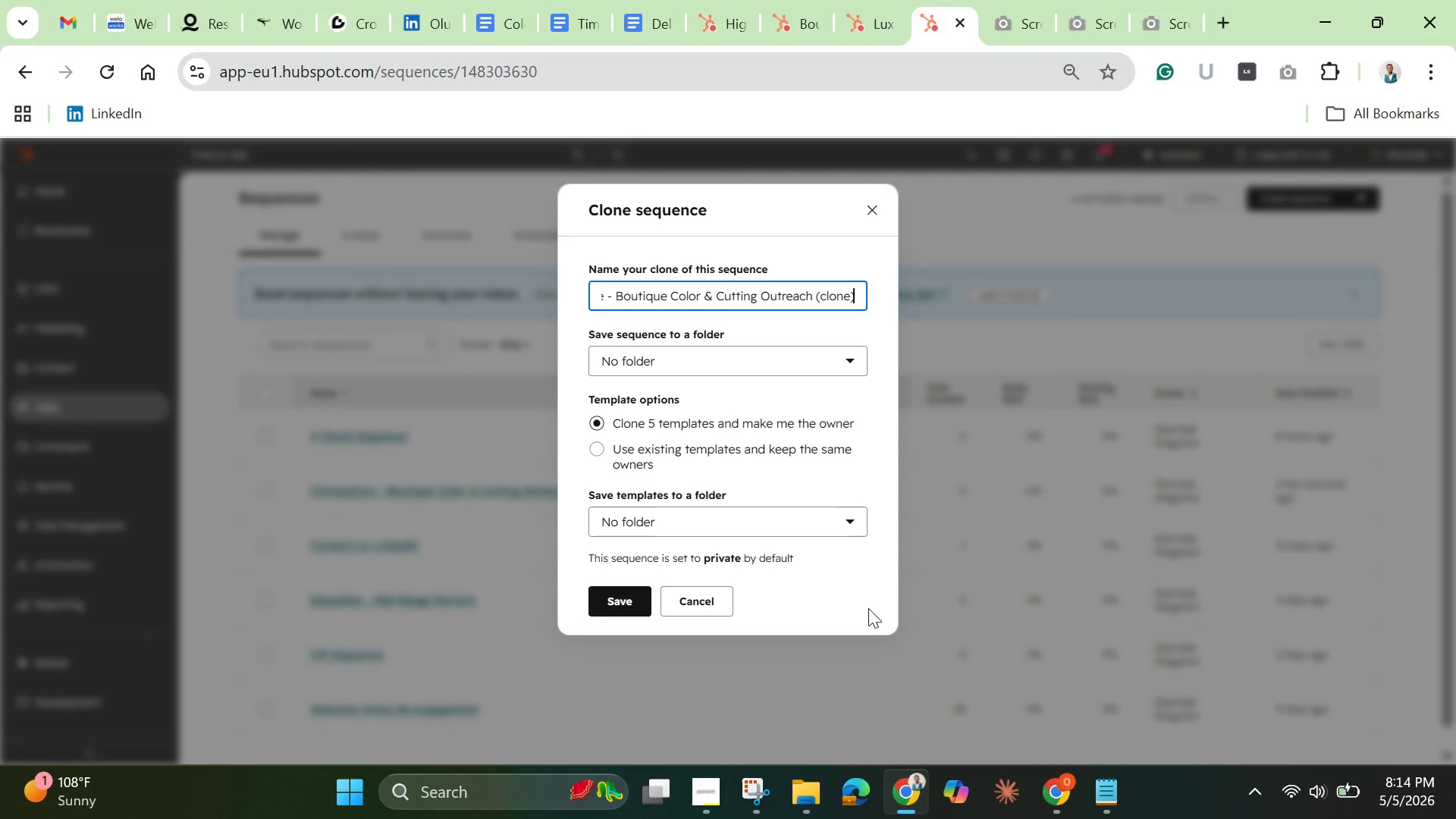 
left_click([682, 293])
 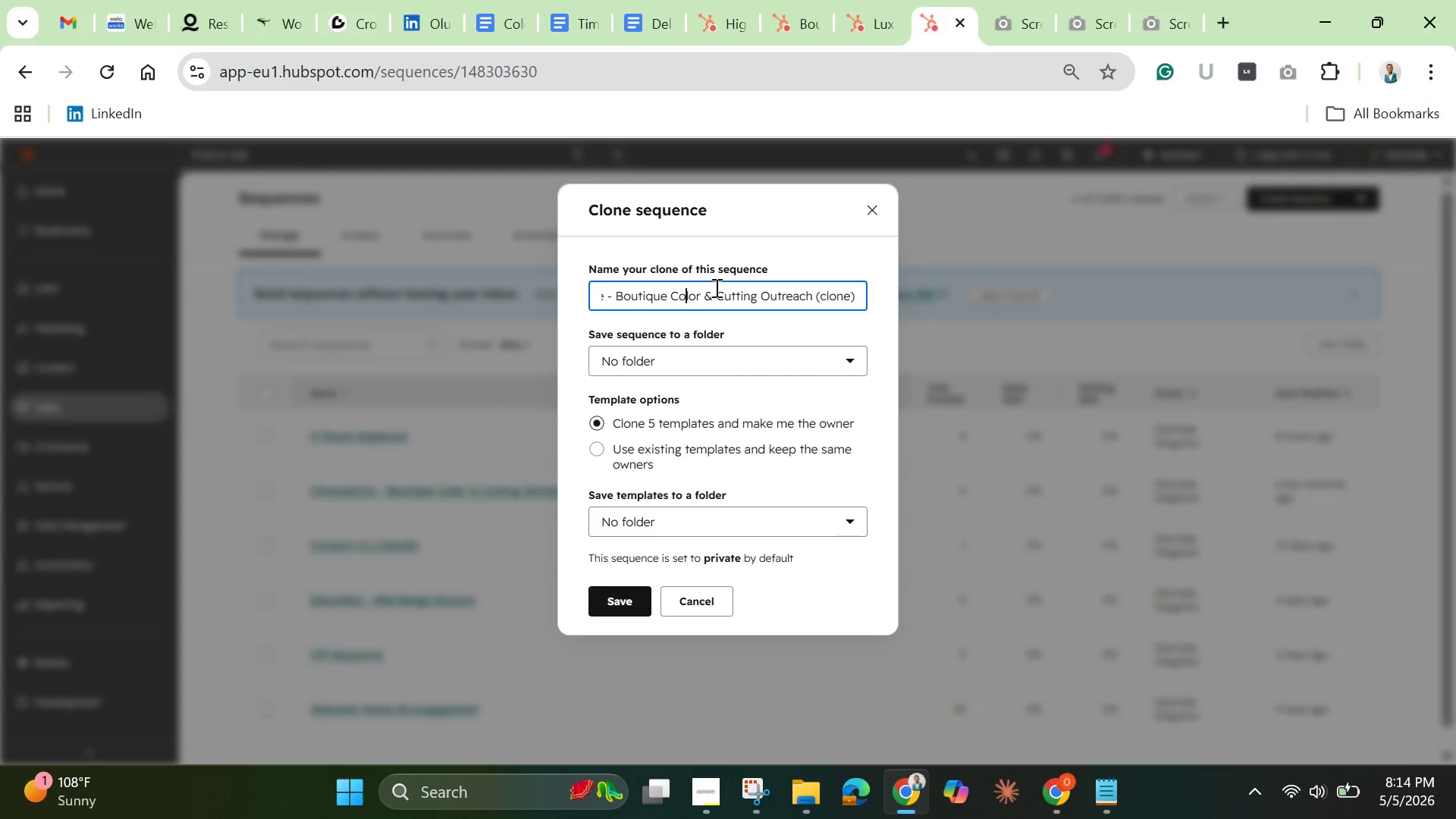 
wait(6.08)
 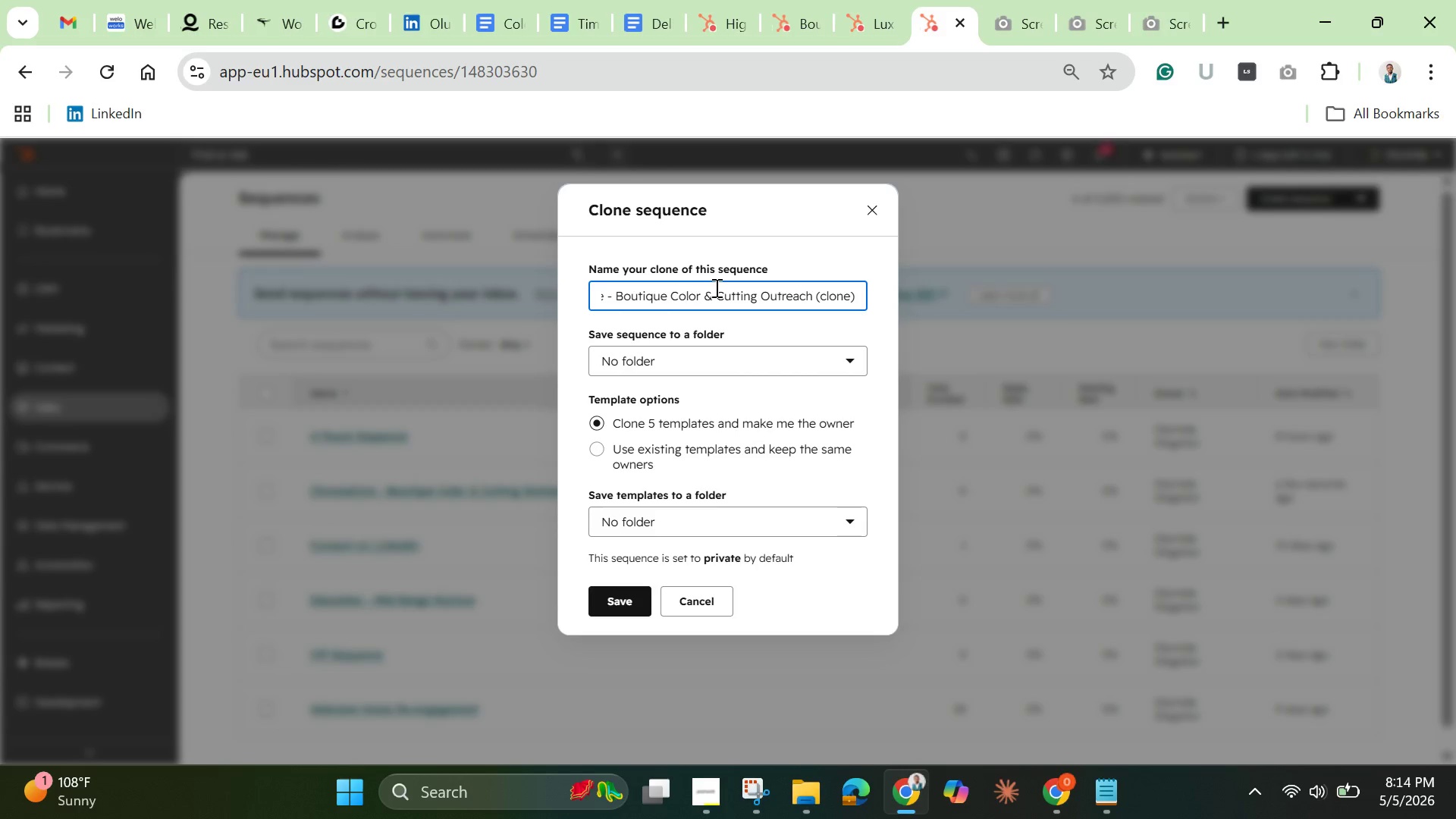 
key(Backspace)
 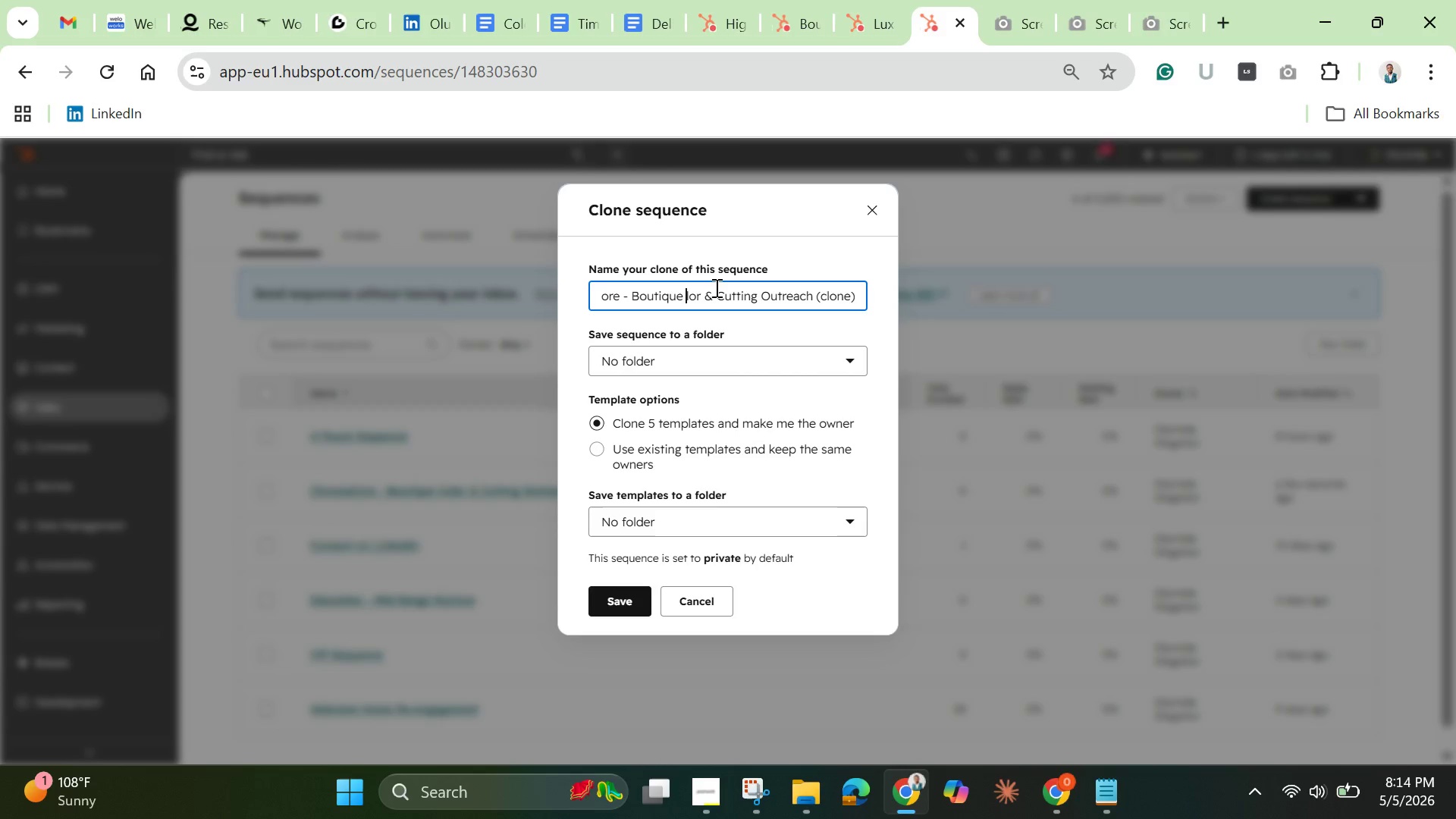 
hold_key(key=Backspace, duration=0.91)
 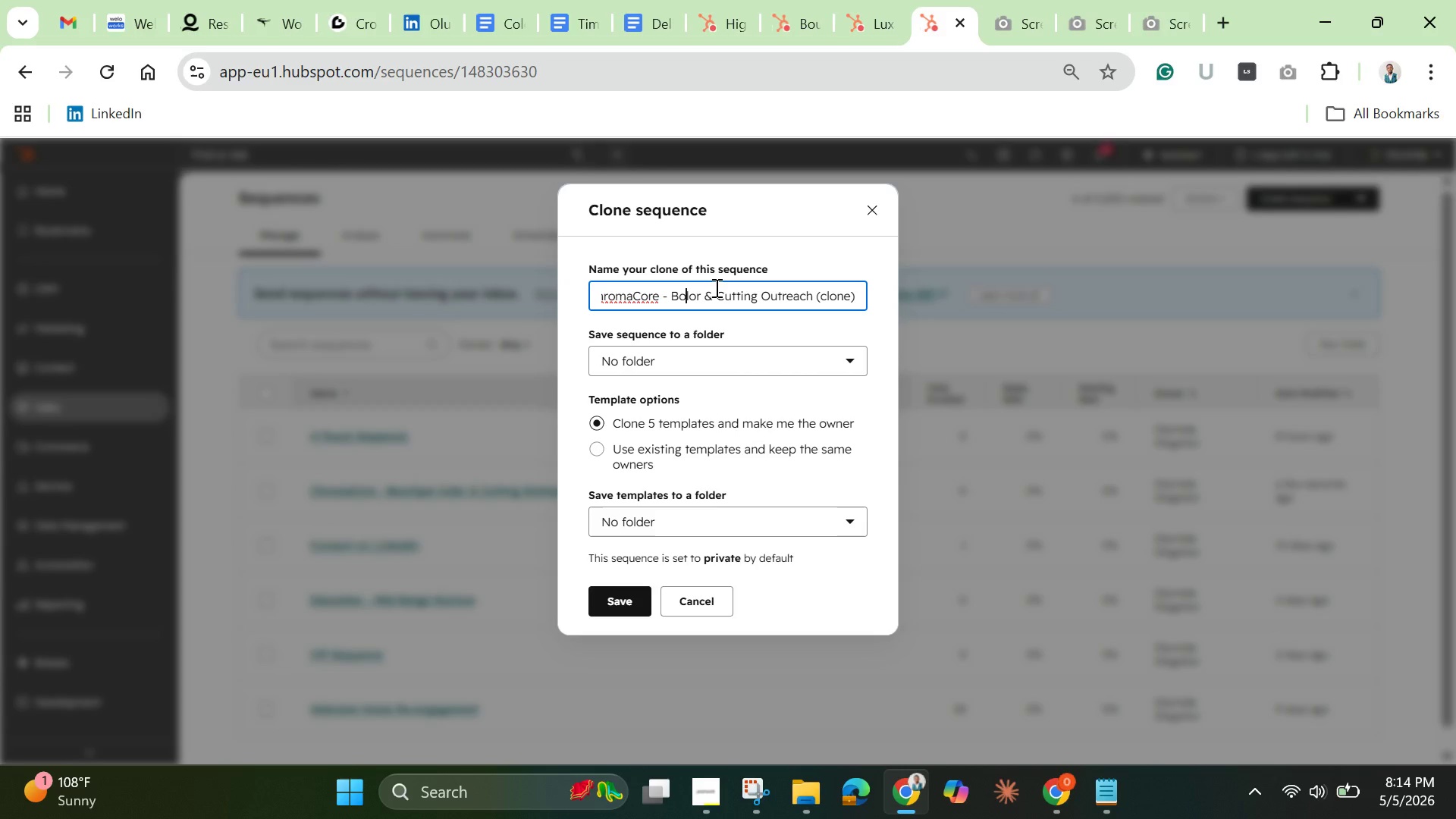 
wait(6.59)
 